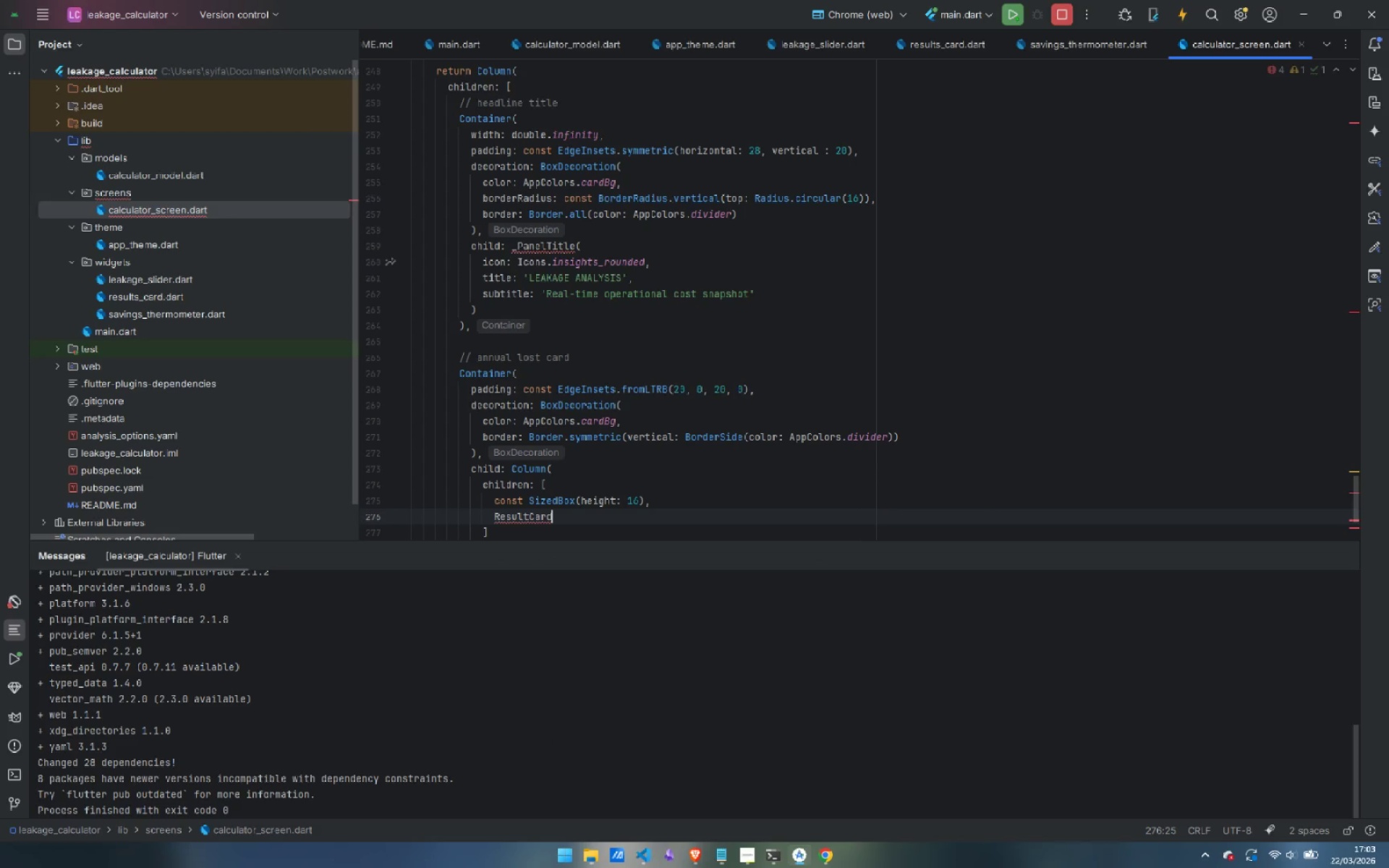 
key(Backspace)
 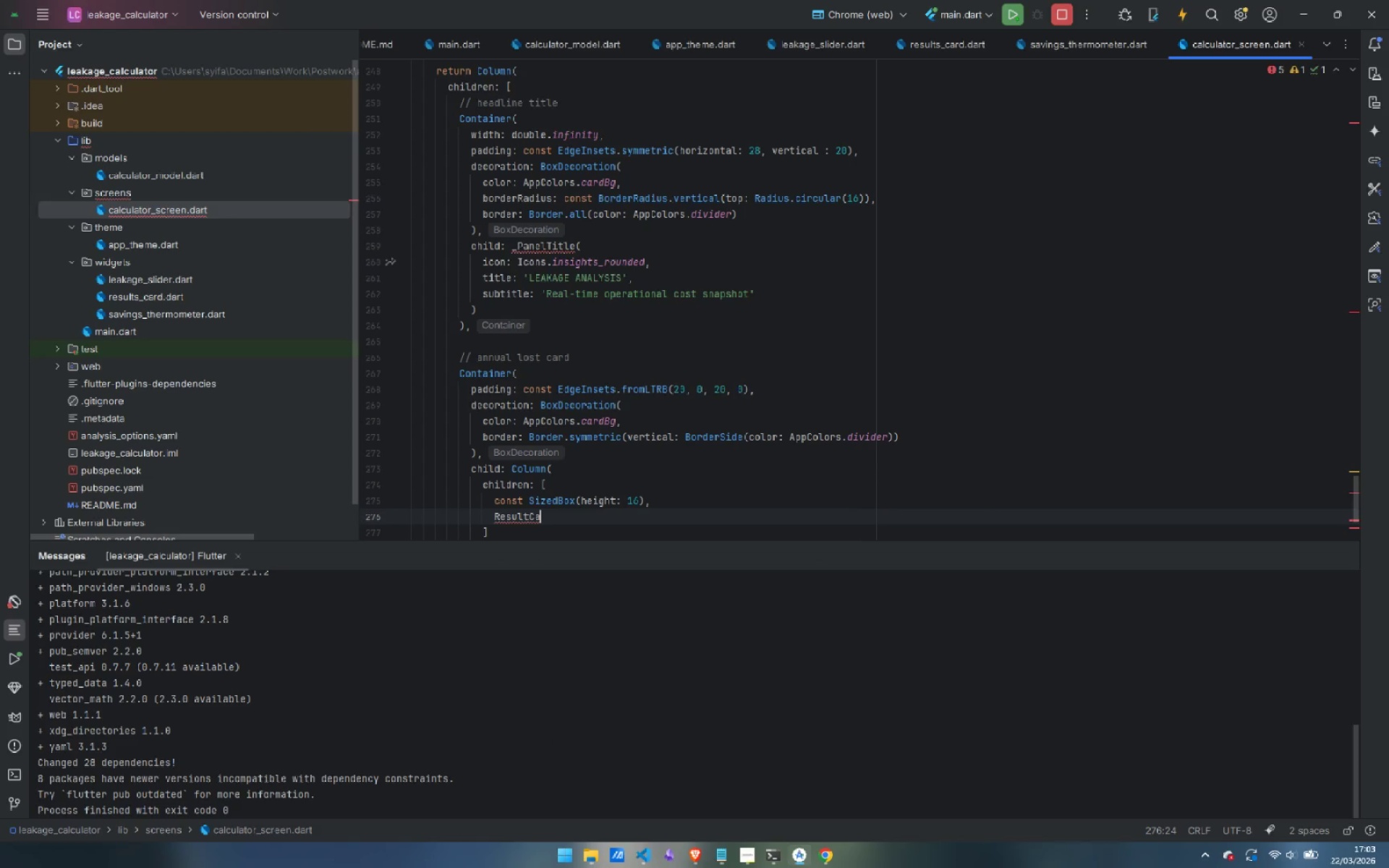 
key(Backspace)
 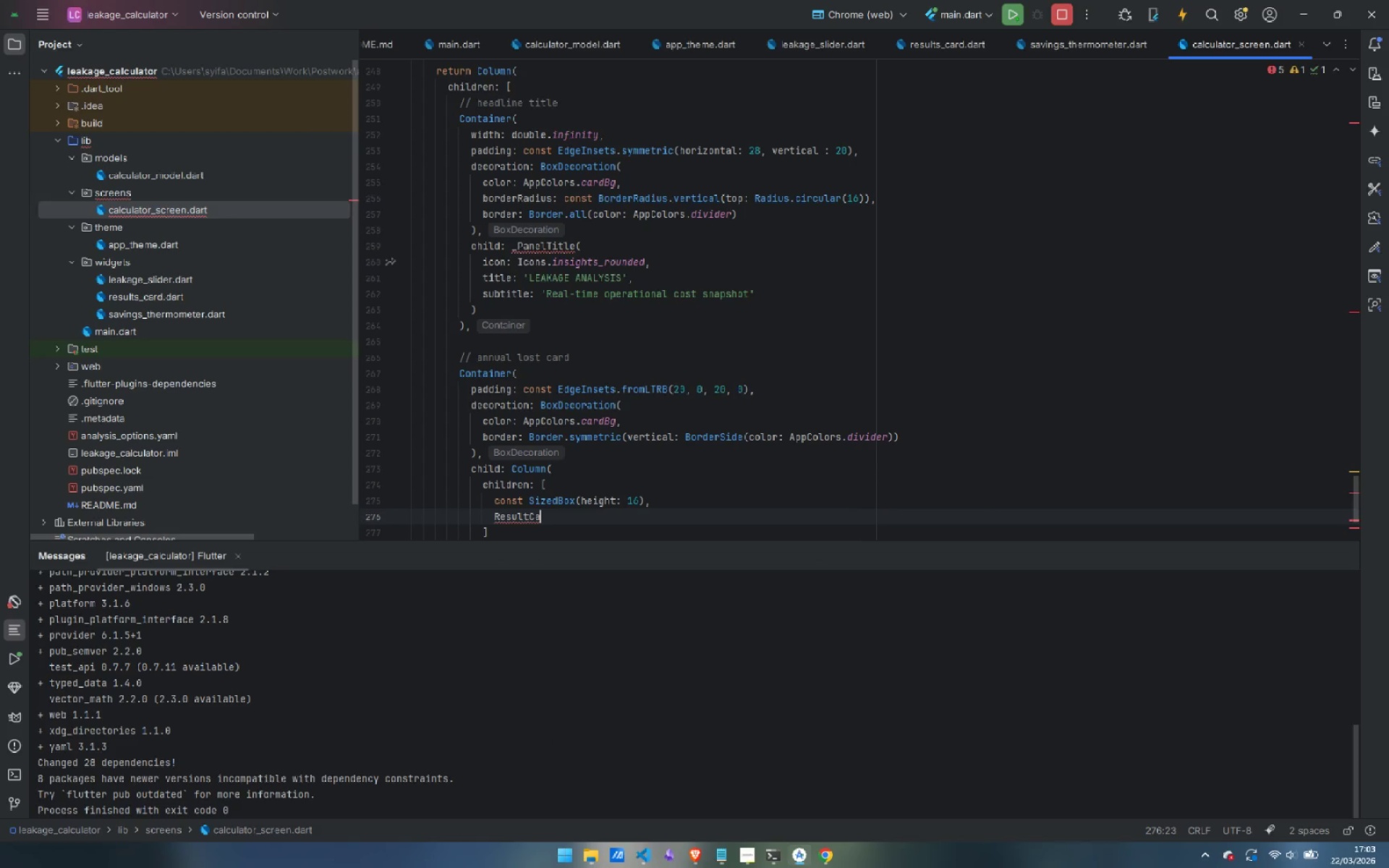 
key(Backspace)
 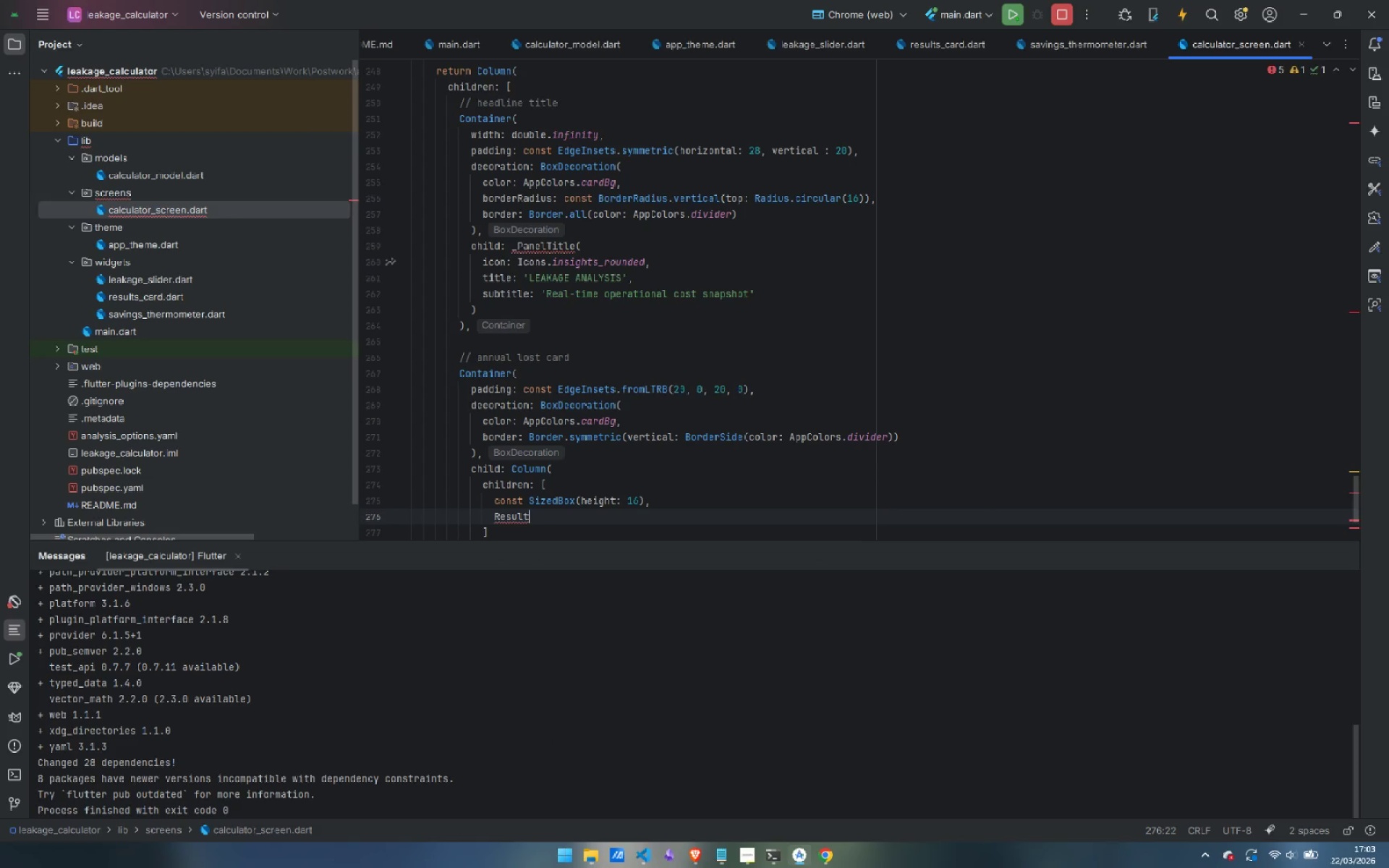 
key(Backspace)
 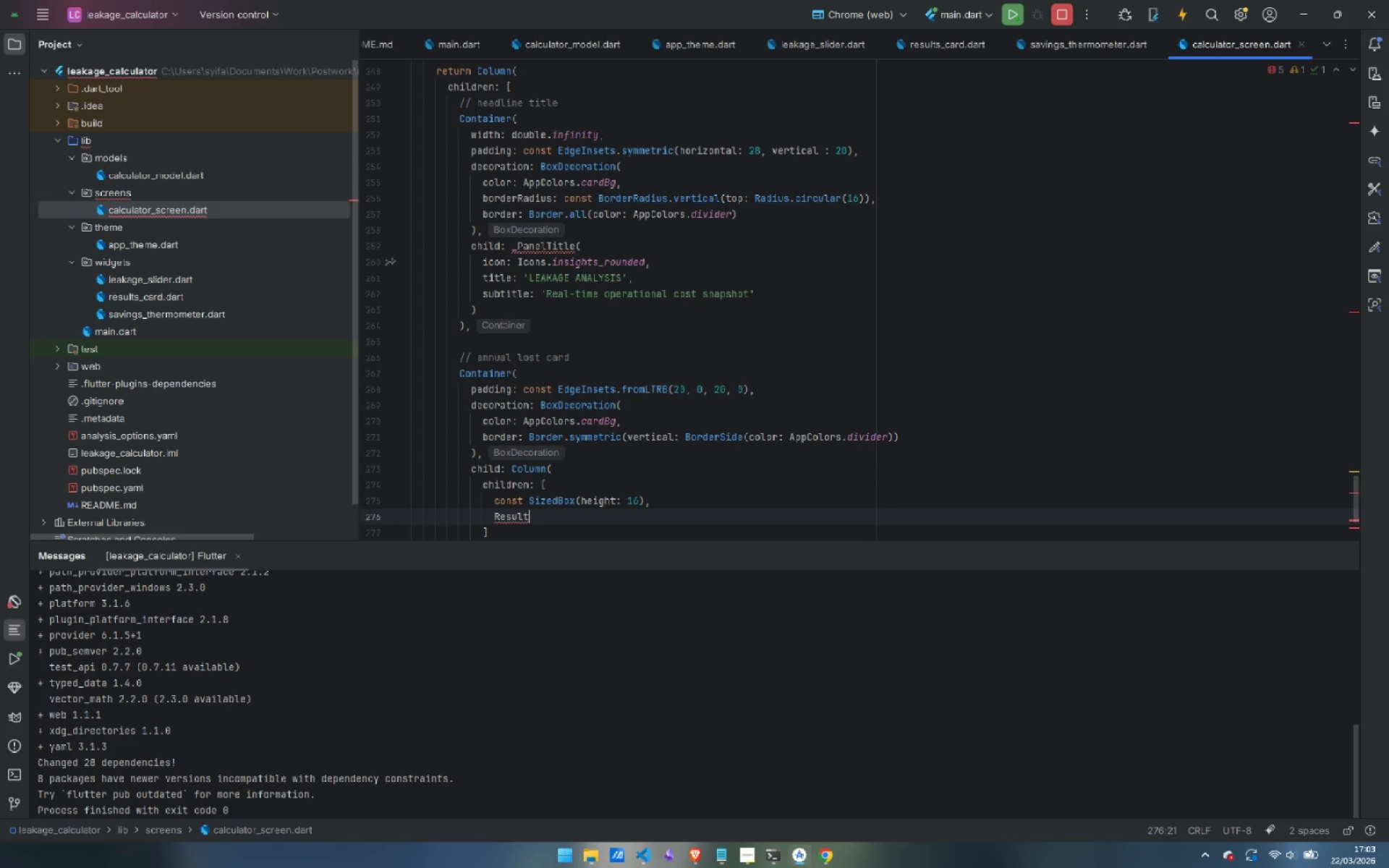 
key(S)
 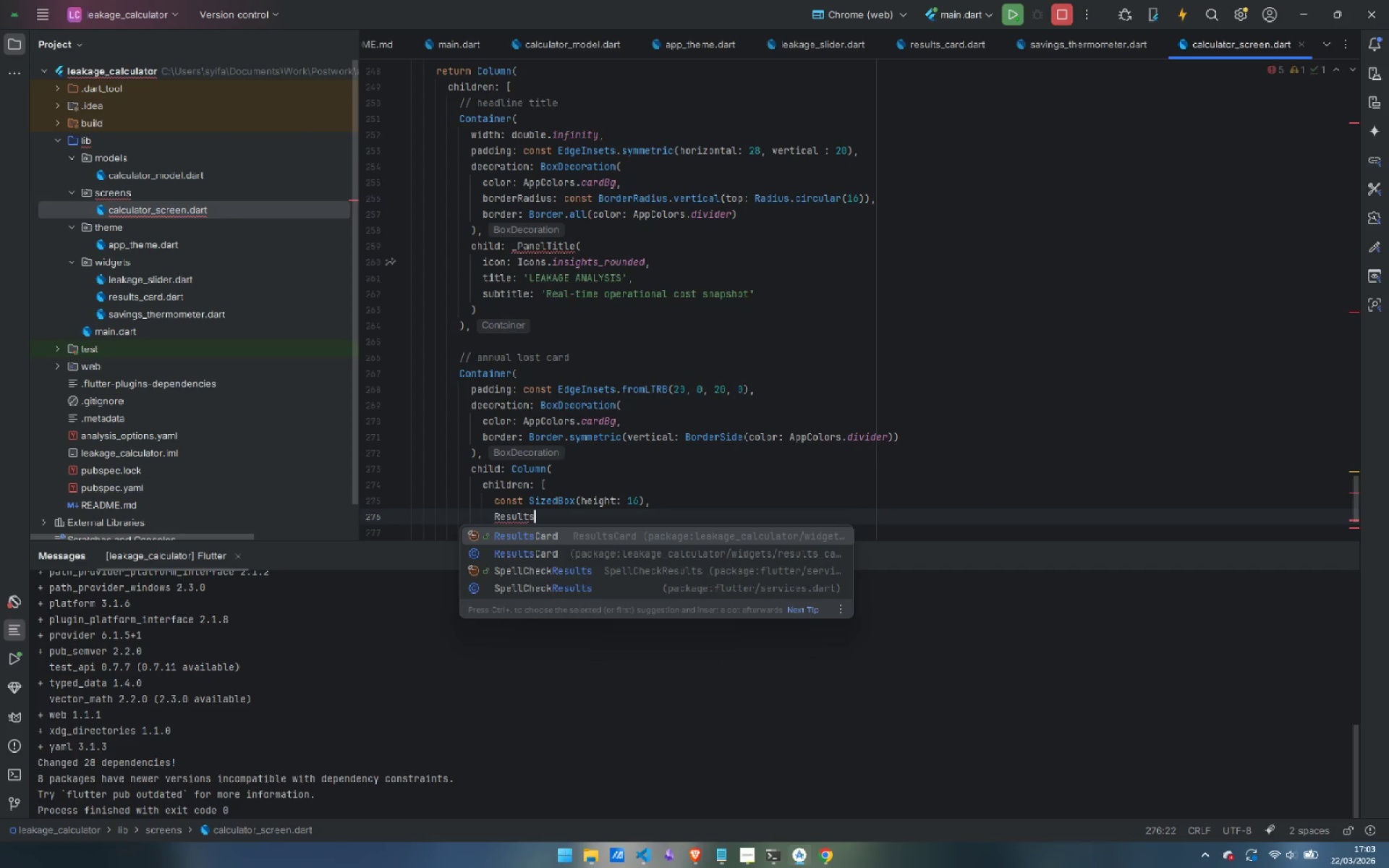 
key(Shift+ShiftLeft)
 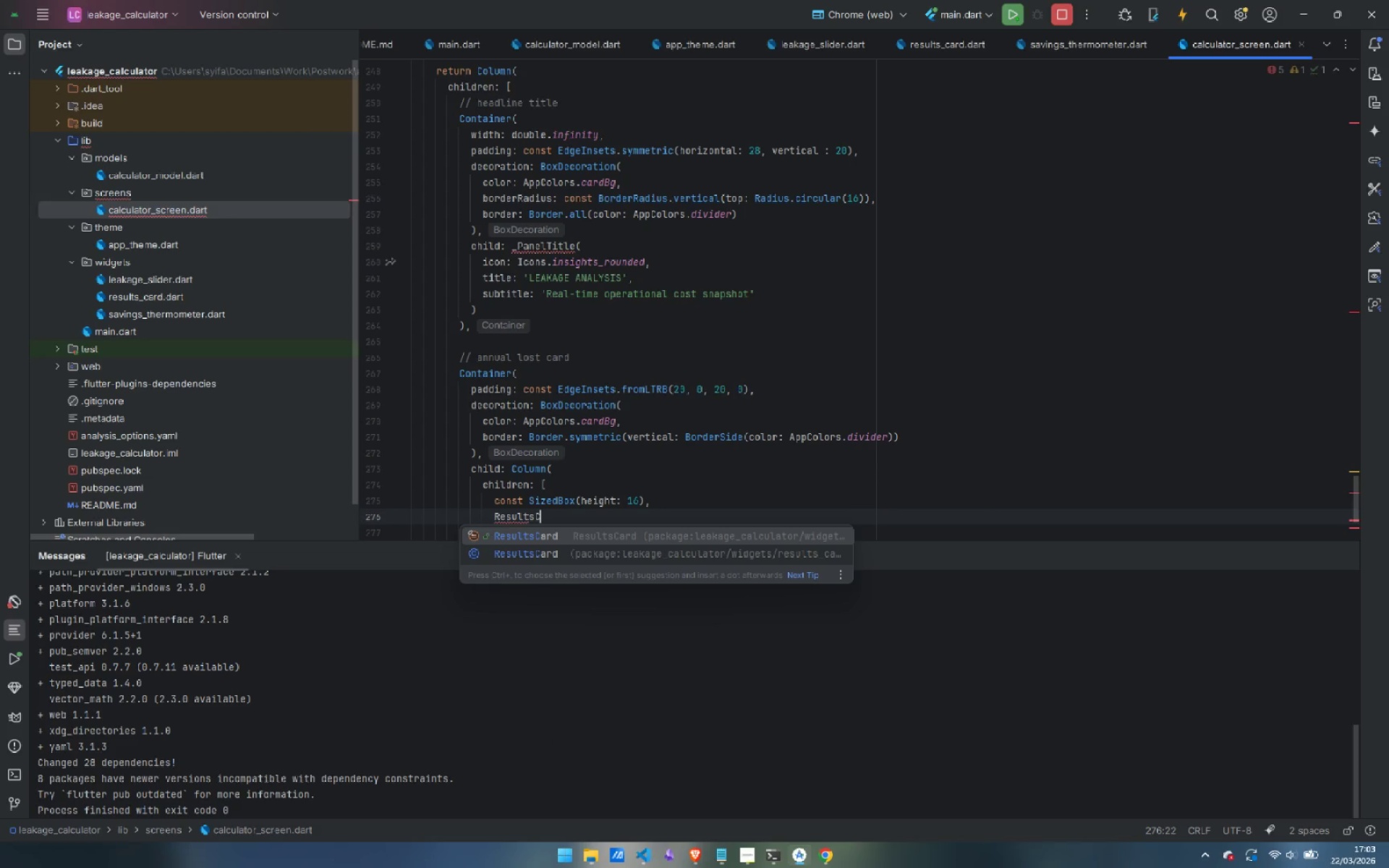 
key(Shift+C)
 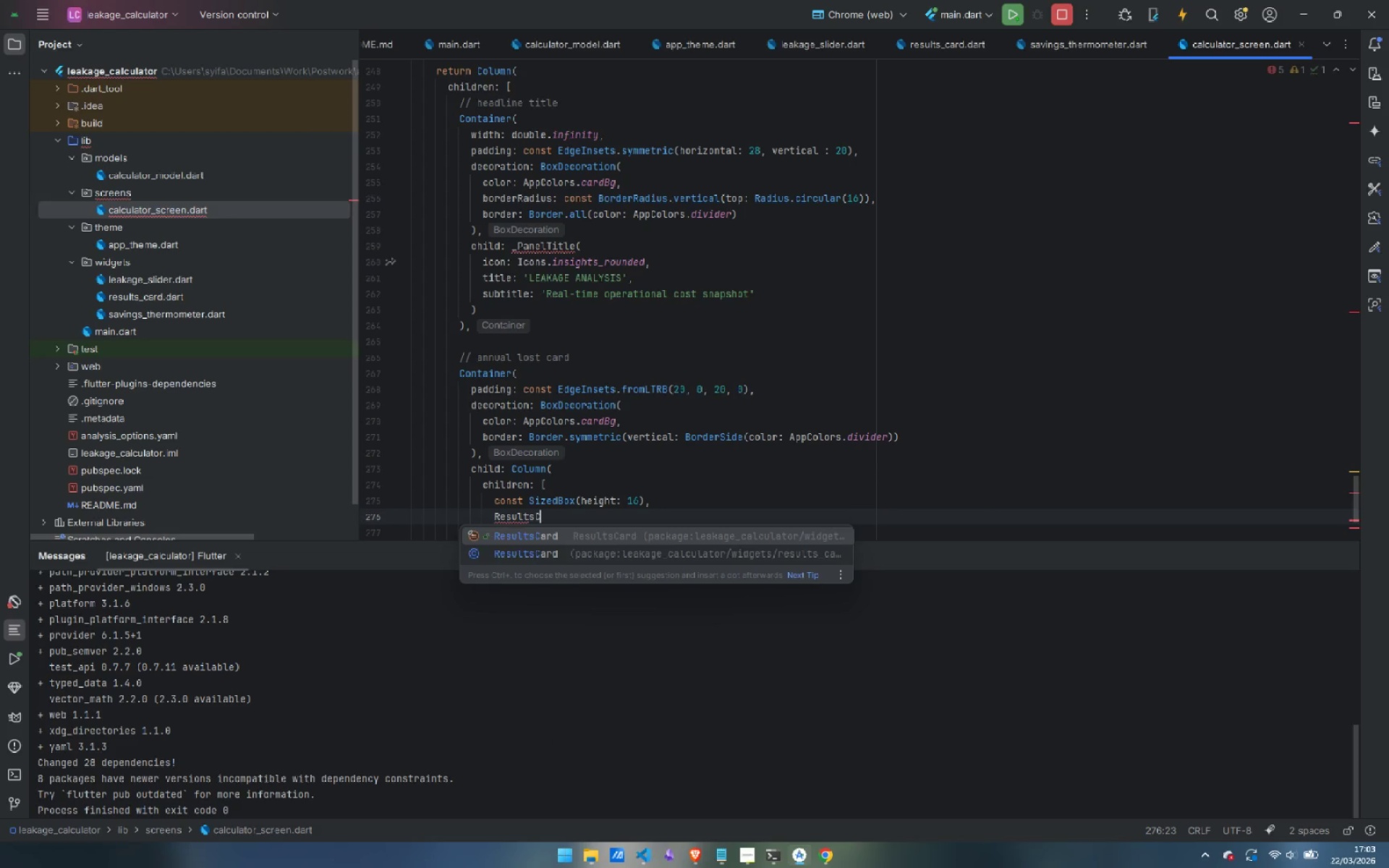 
key(ArrowDown)
 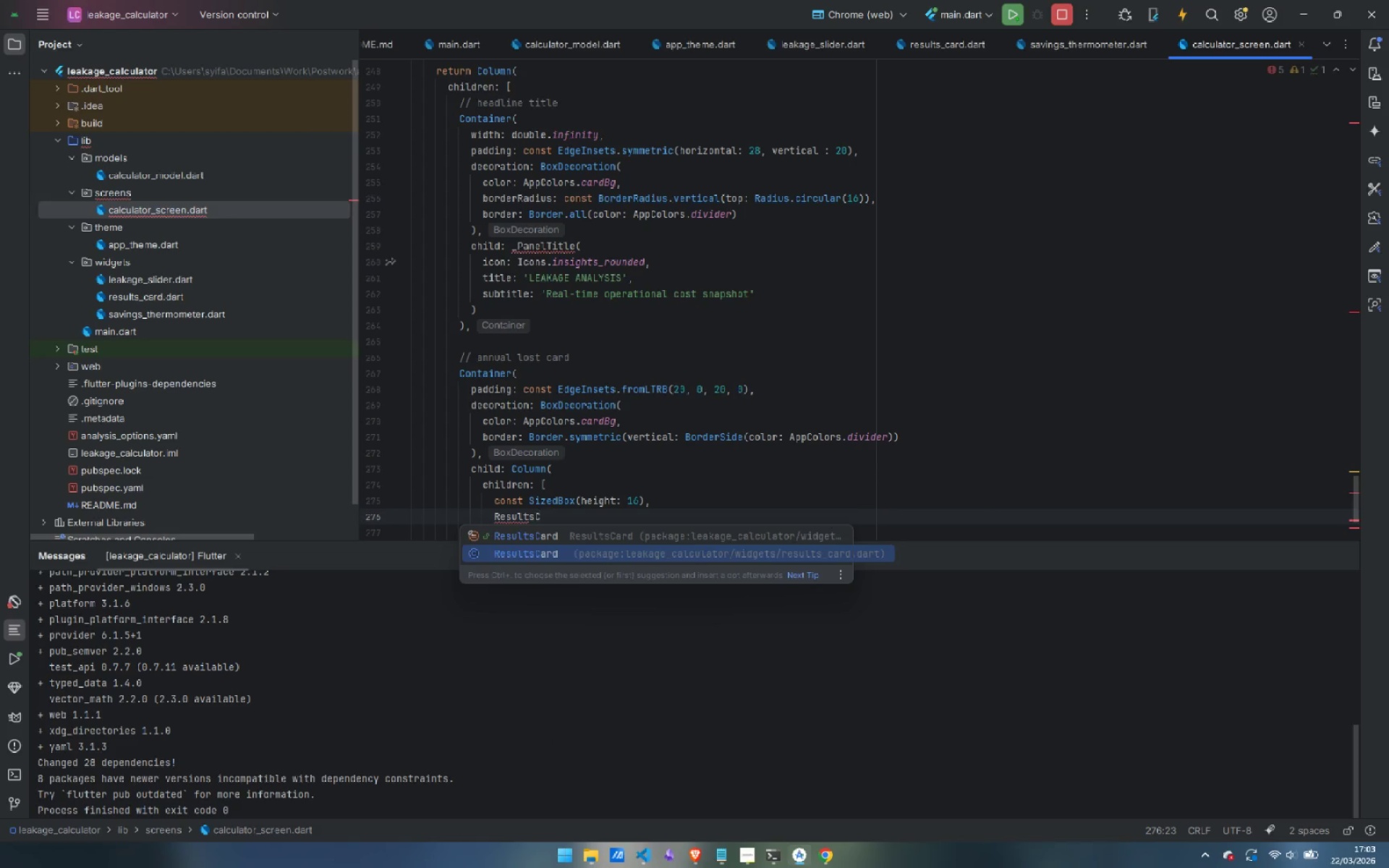 
key(Enter)
 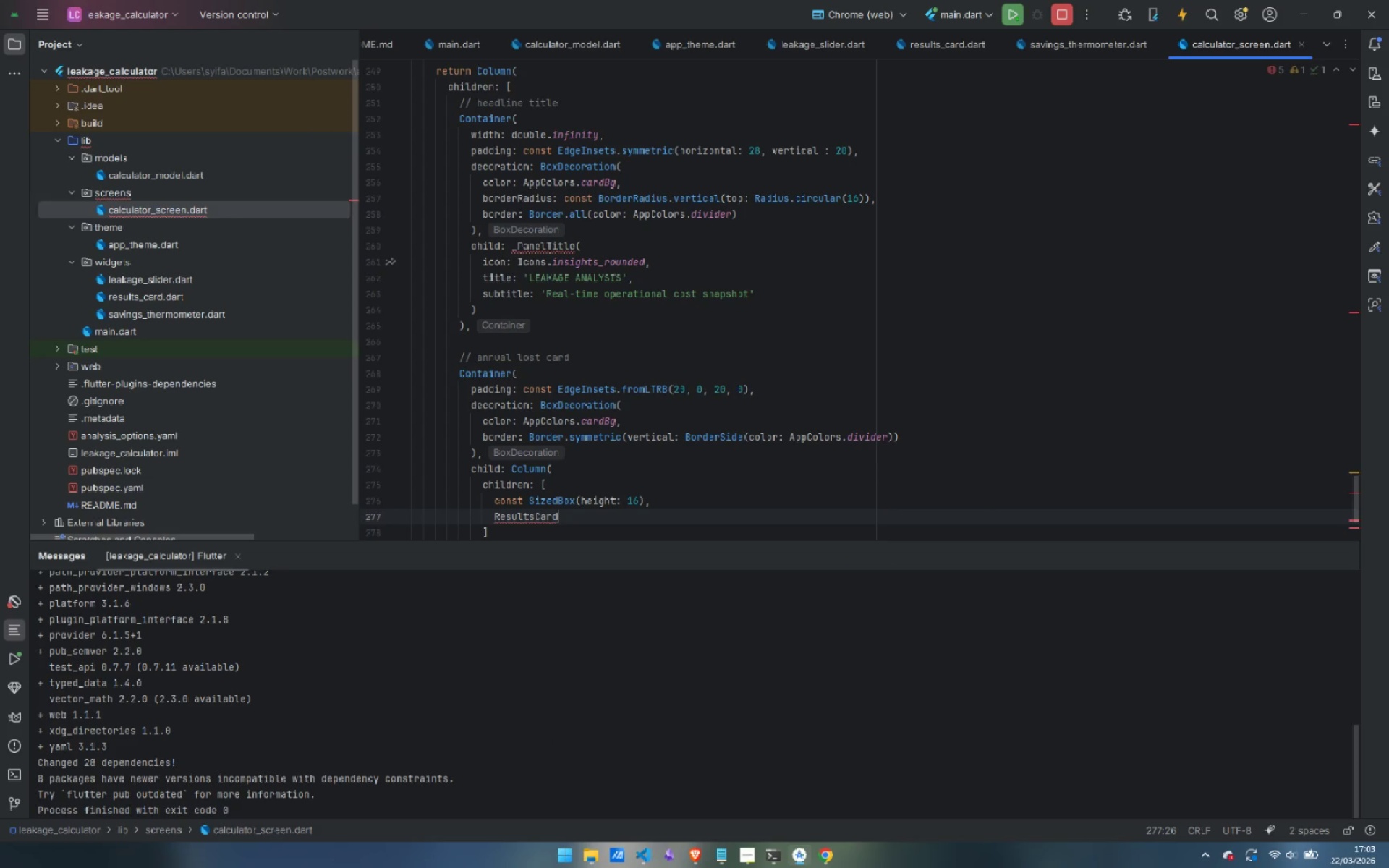 
key(Shift+9)
 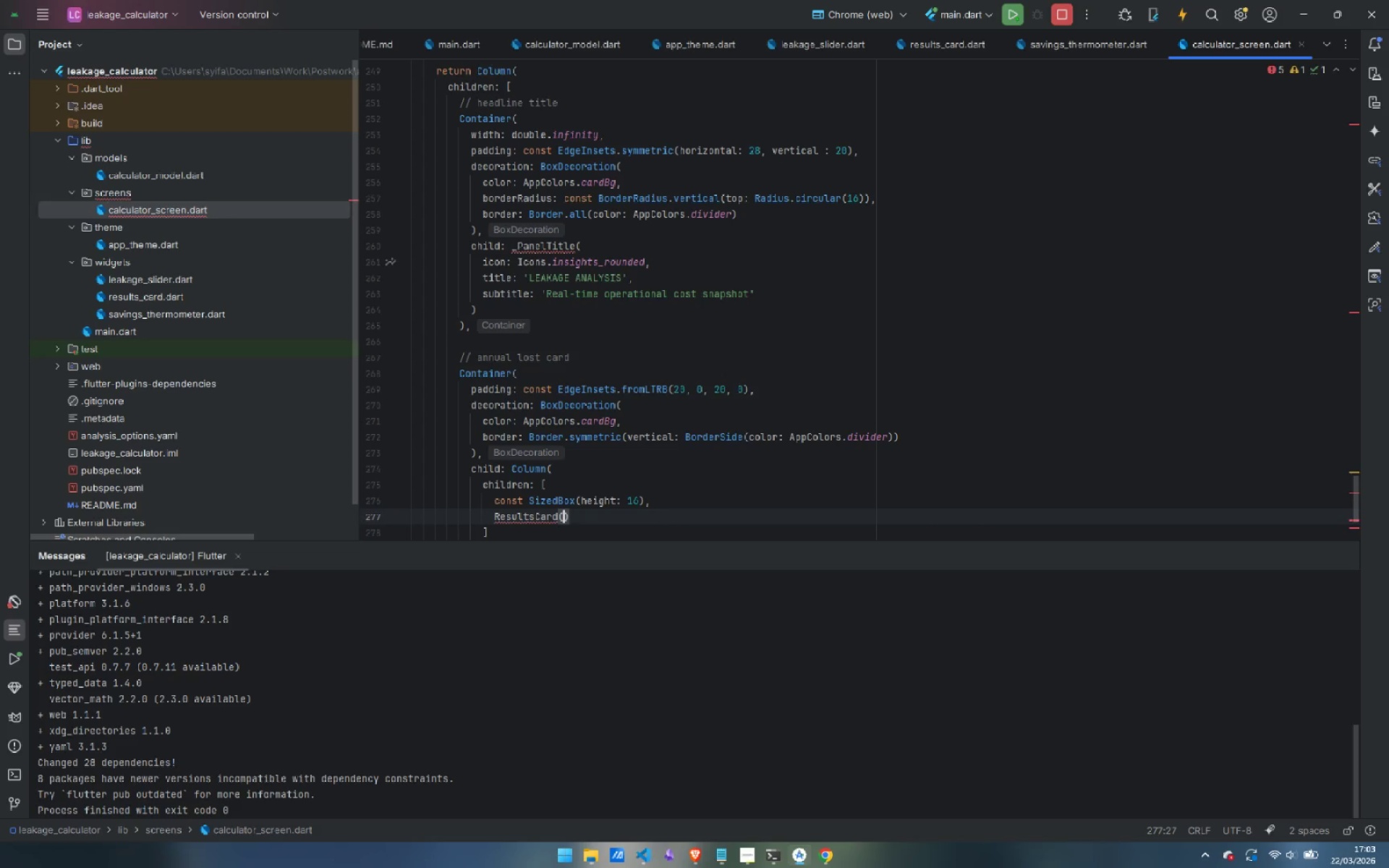 
key(Enter)
 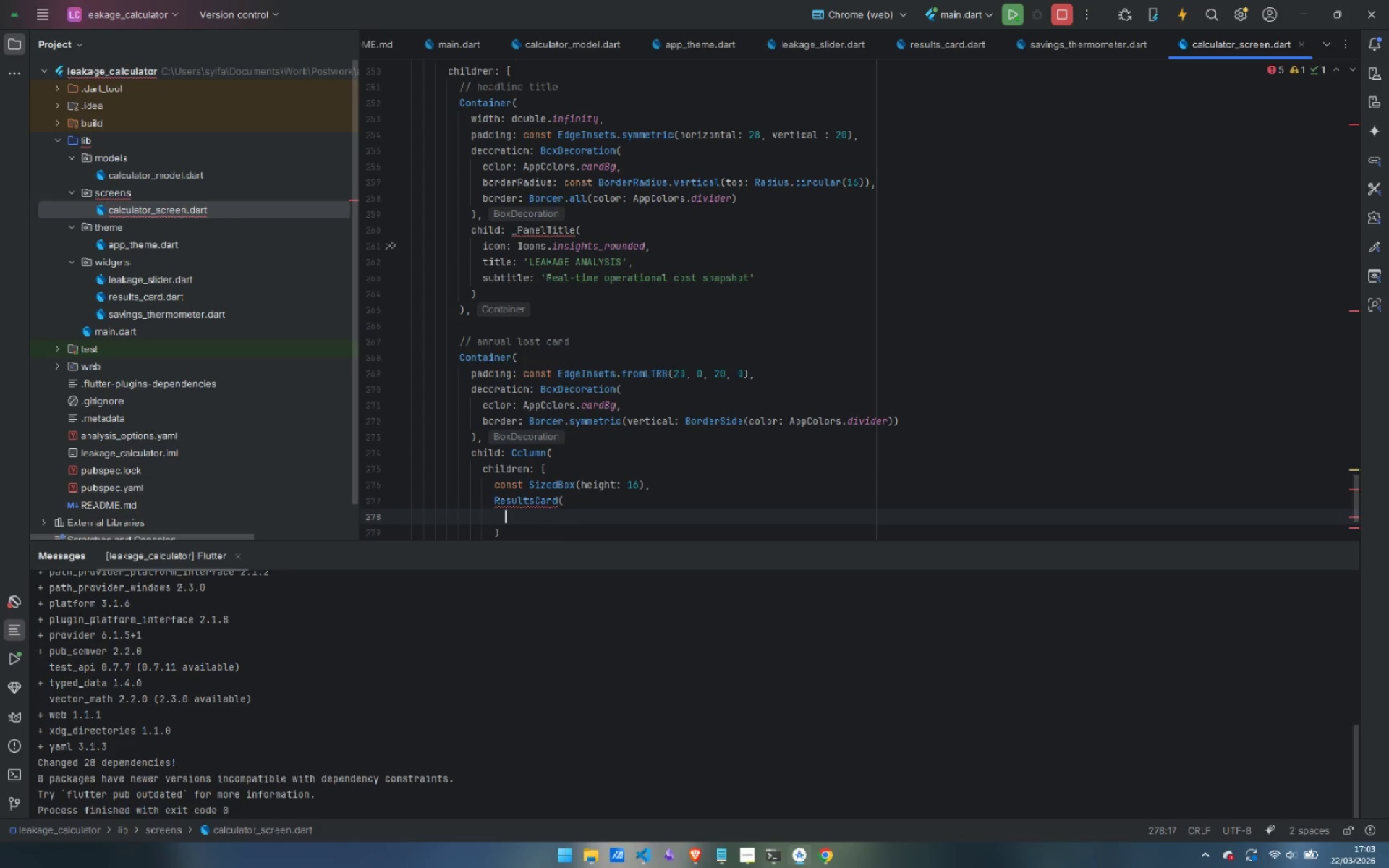 
type(label: 'ANNUAL FINANCIAL LOSS)
 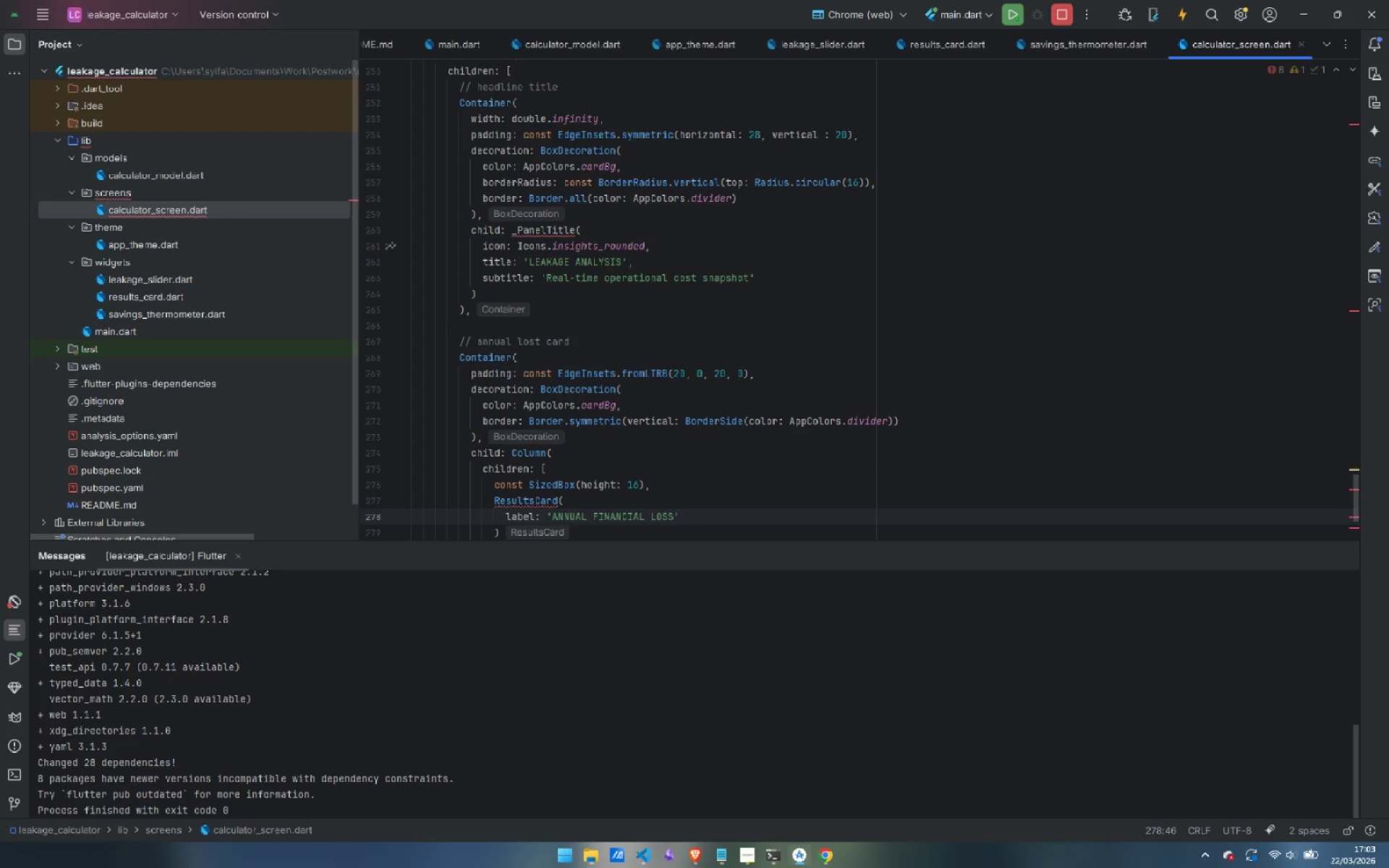 
wait(7.78)
 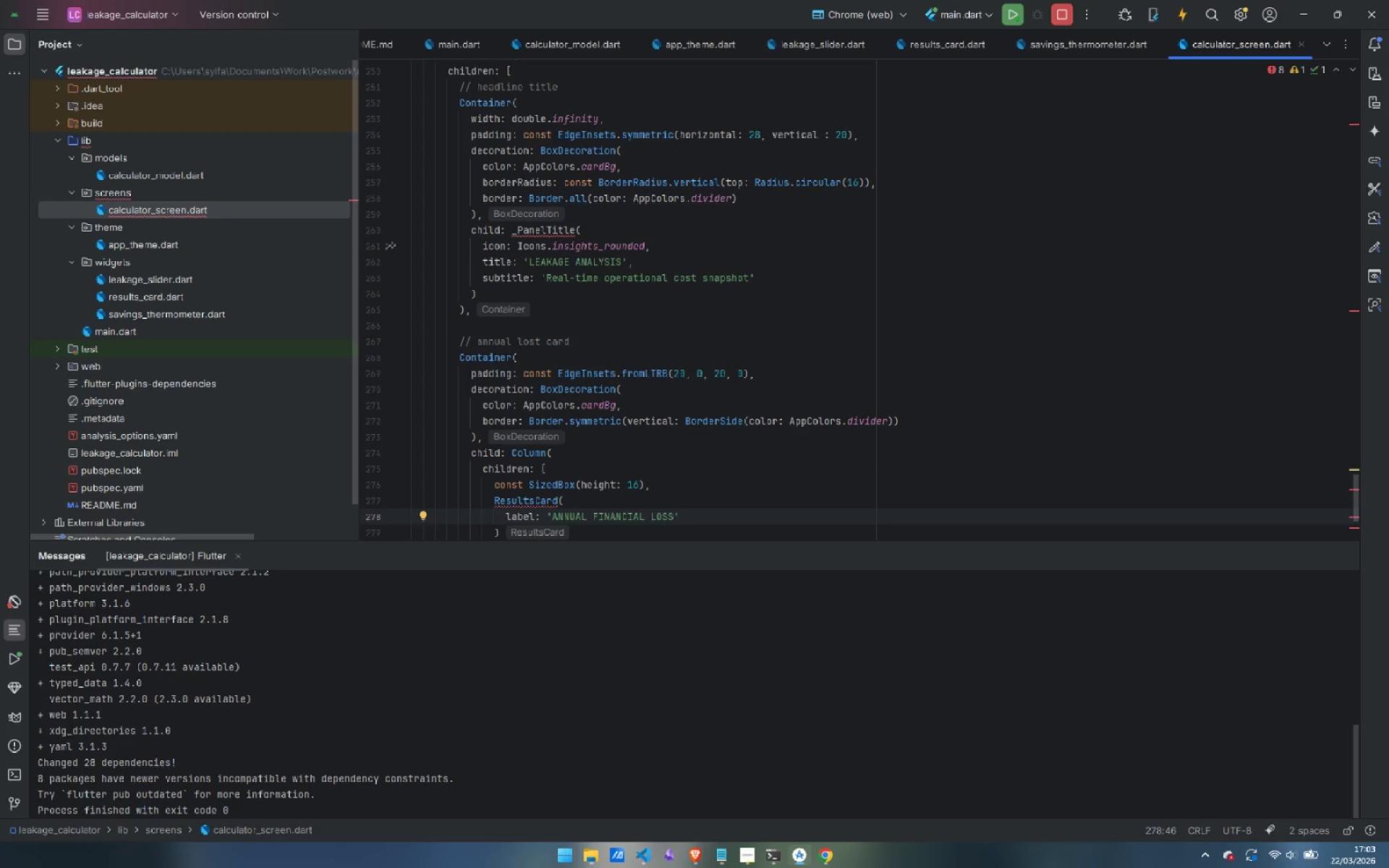 
scroll: coordinate [850, 388], scroll_direction: up, amount: 5.0
 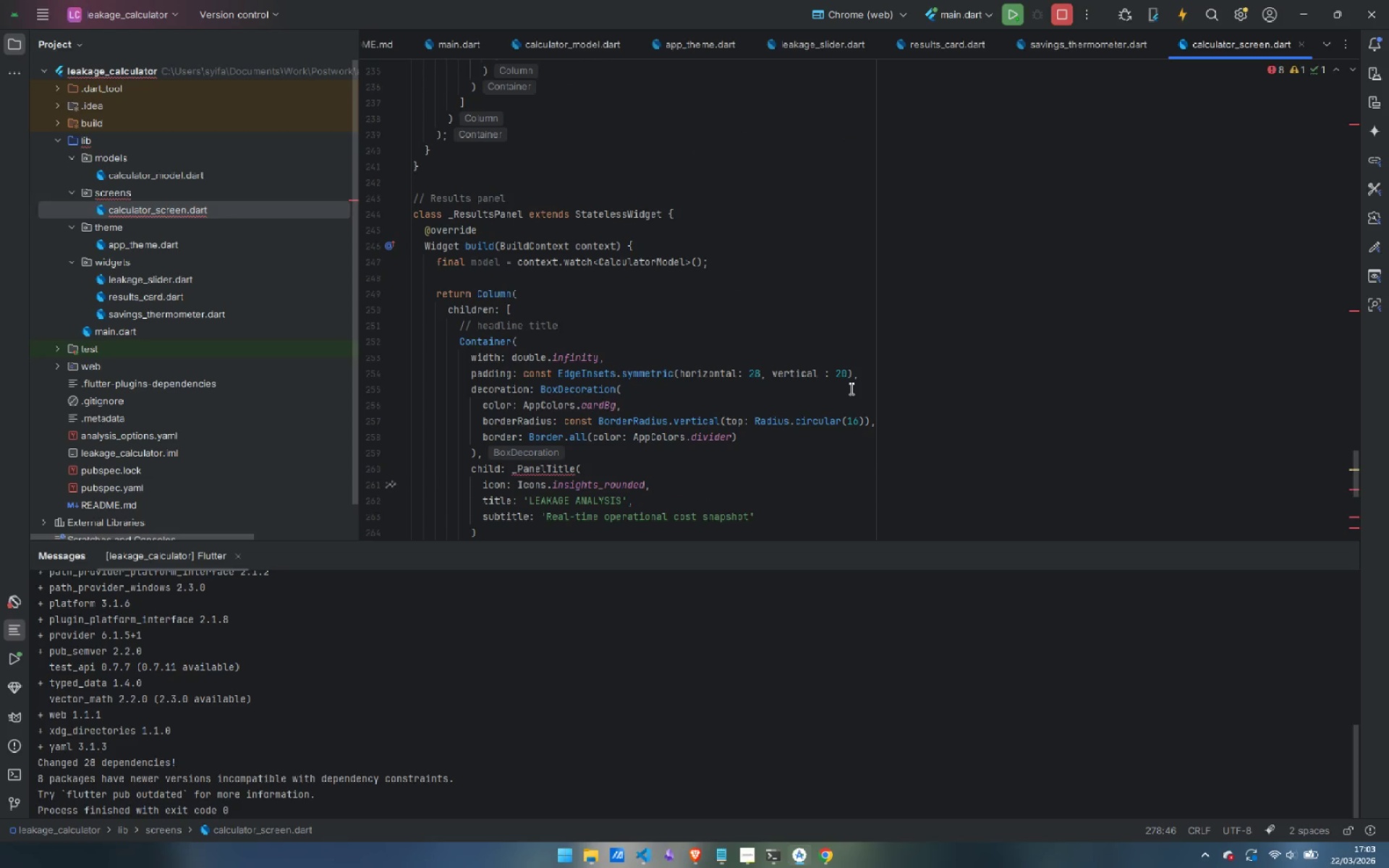 
scroll: coordinate [850, 388], scroll_direction: down, amount: 11.0
 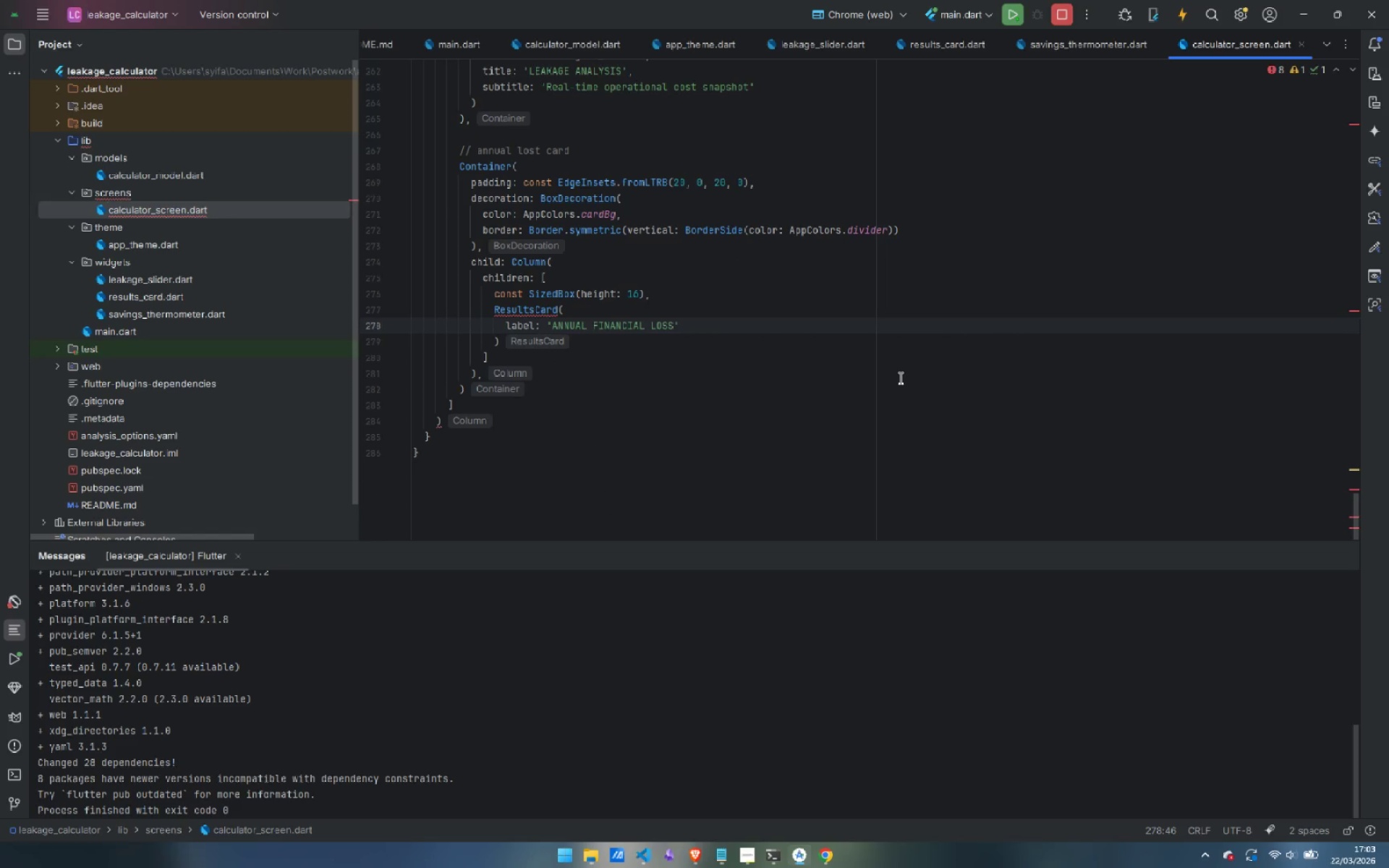 
key(ArrowRight)
 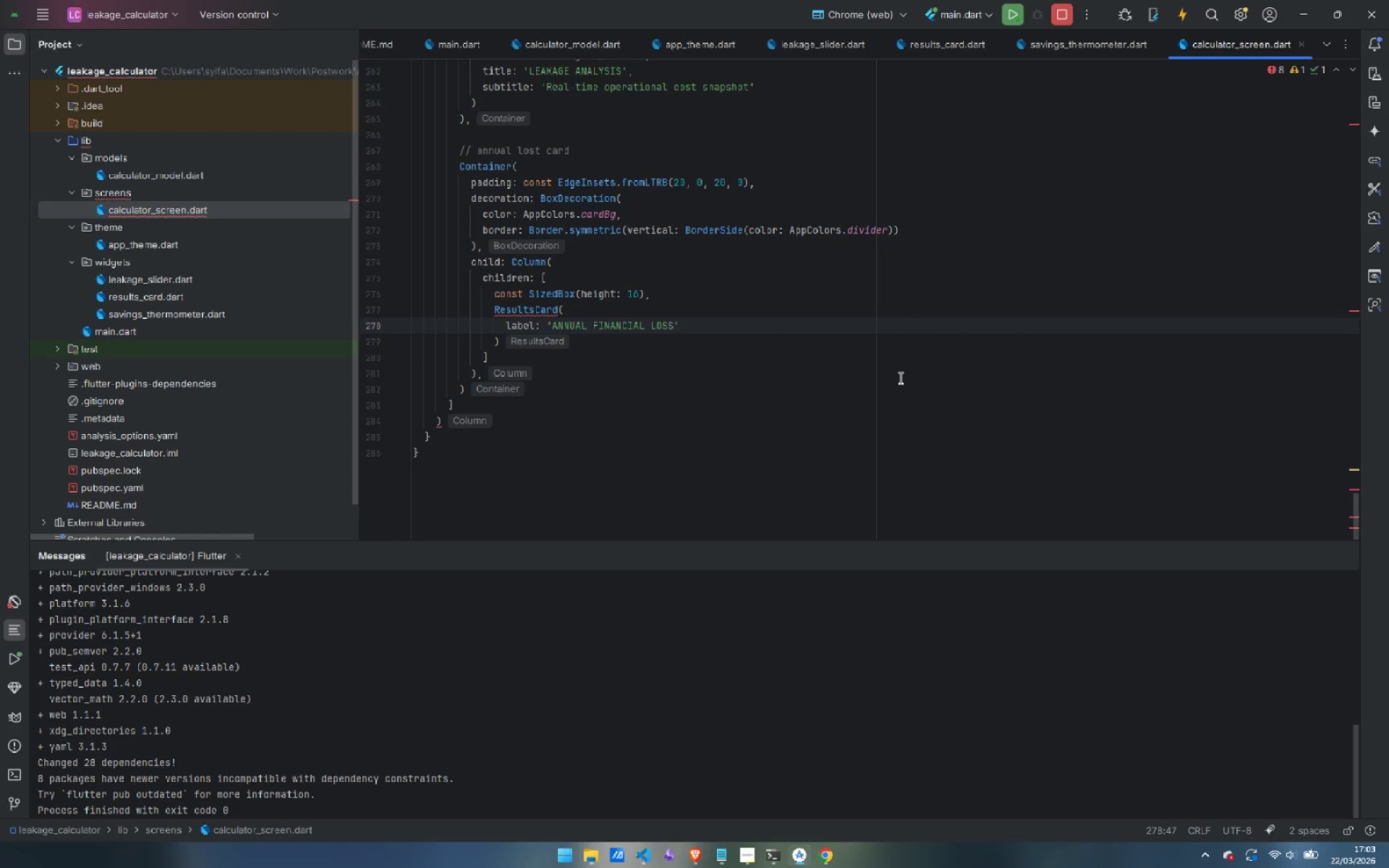 
key(Comma)
 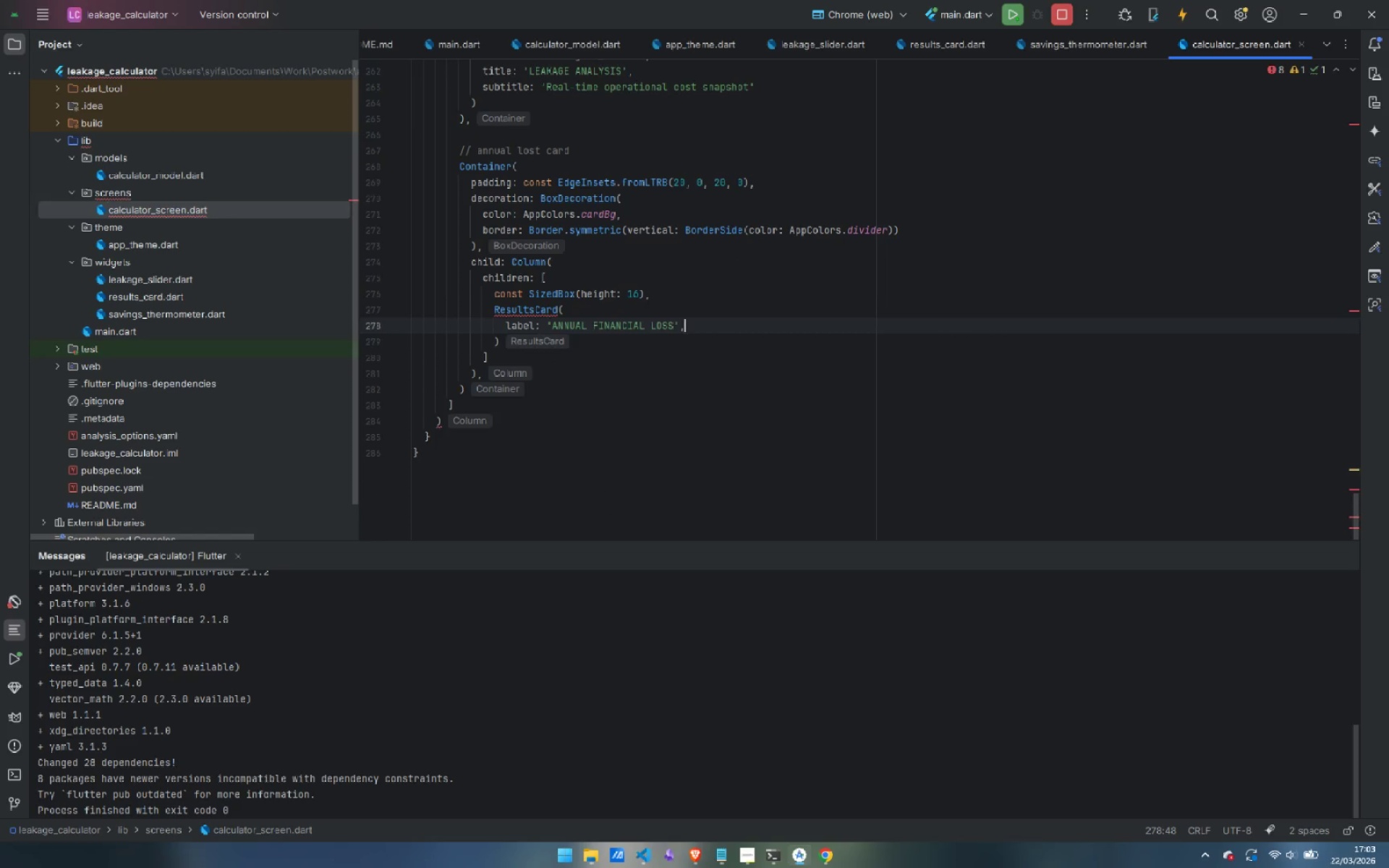 
key(Enter)
 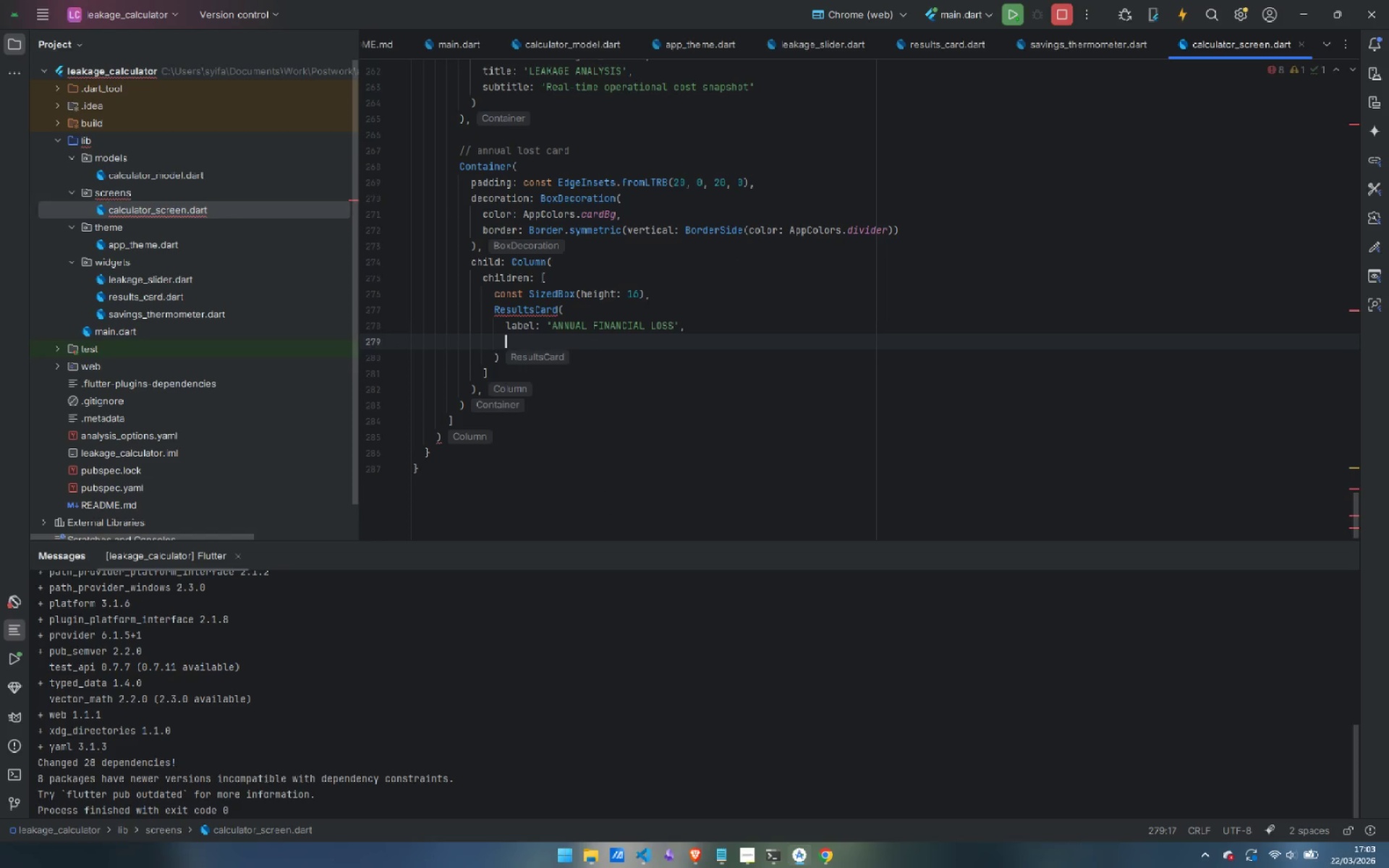 
type(sub)
 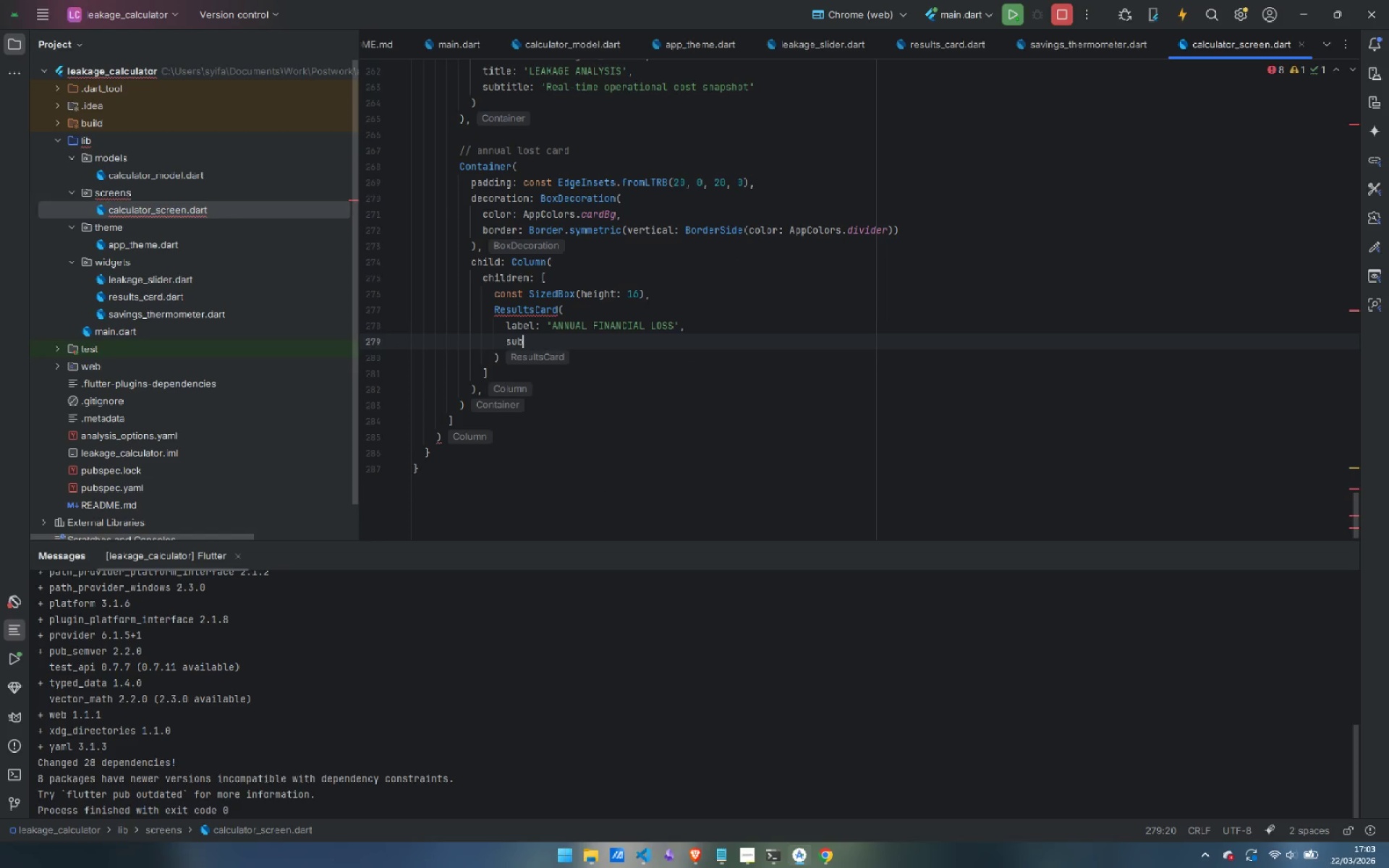 
key(Enter)
 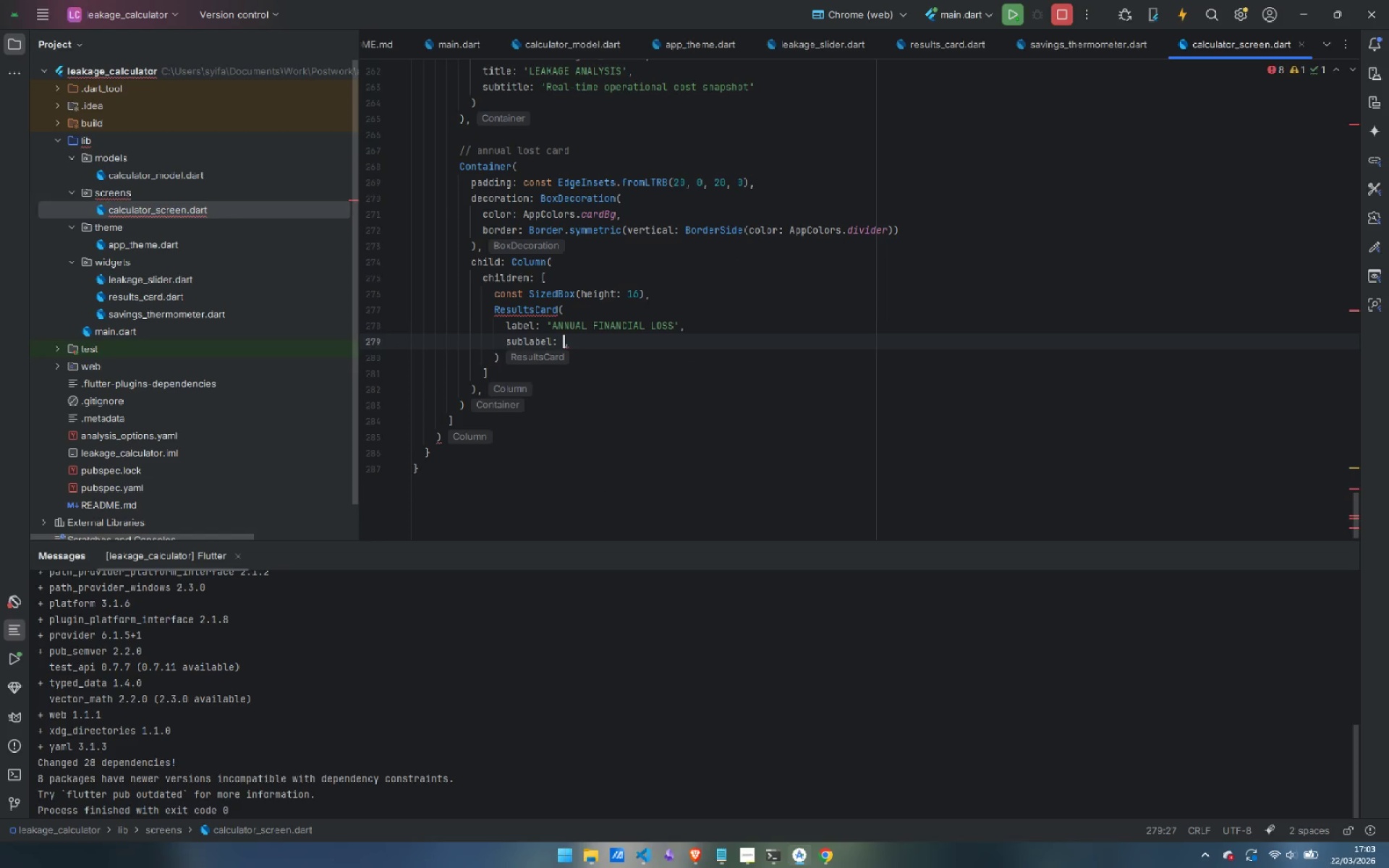 
type('Cost of up)
key(Backspace)
type(noptimized operations per year)
 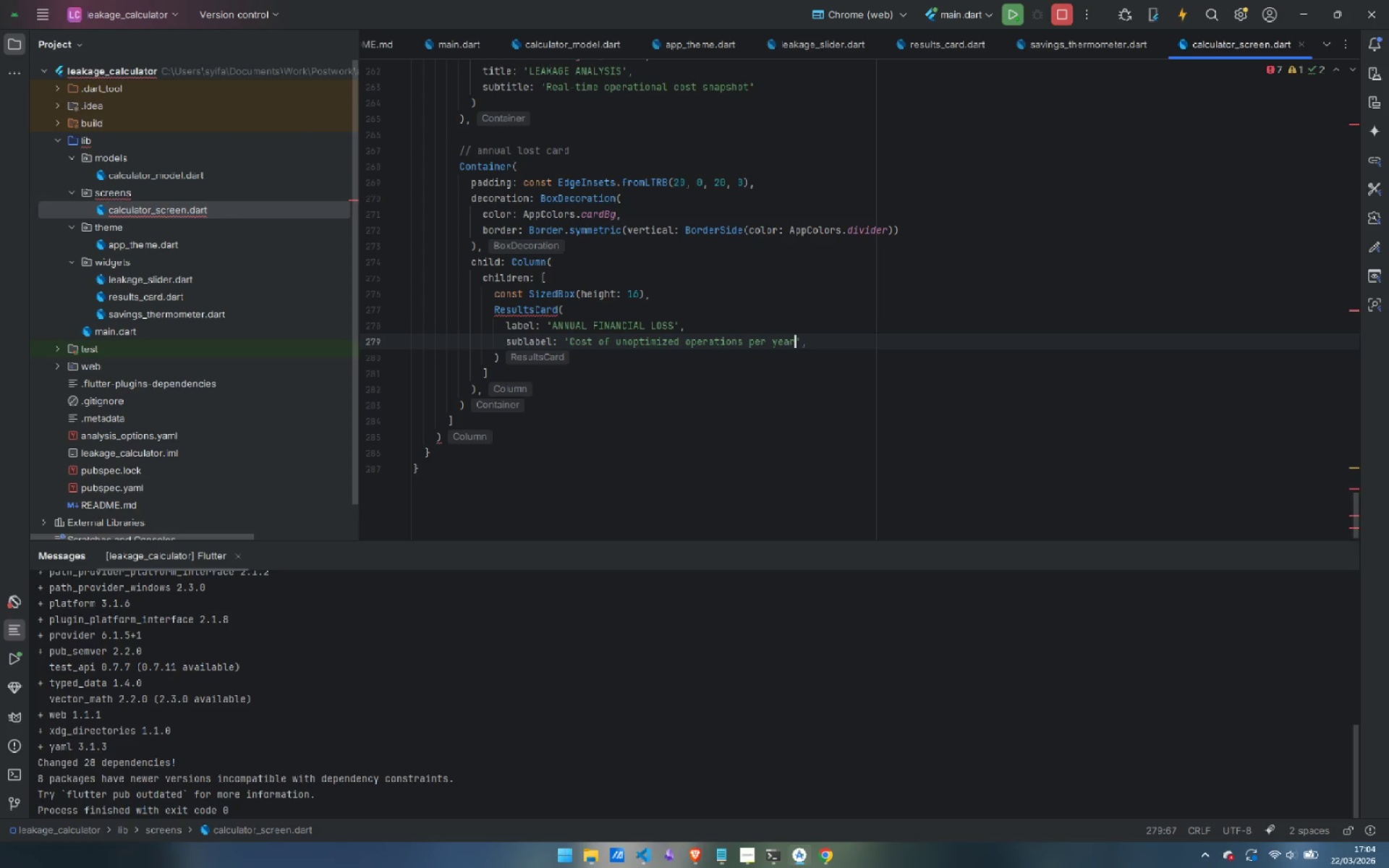 
key(ArrowRight)
 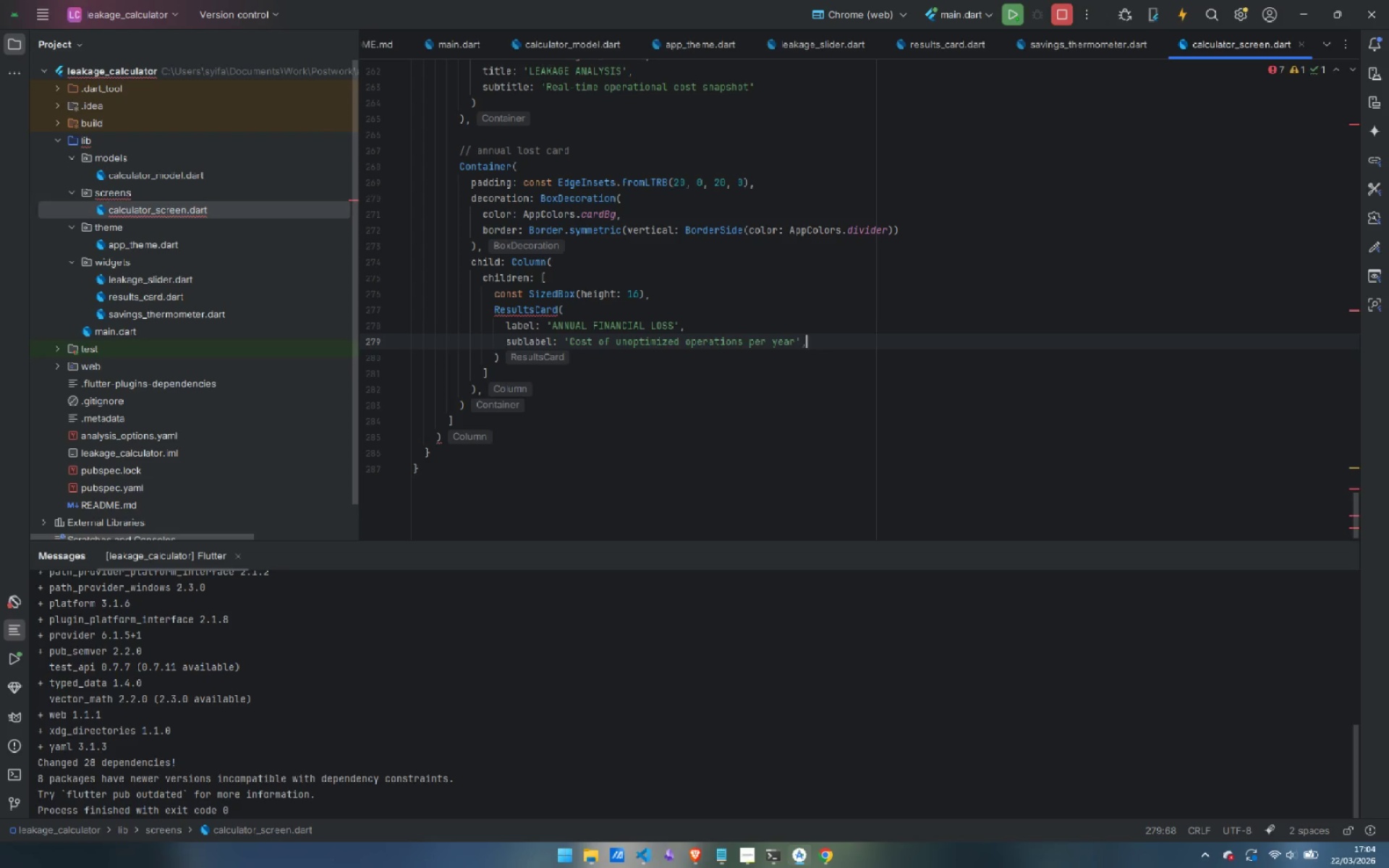 
key(ArrowRight)
 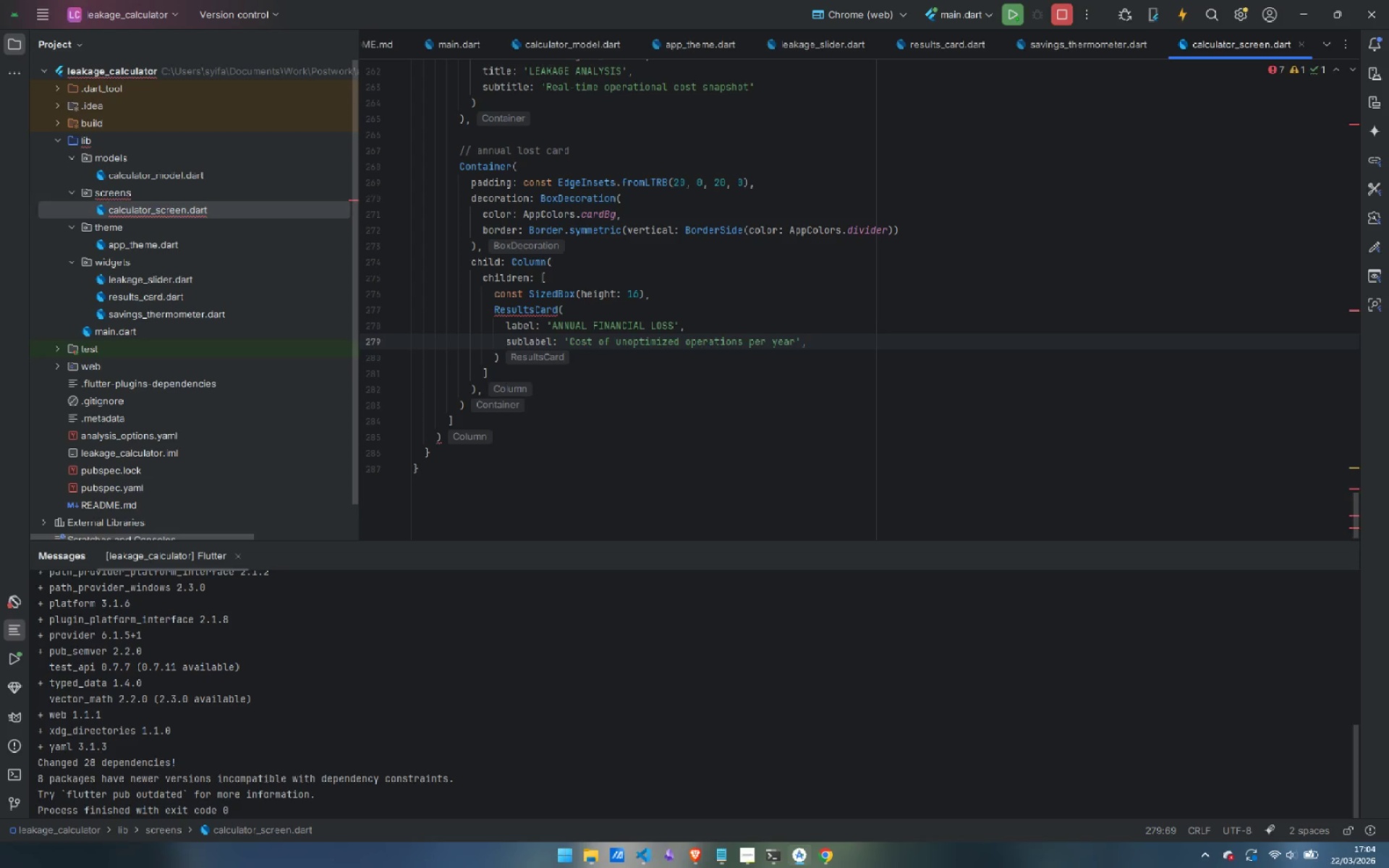 
key(Enter)
 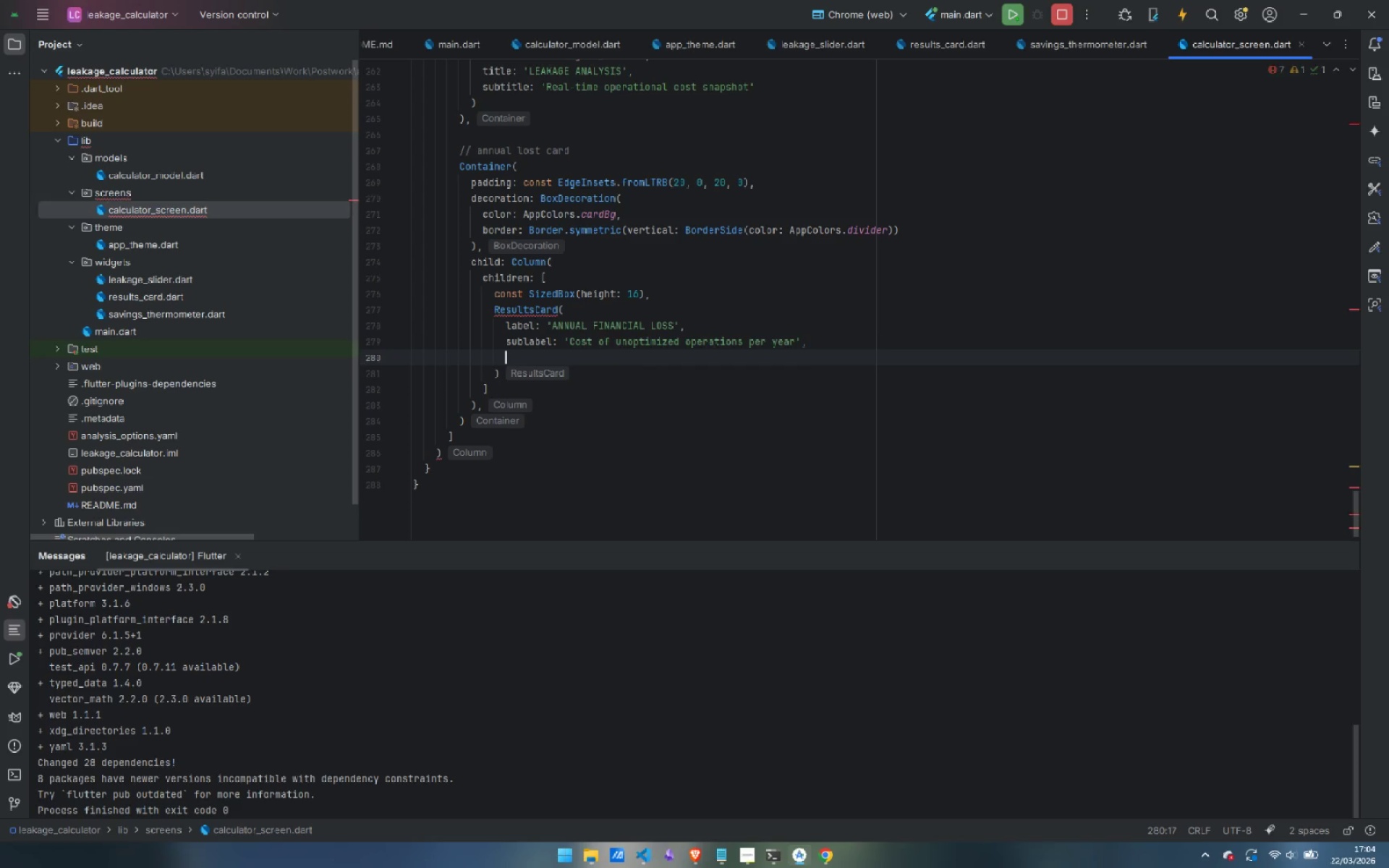 
type(amount: model.annualLoss,)
 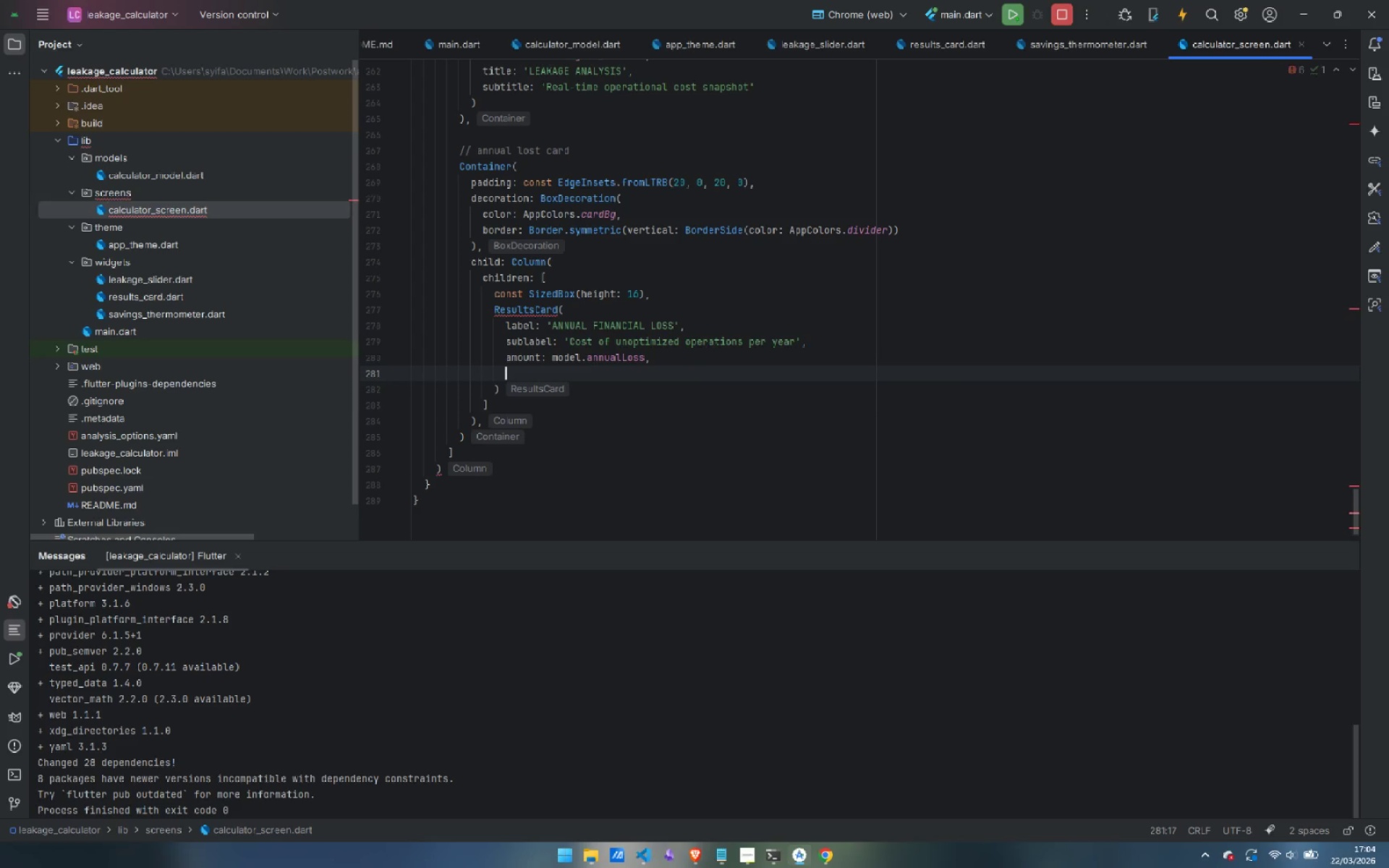 
 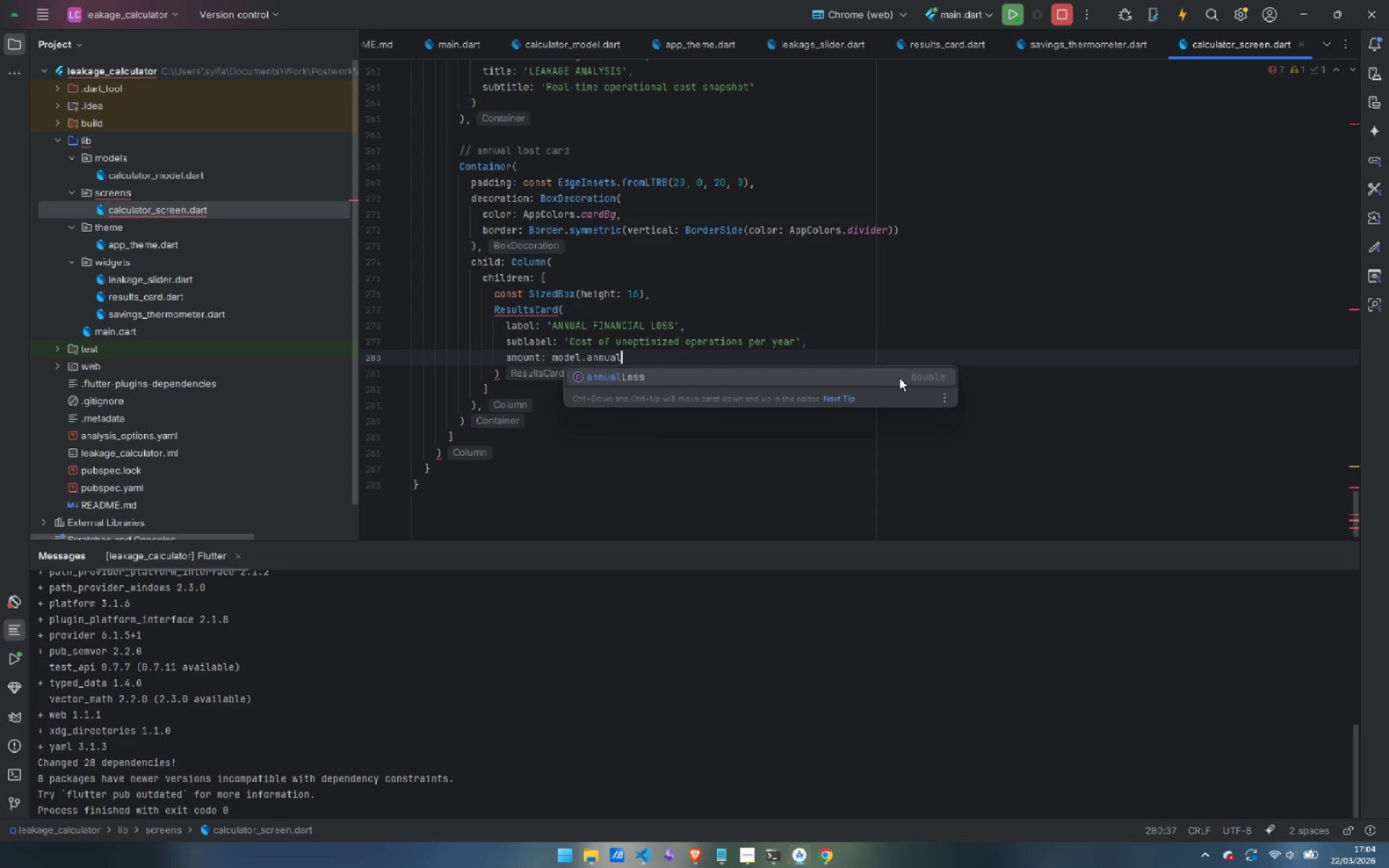 
key(Enter)
 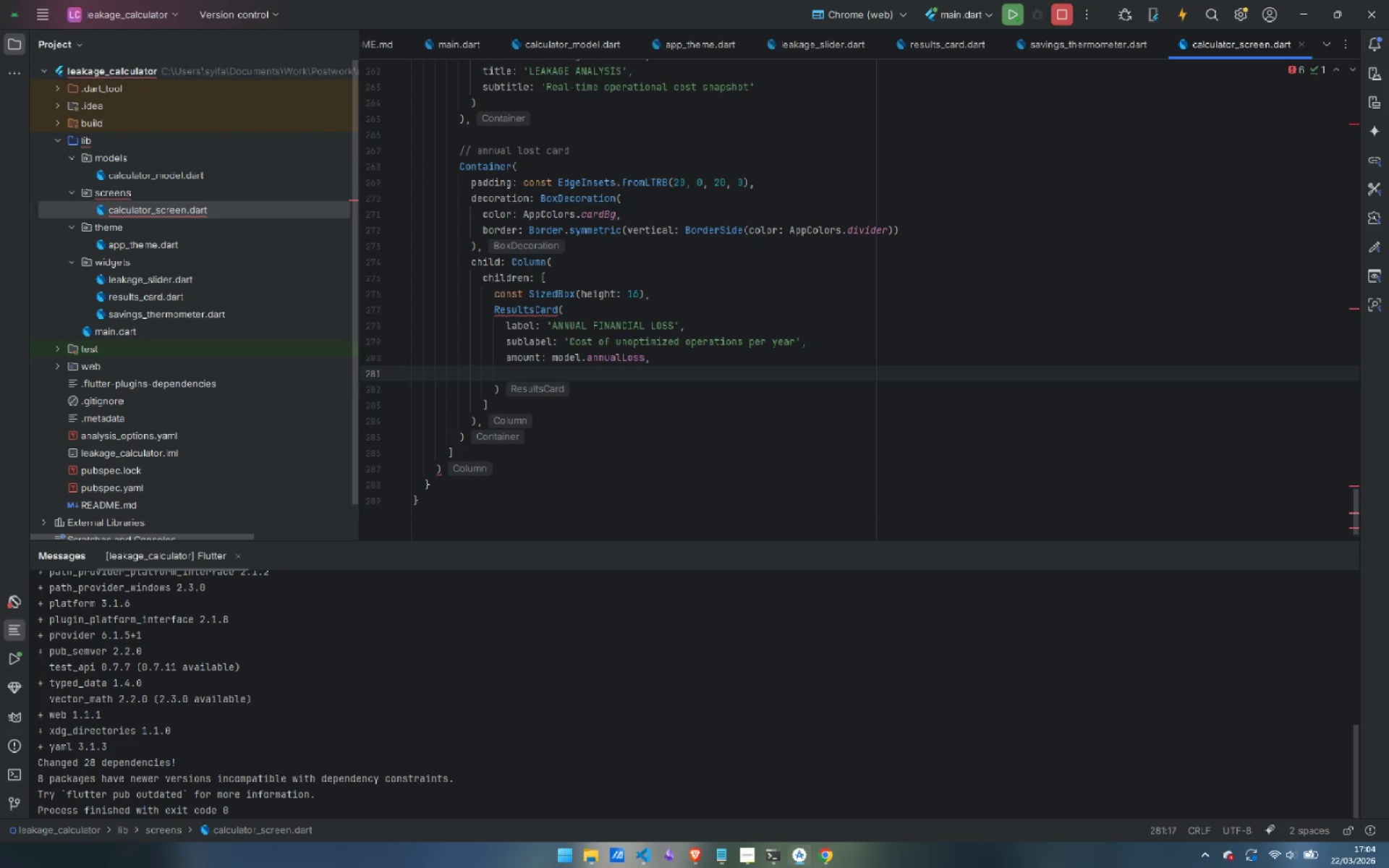 
type(accentColor: const Color(0xFFEF4444)
 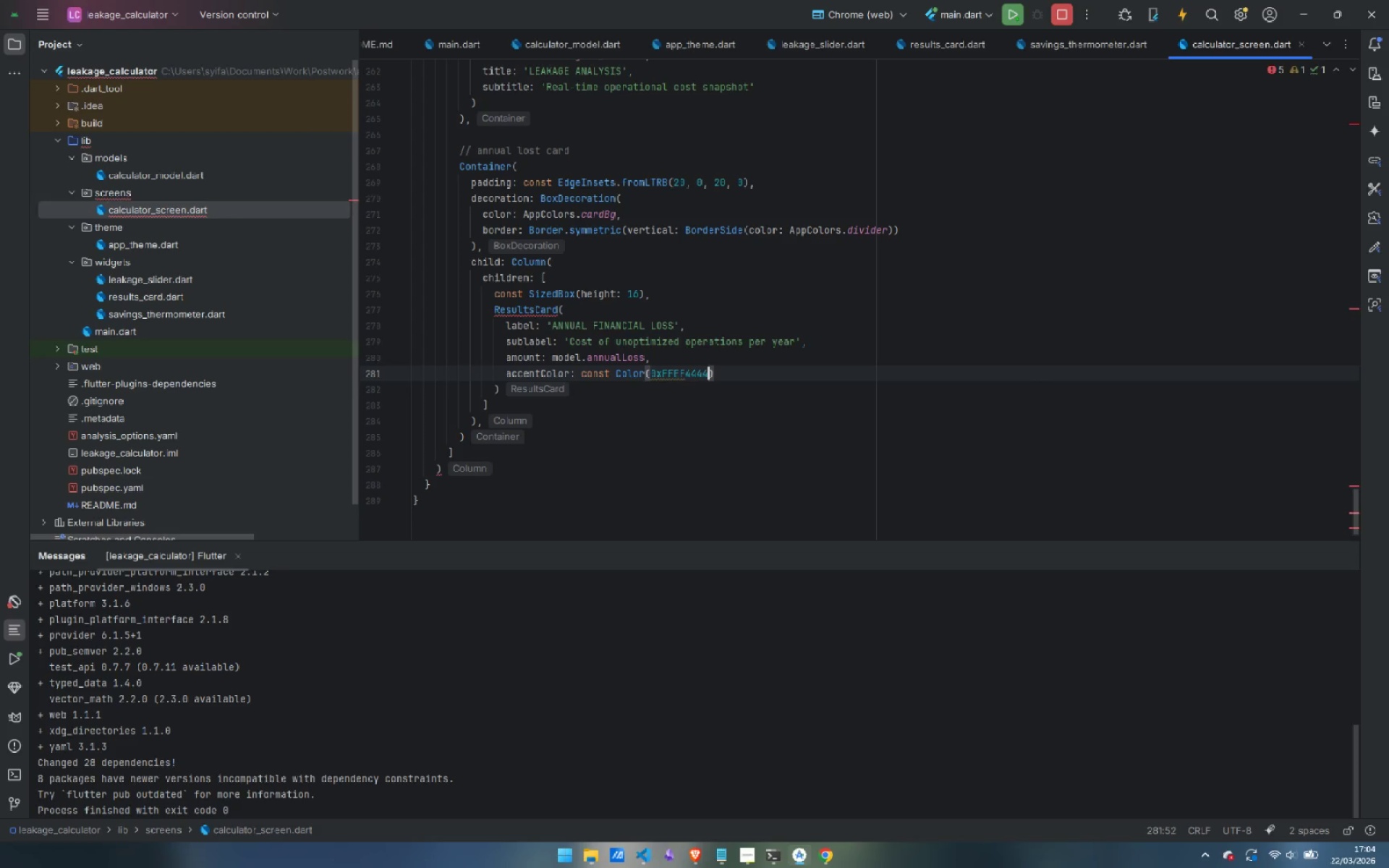 
key(ArrowRight)
 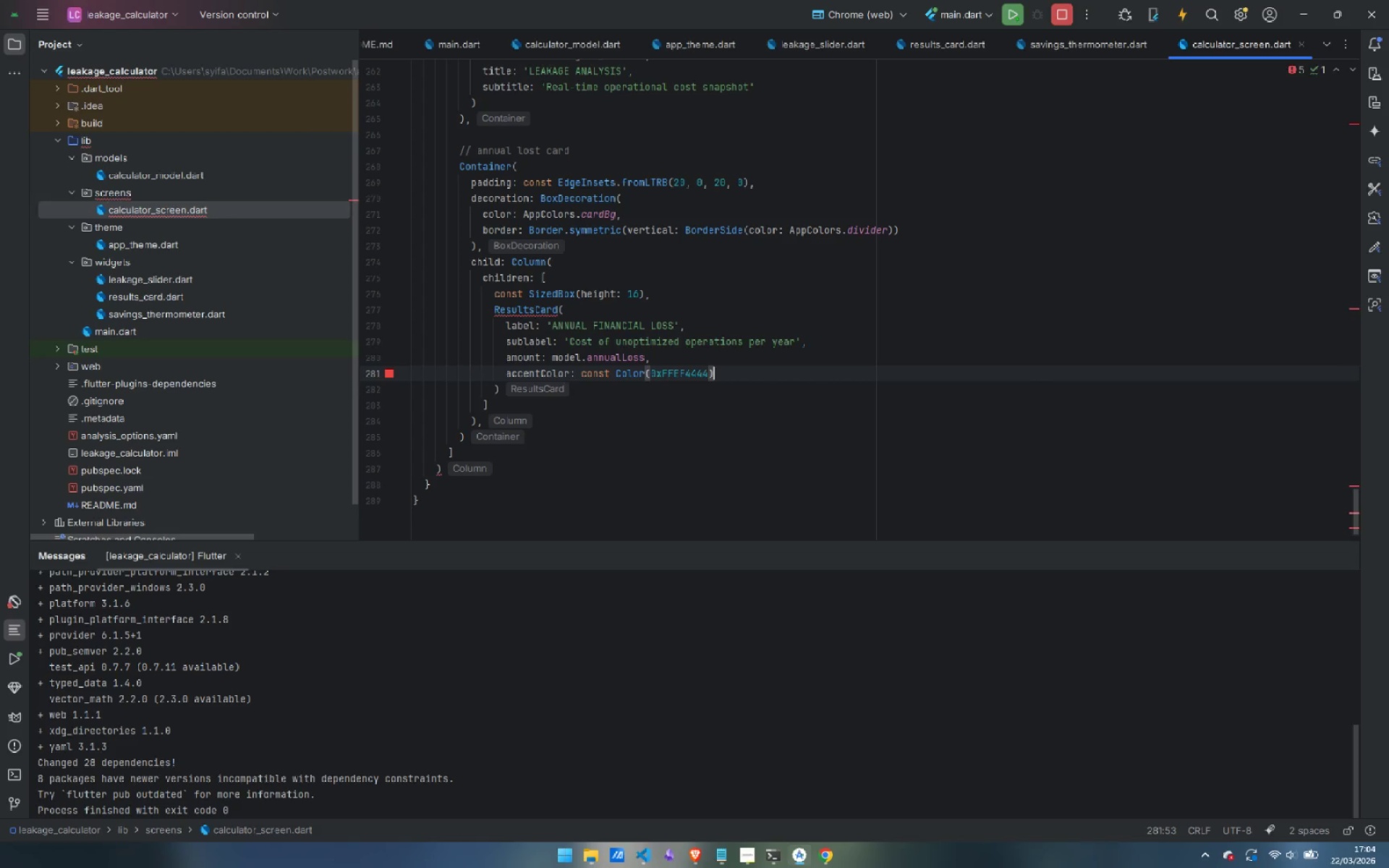 
key(Semicolon)
 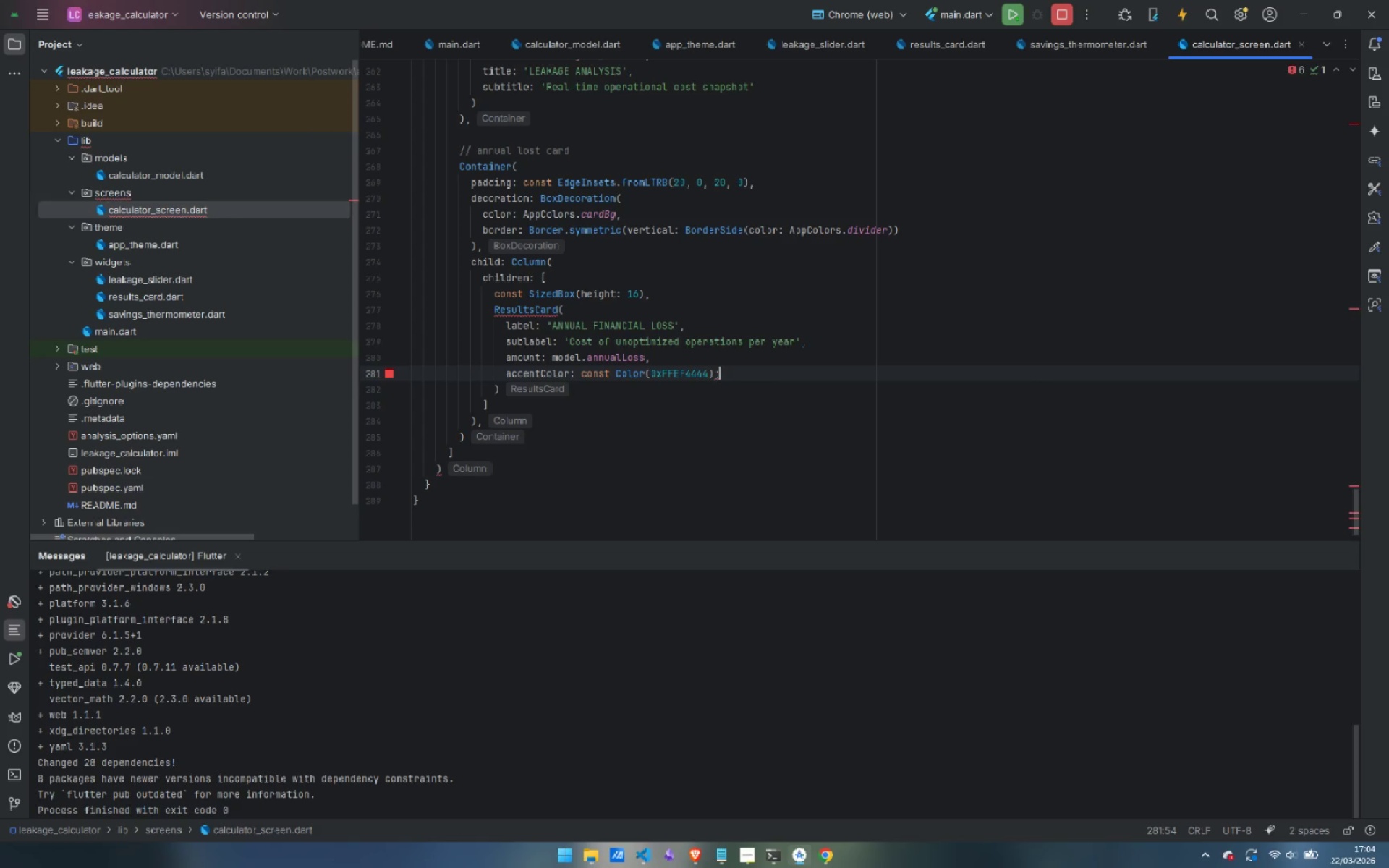 
key(Enter)
 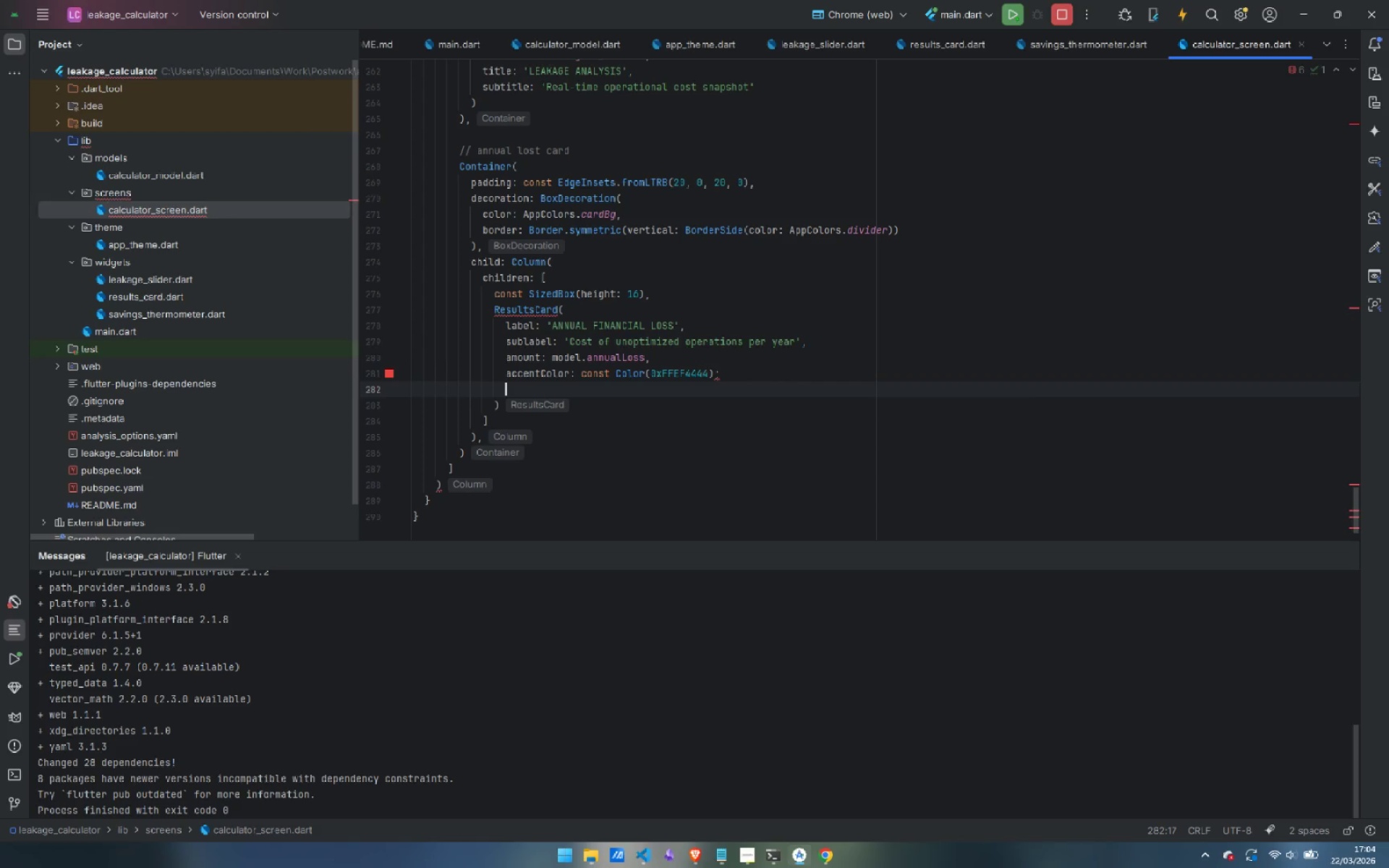 
type(icon: Icons.tran)
key(Backspace)
key(Backspace)
type(ending_down_route)
key(Backspace)
key(Backspace)
type(ded)
 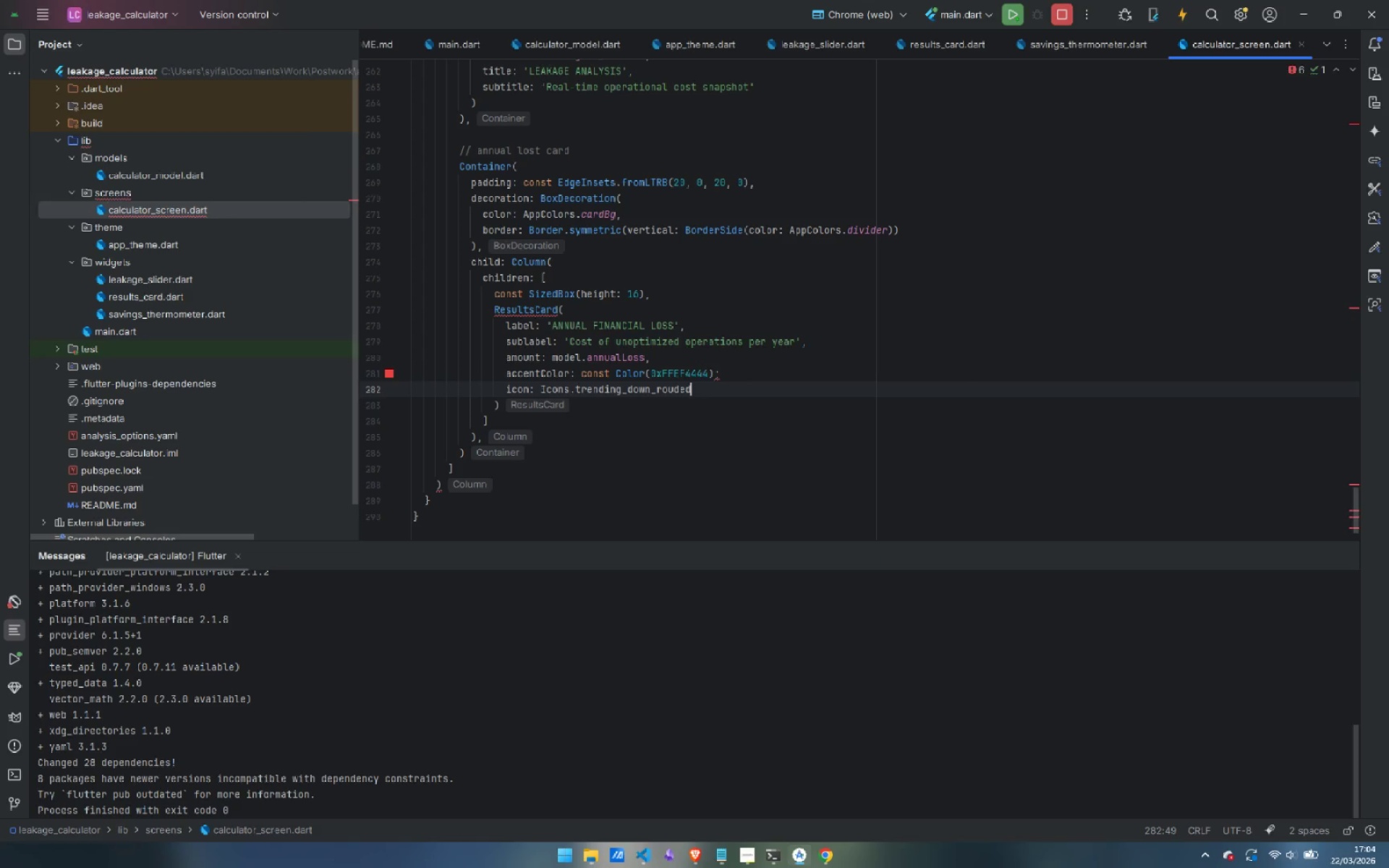 
key(ArrowUp)
 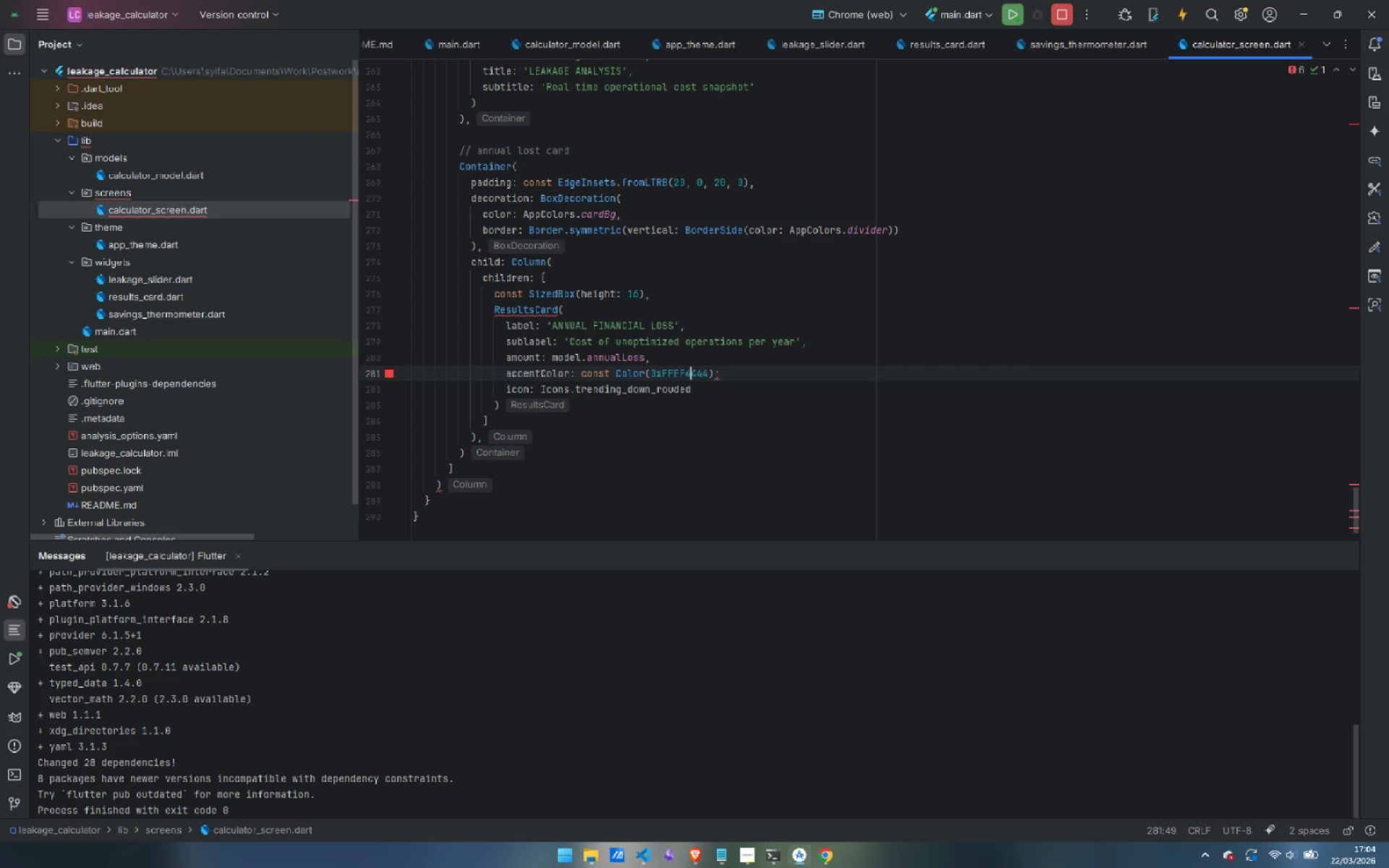 
key(Control+ArrowRight)
 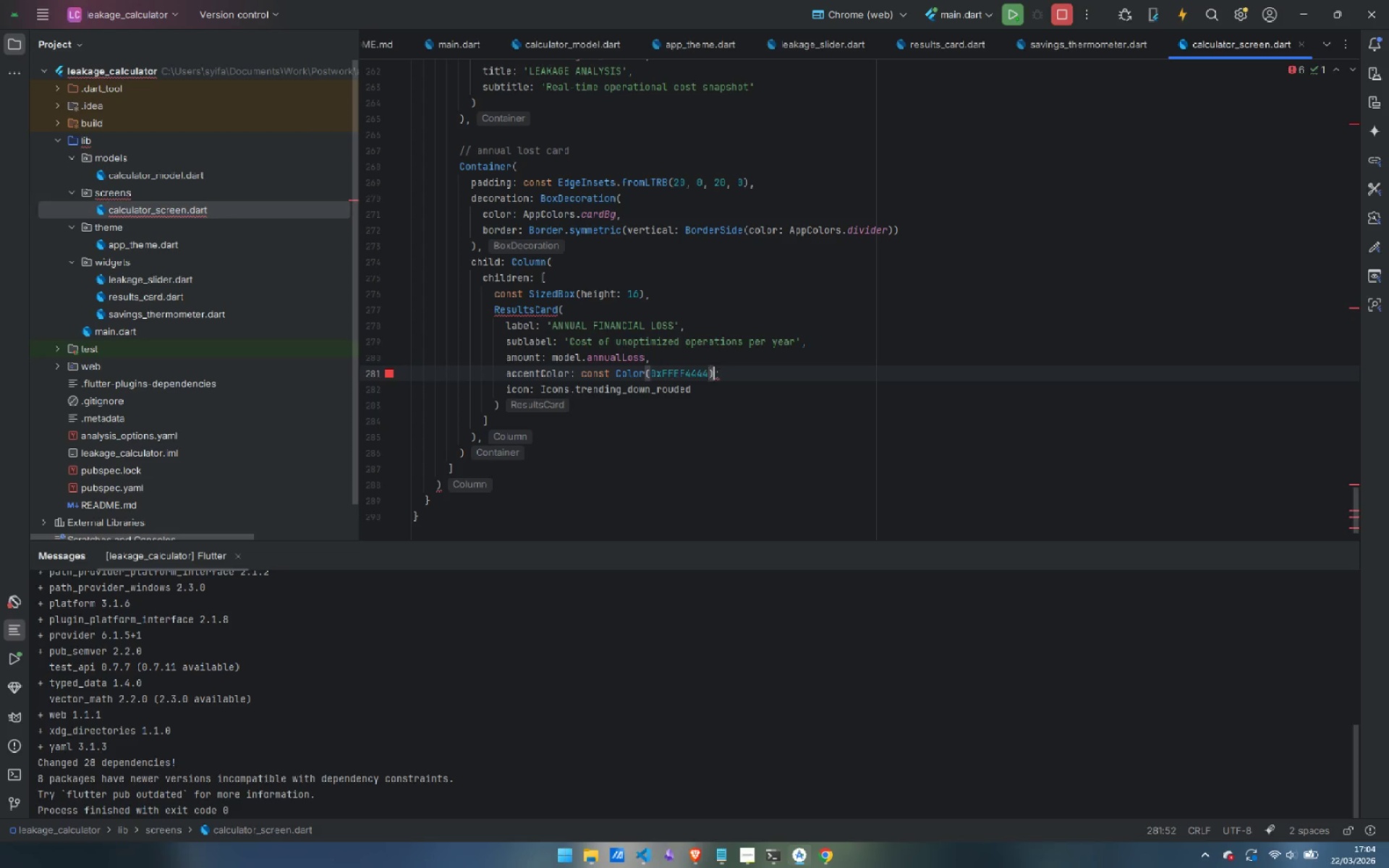 
key(Control+ArrowRight)
 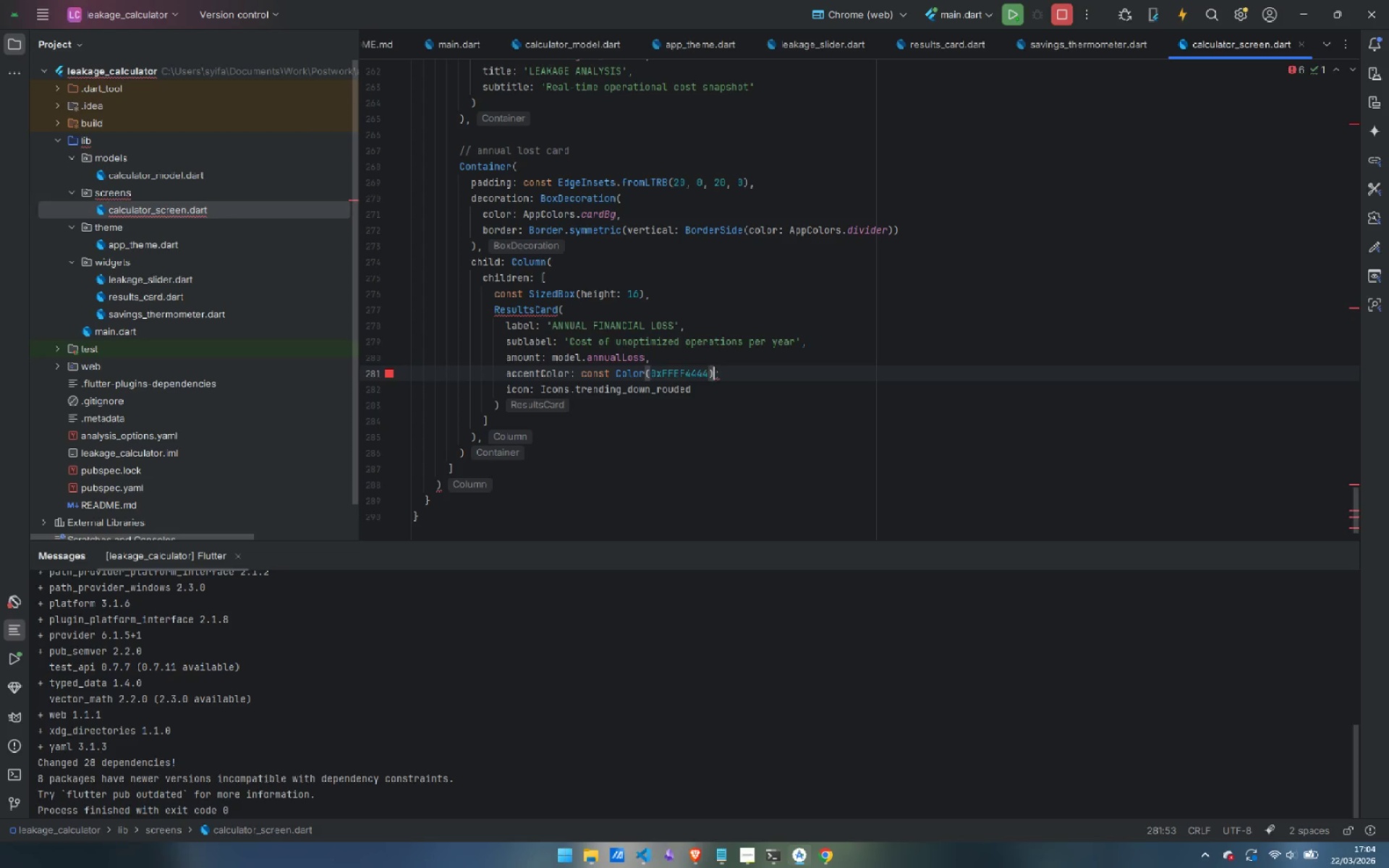 
key(ArrowRight)
 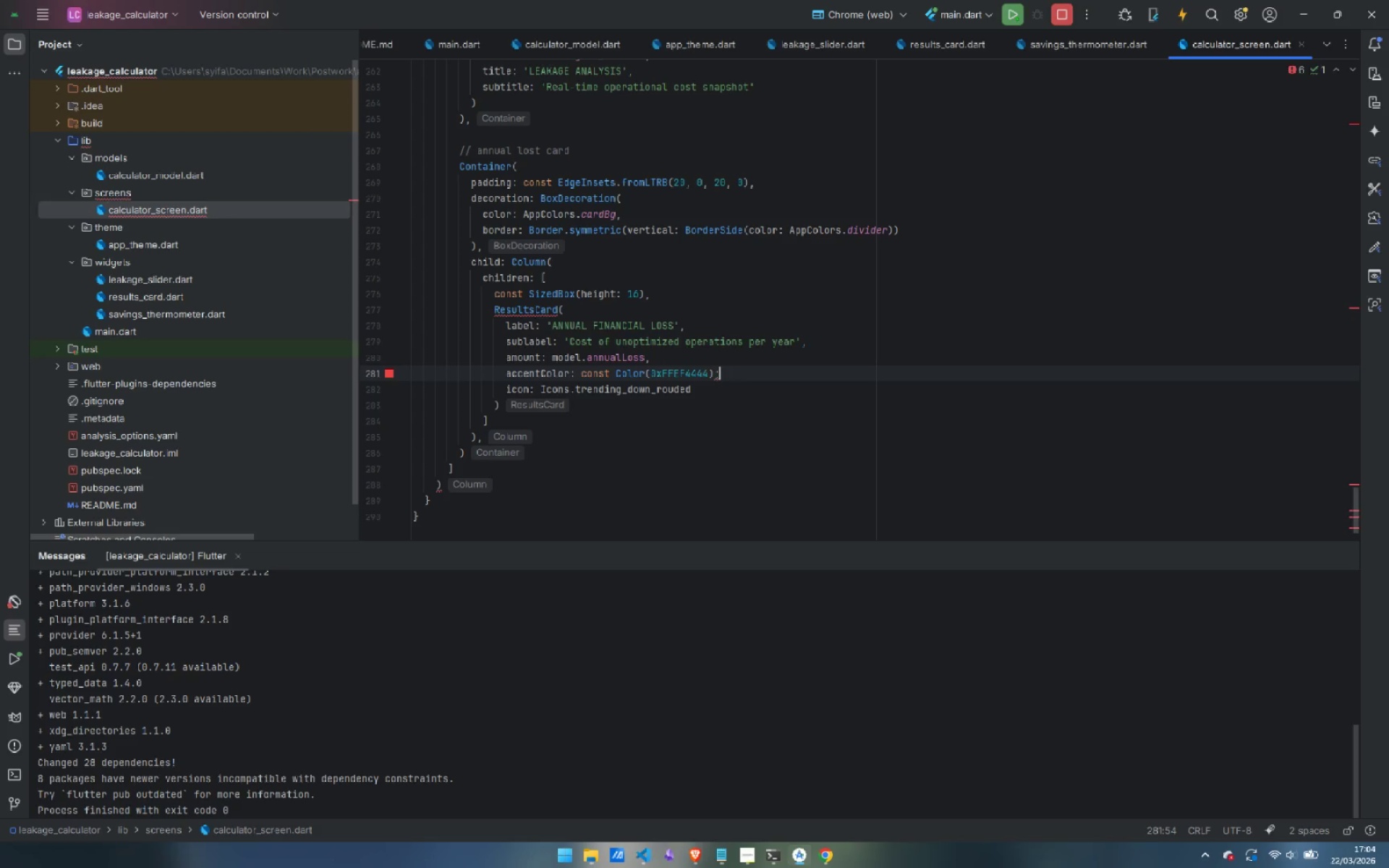 
key(Backspace)
 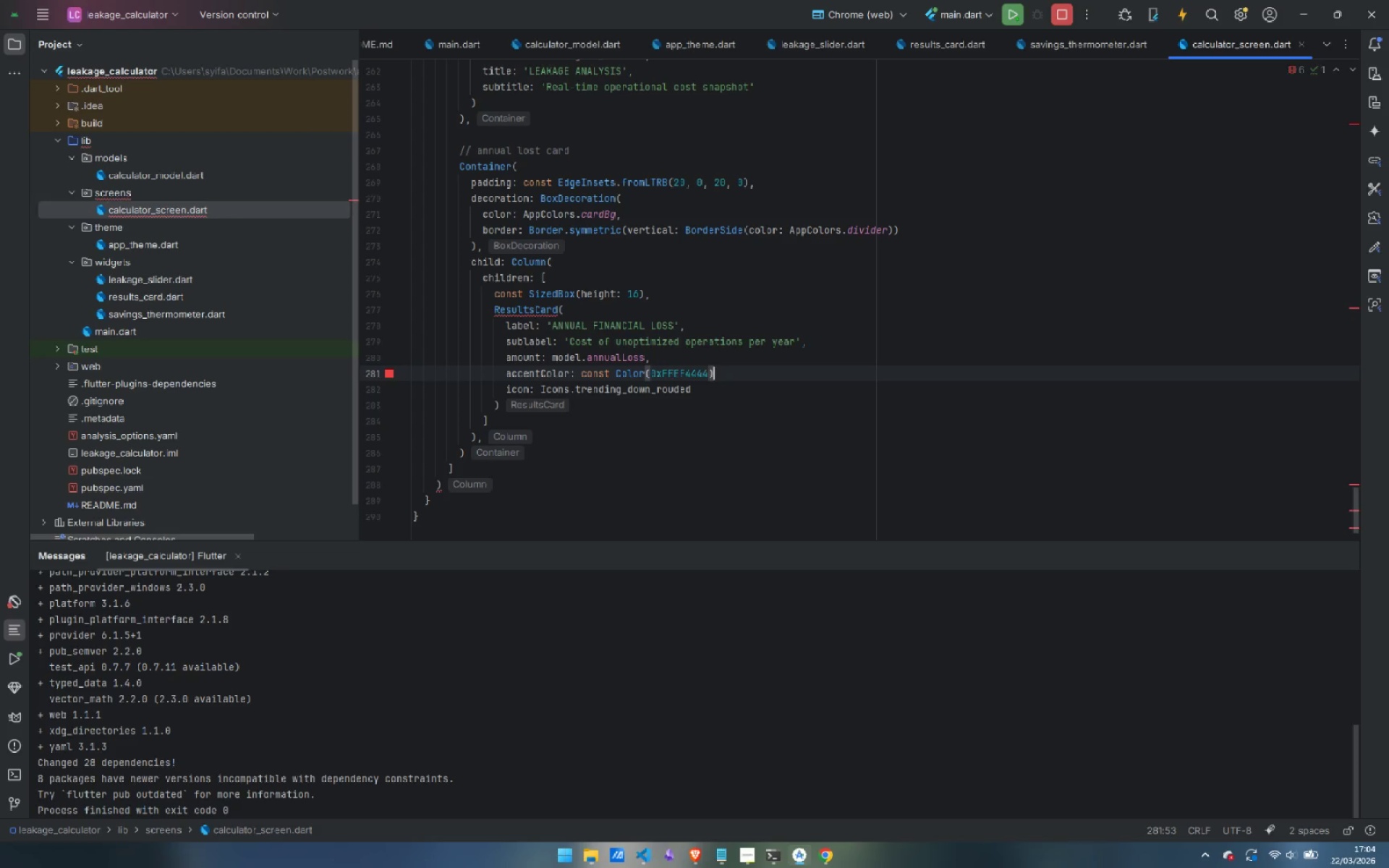 
key(Comma)
 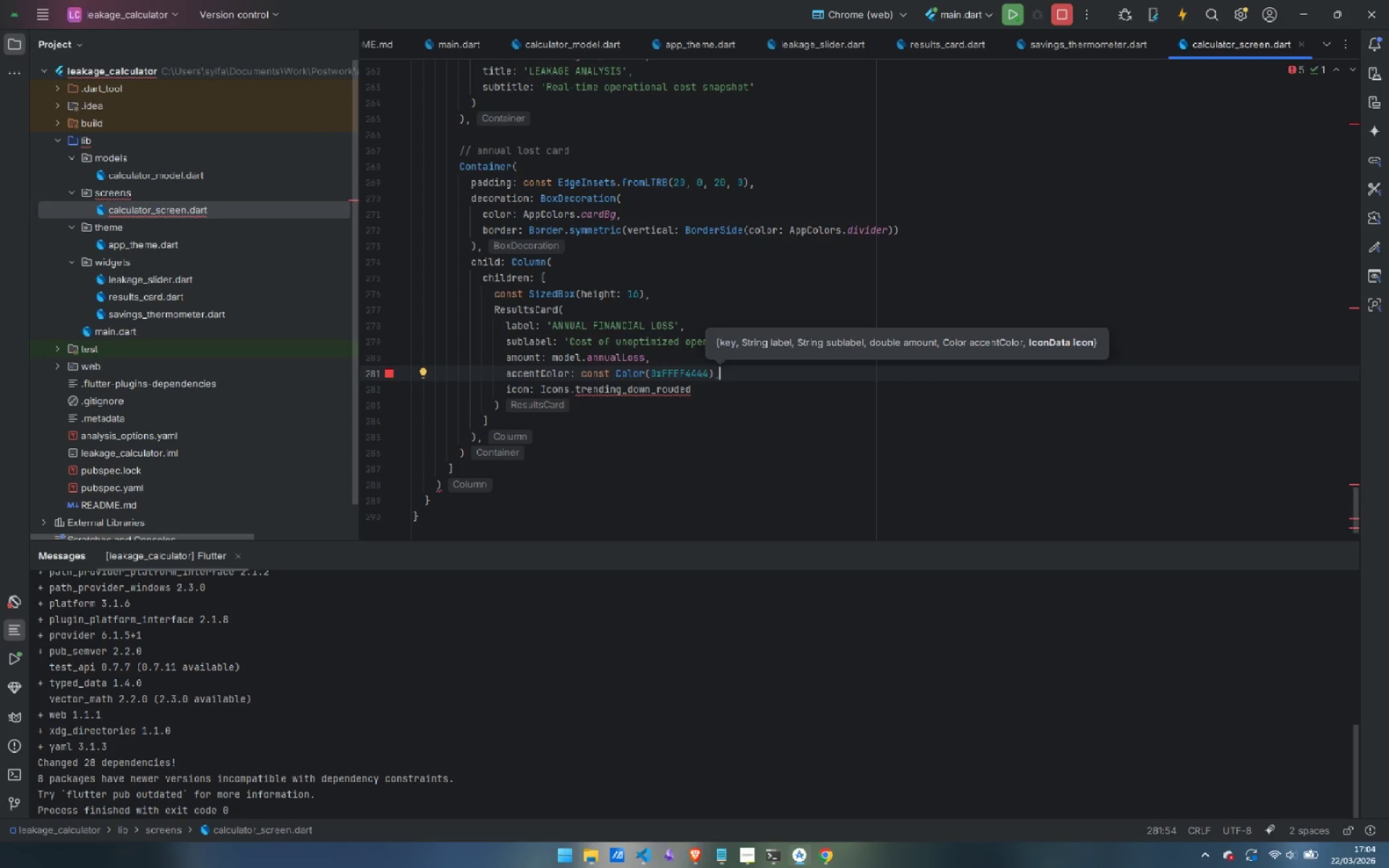 
key(ArrowDown)
 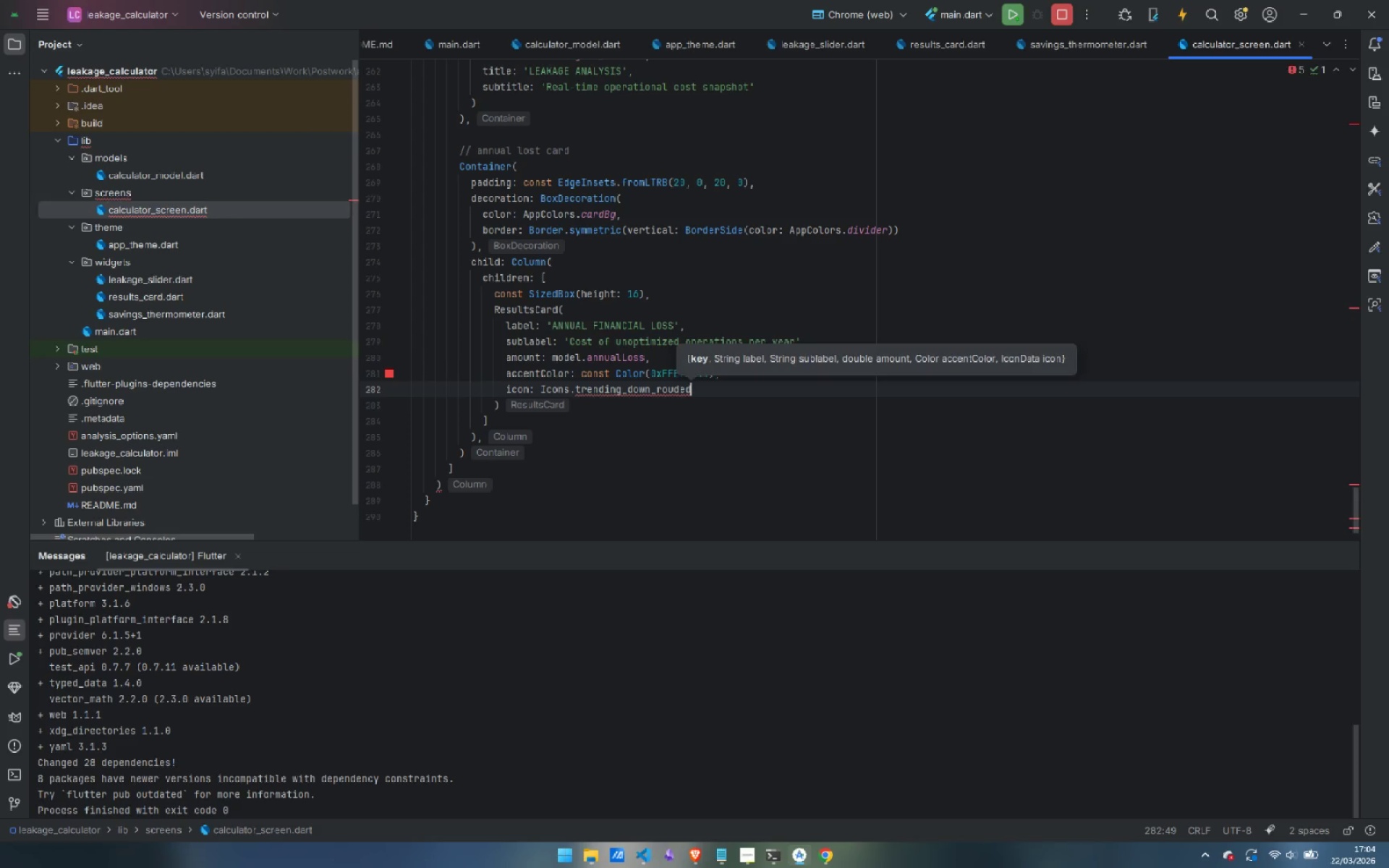 
key(ArrowLeft)
 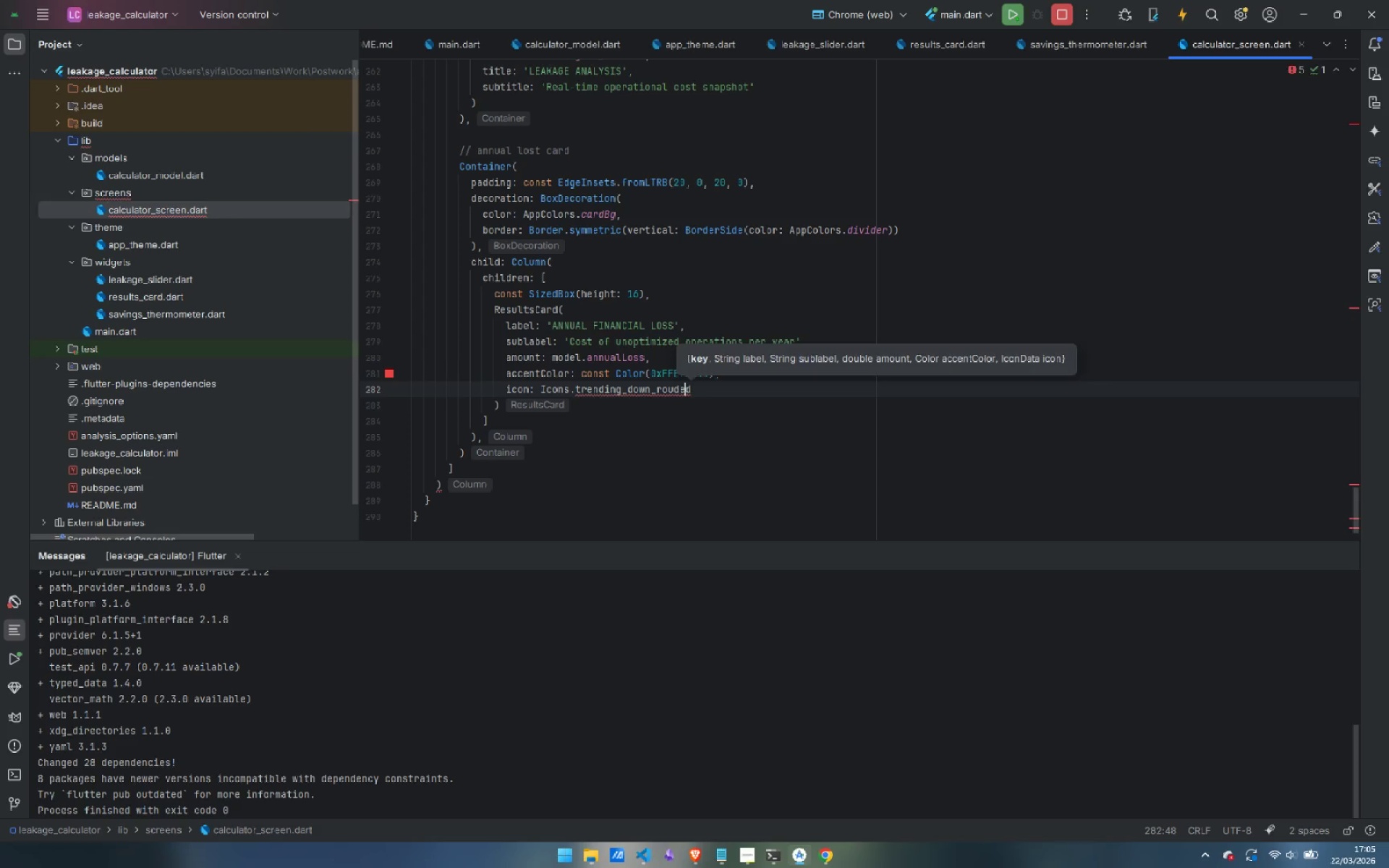 
key(ArrowLeft)
 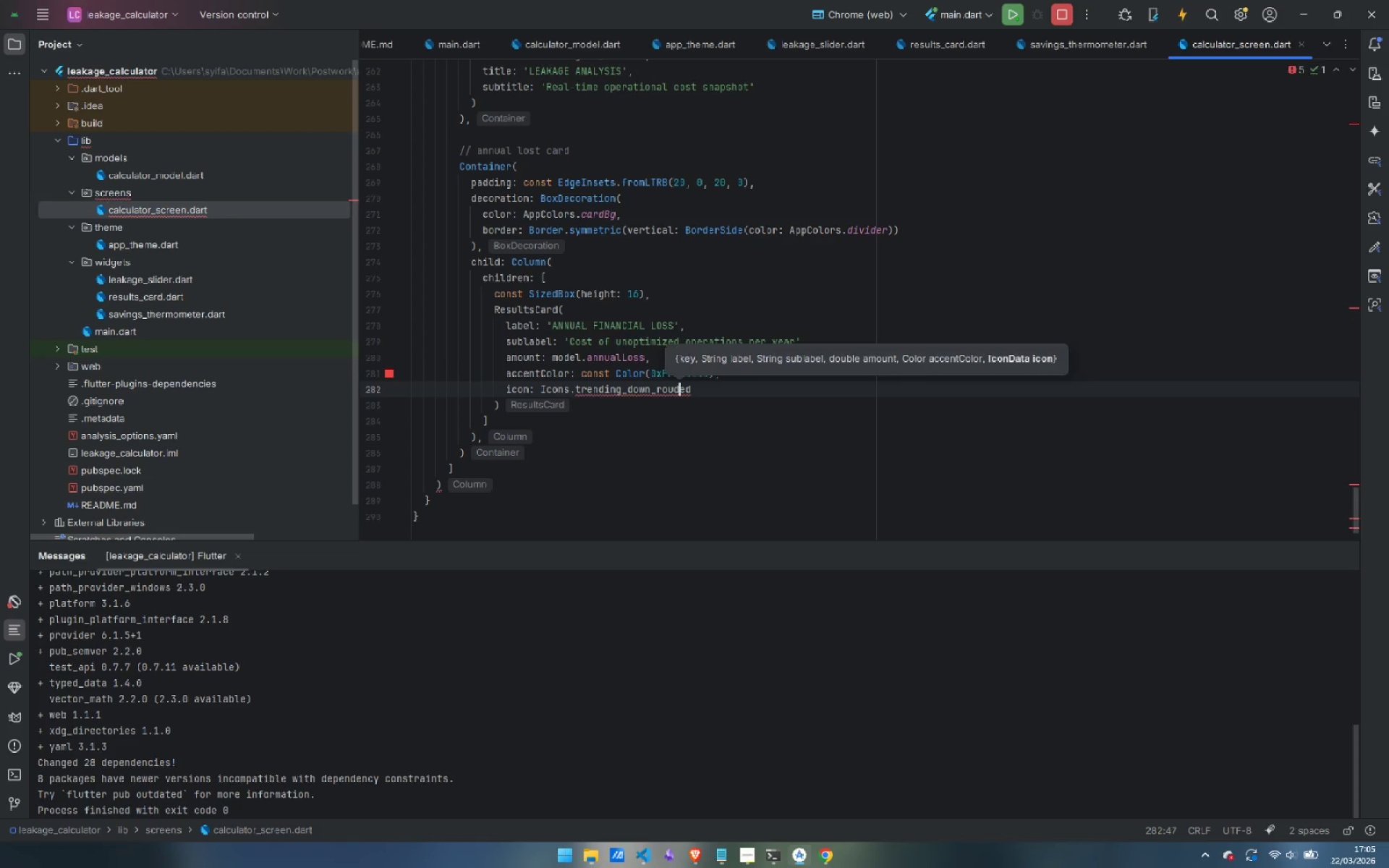 
key(ArrowLeft)
 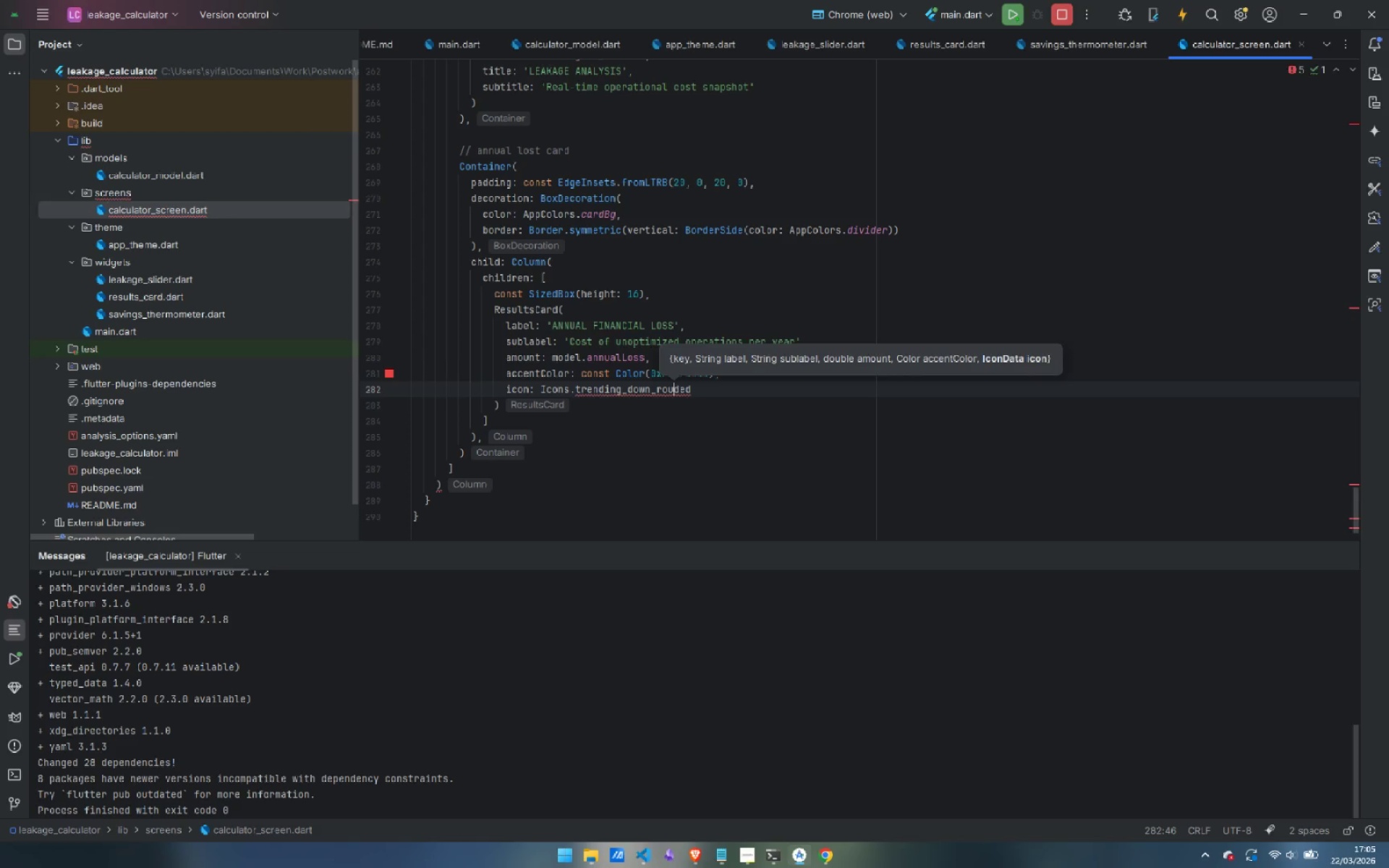 
key(N)
 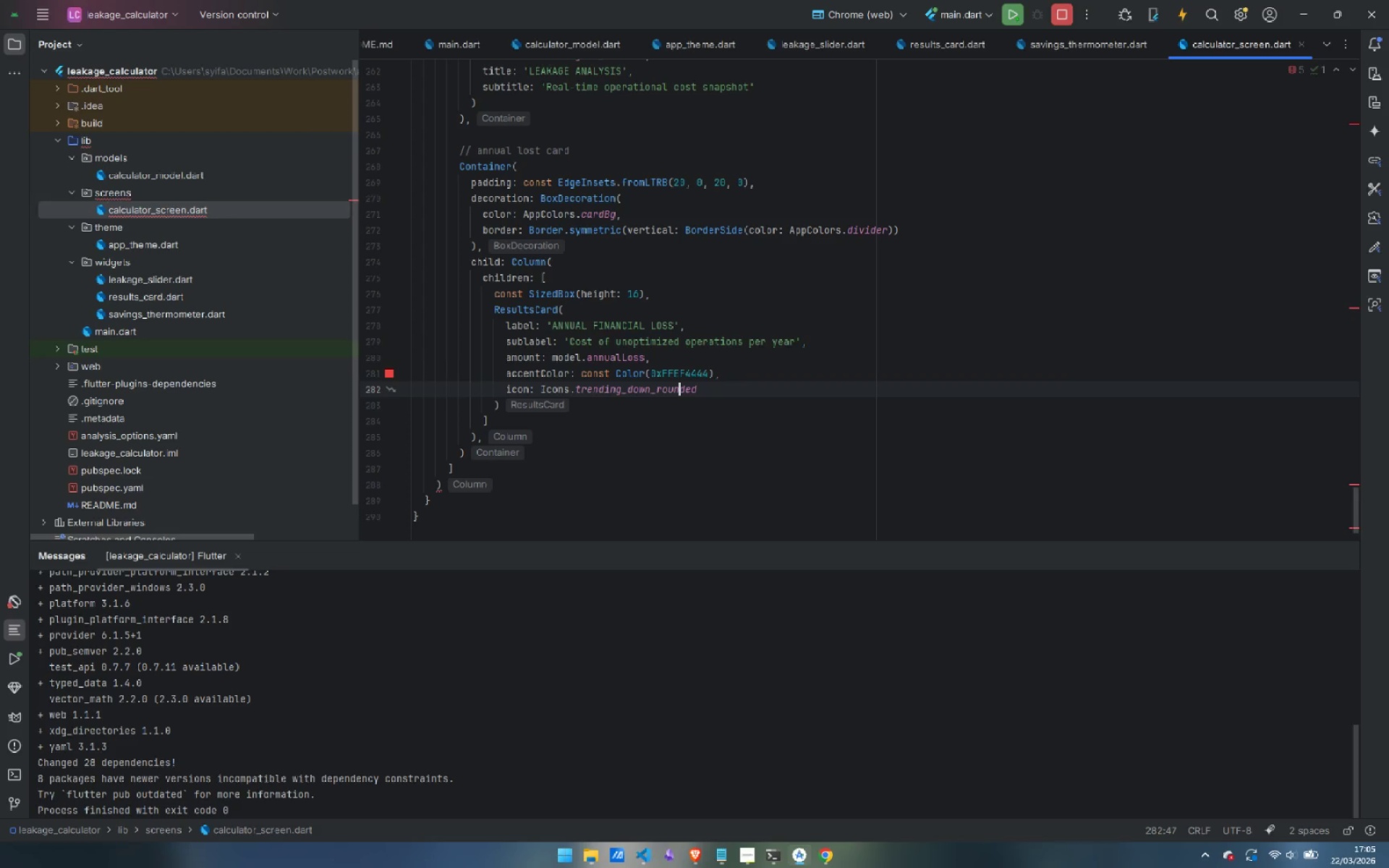 
key(ArrowRight)
 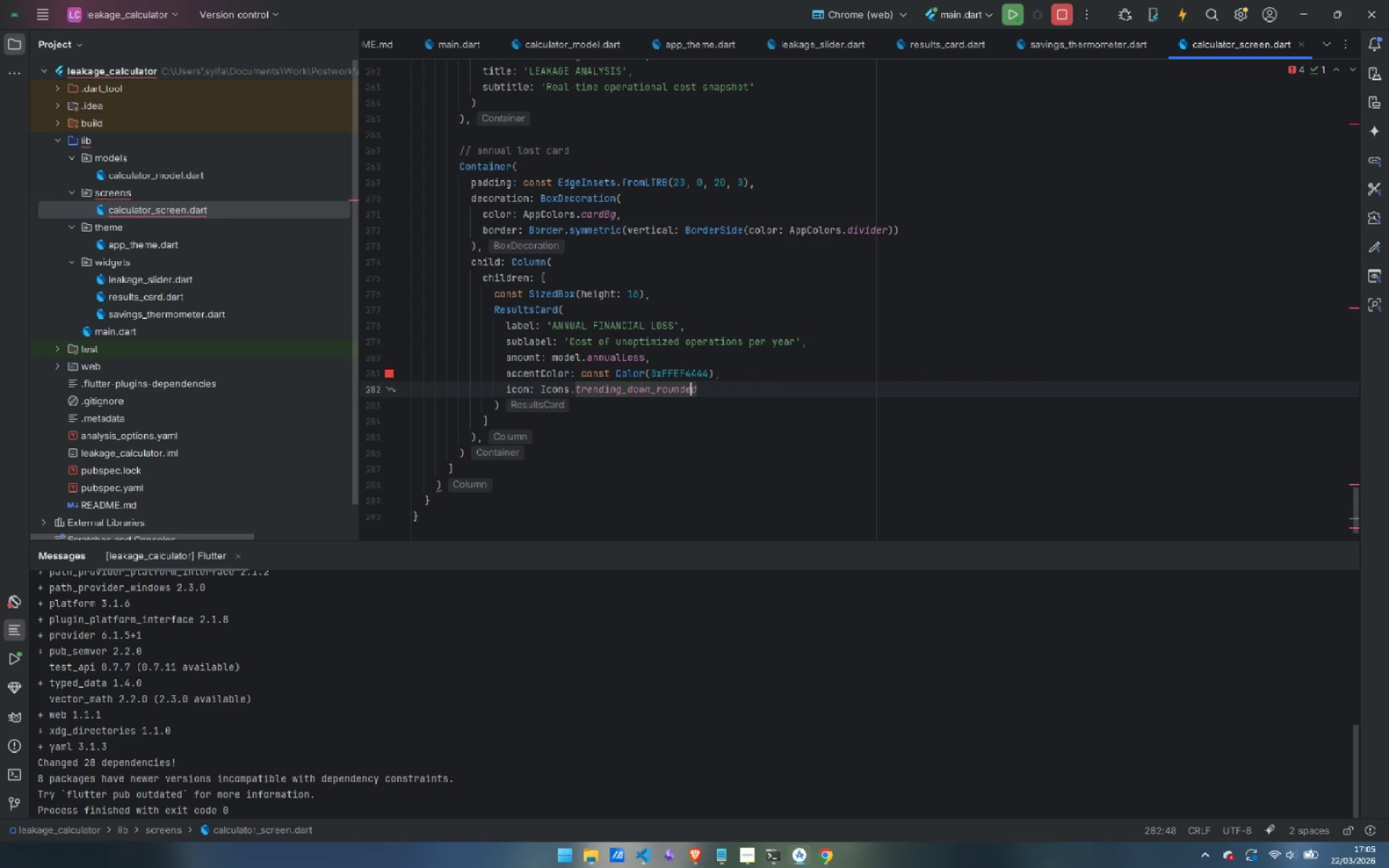 
key(ArrowRight)
 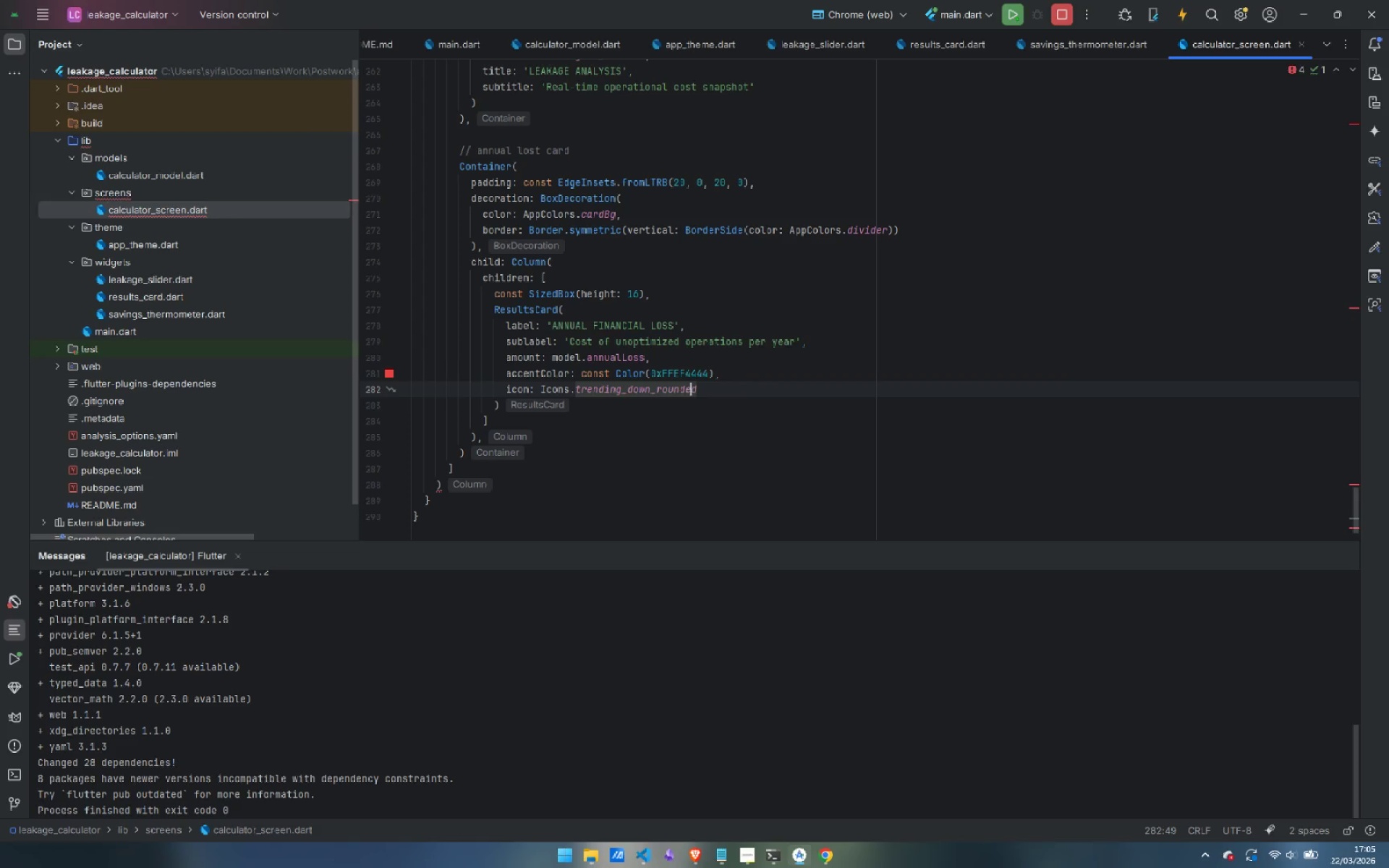 
key(ArrowRight)
 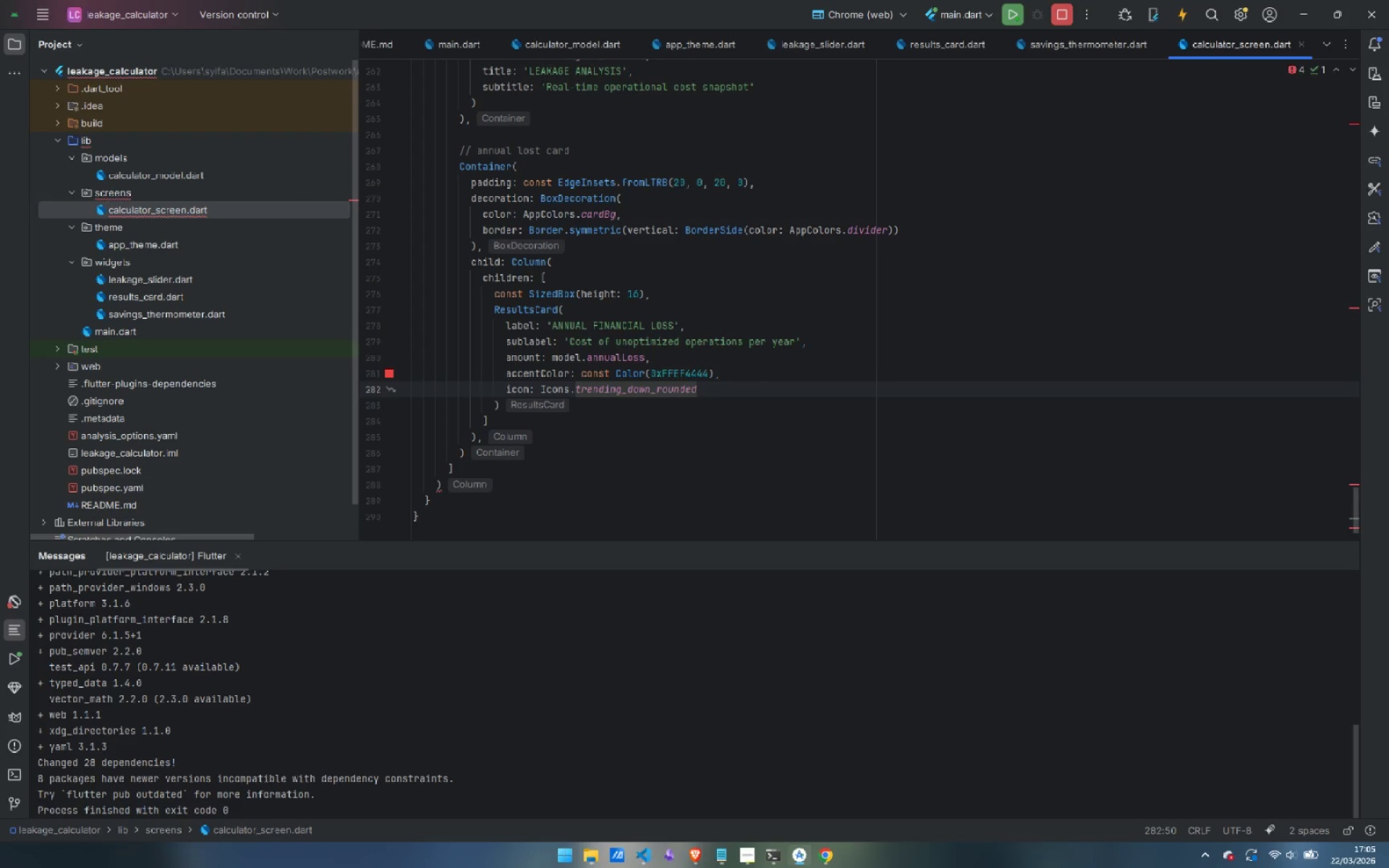 
key(ArrowDown)
 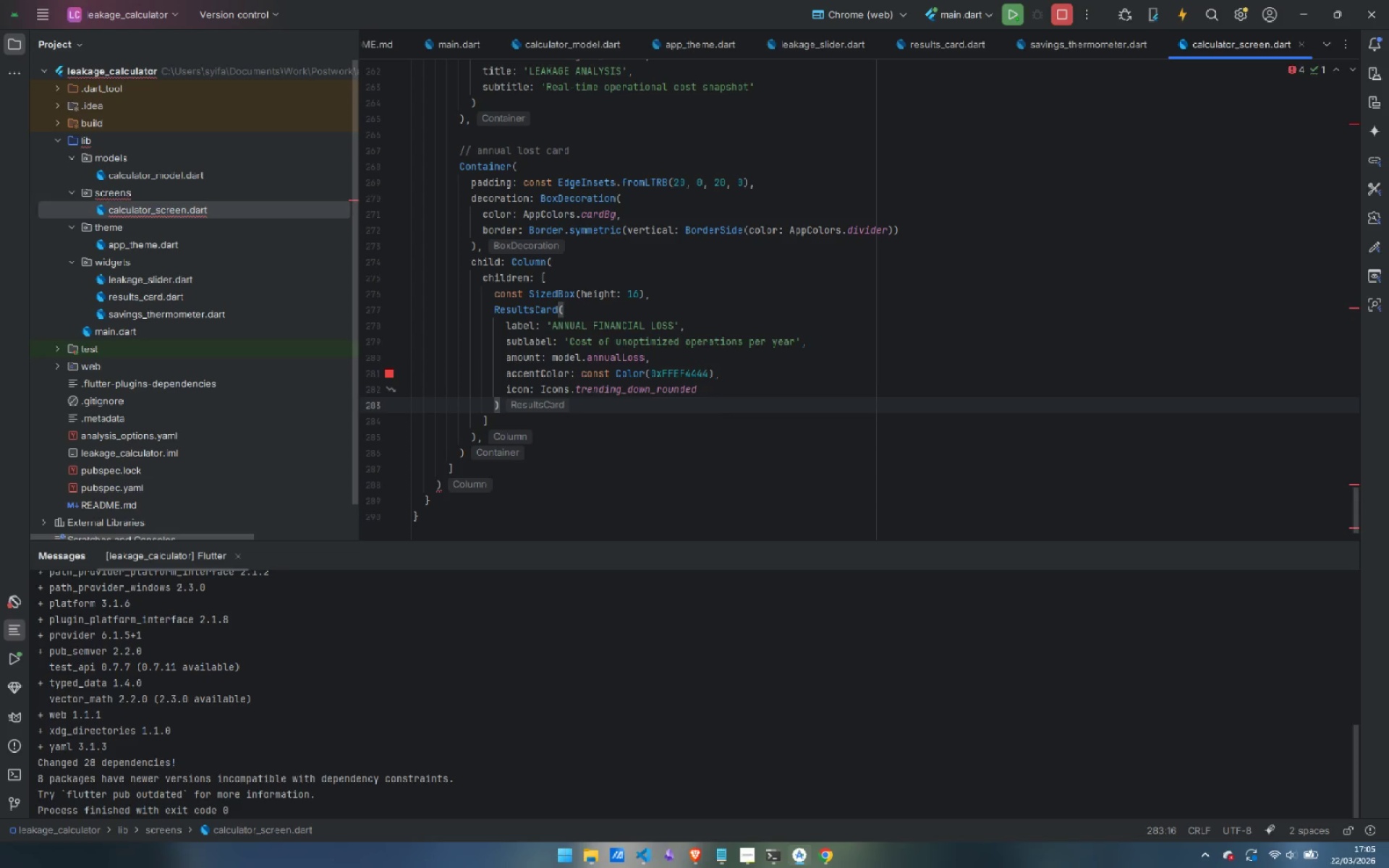 
key(Comma)
 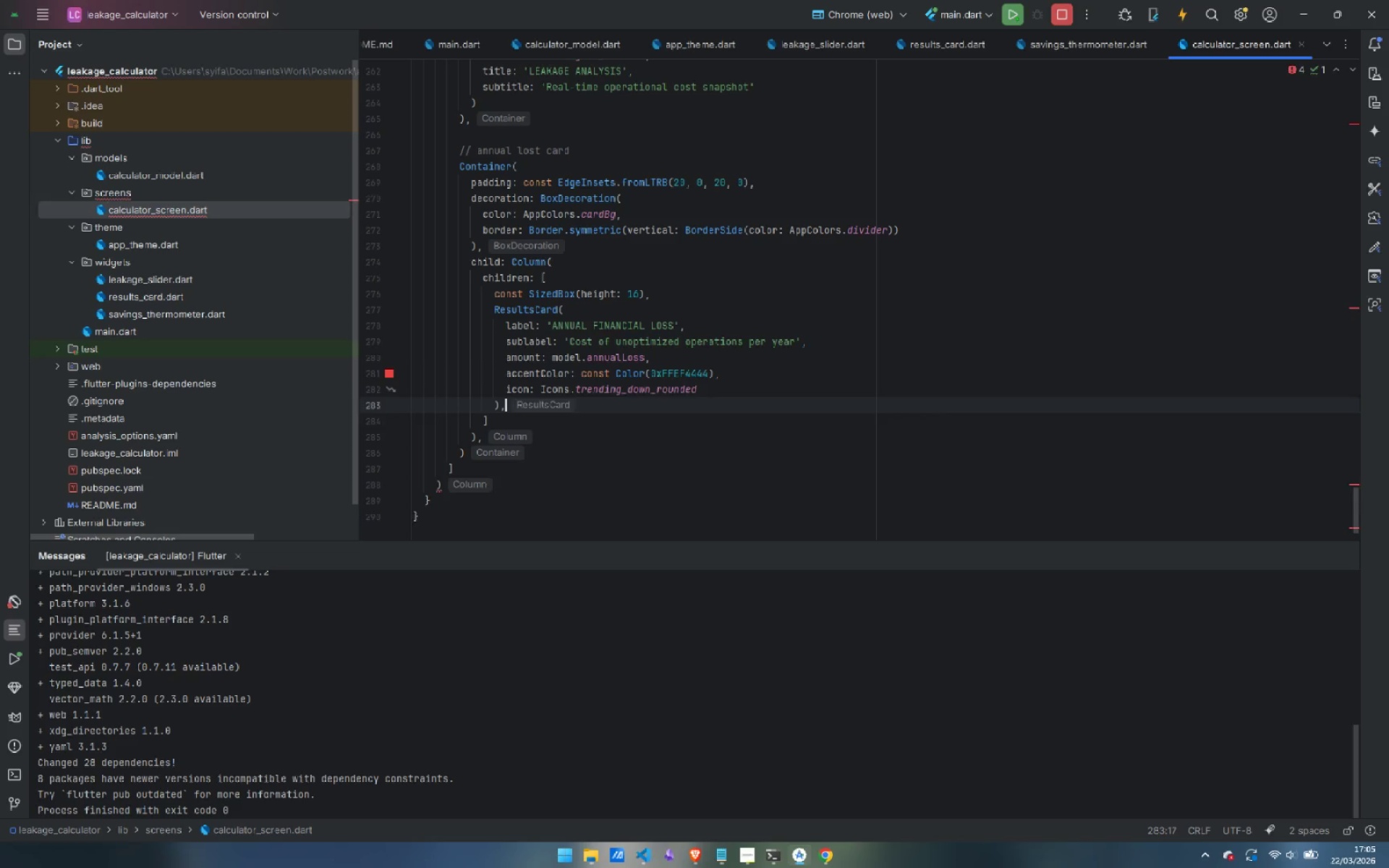 
key(Enter)
 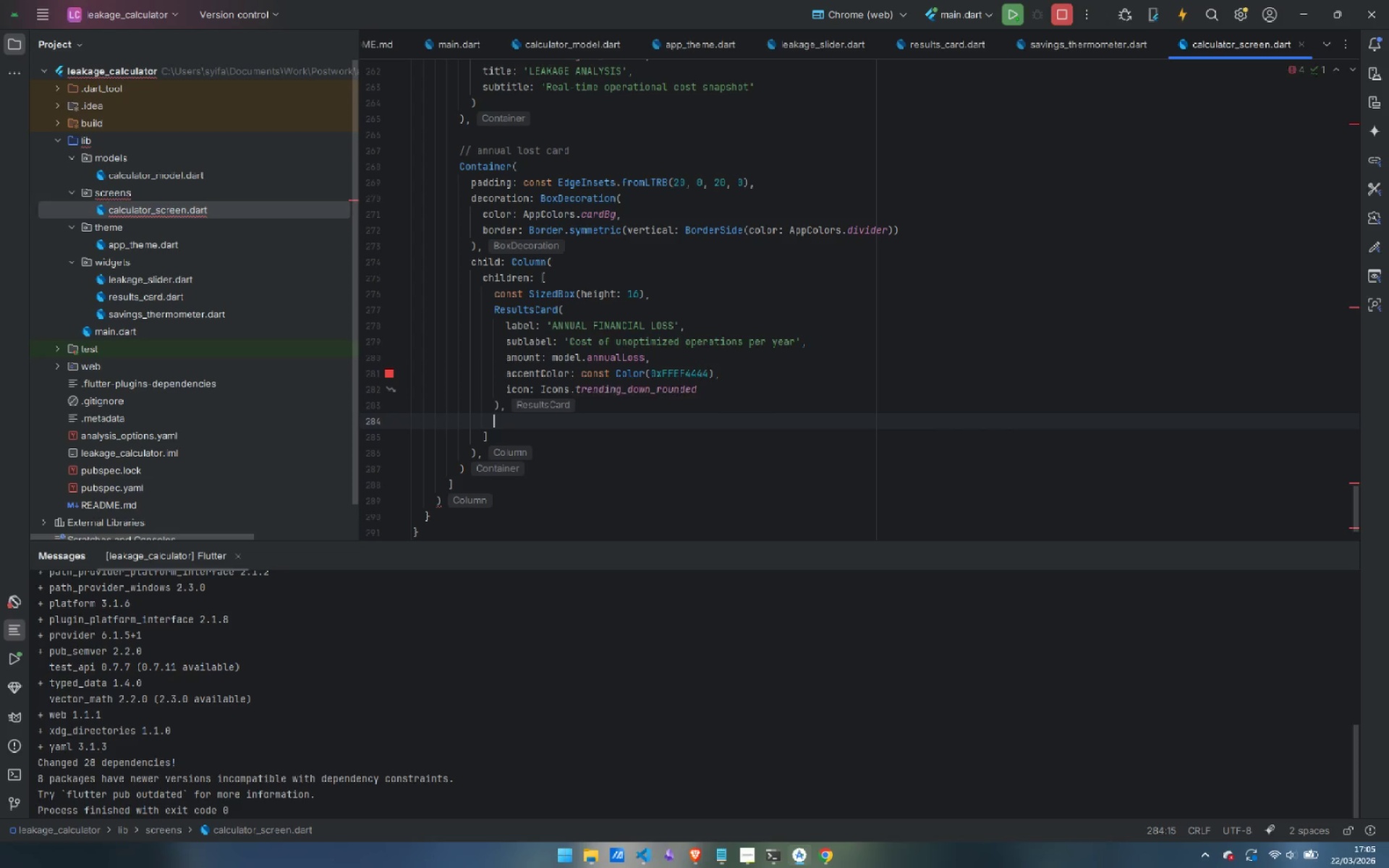 
type(const SizedBox(height: 16)
 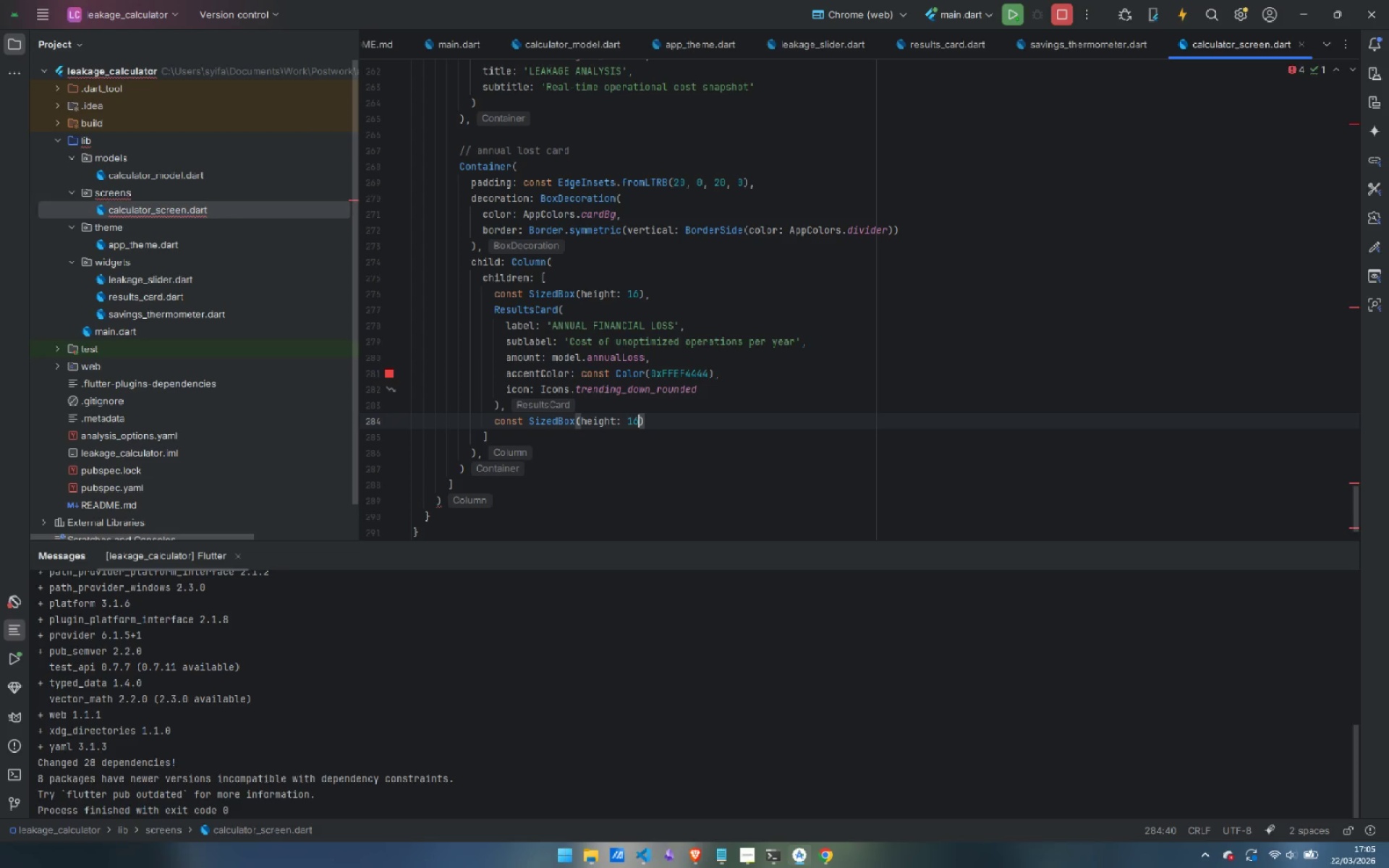 
key(ArrowRight)
 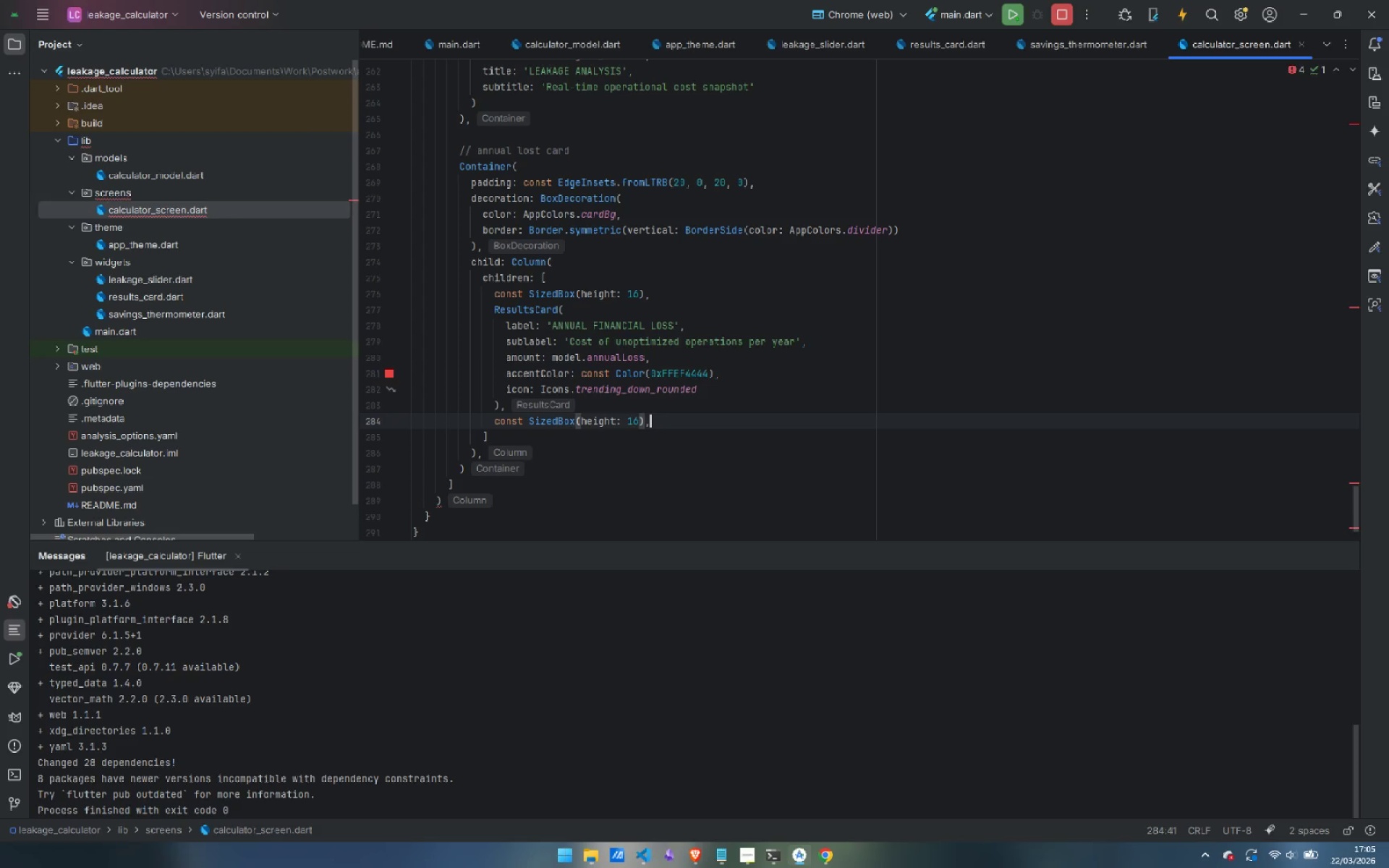 
key(Comma)
 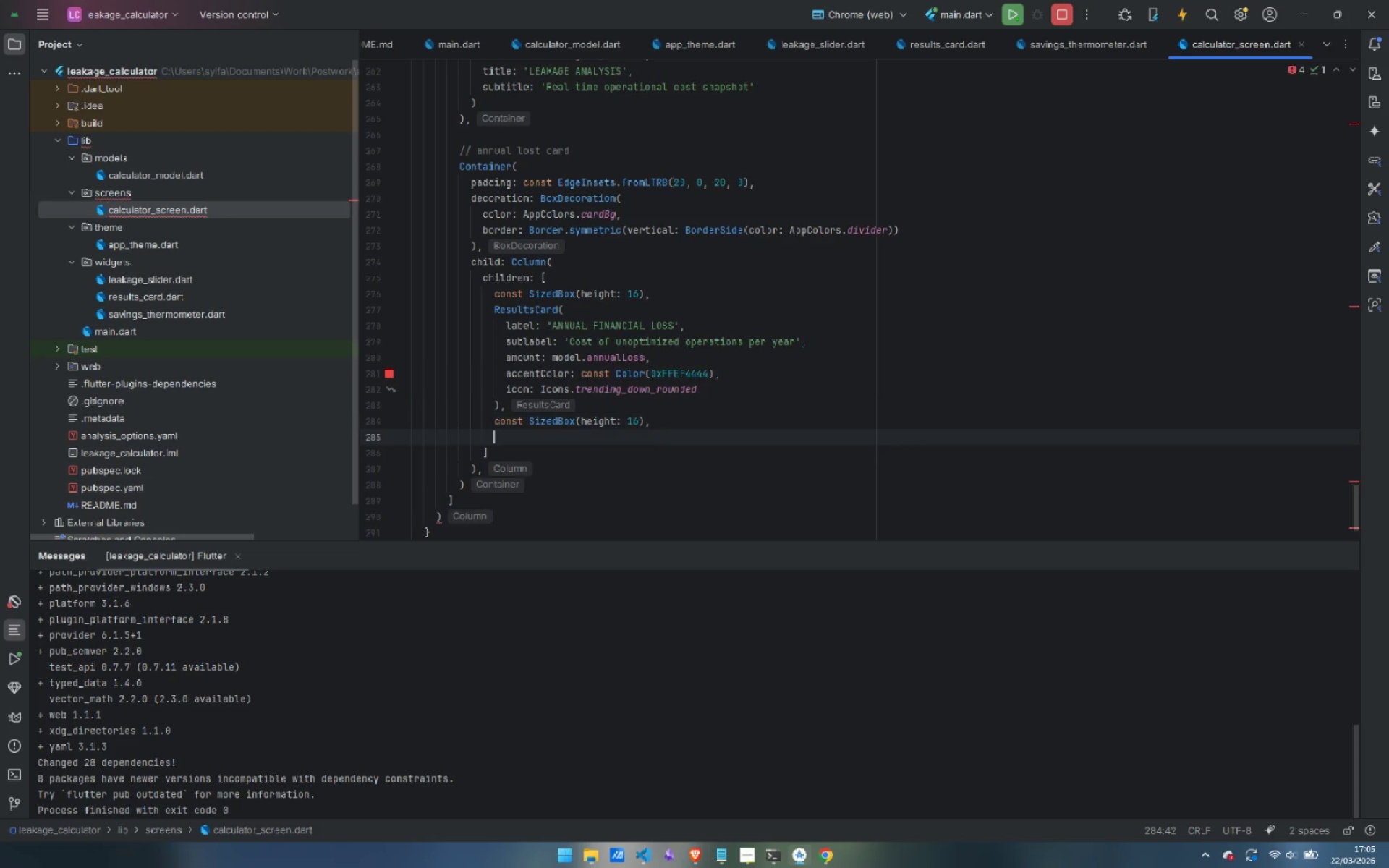 
key(Enter)
 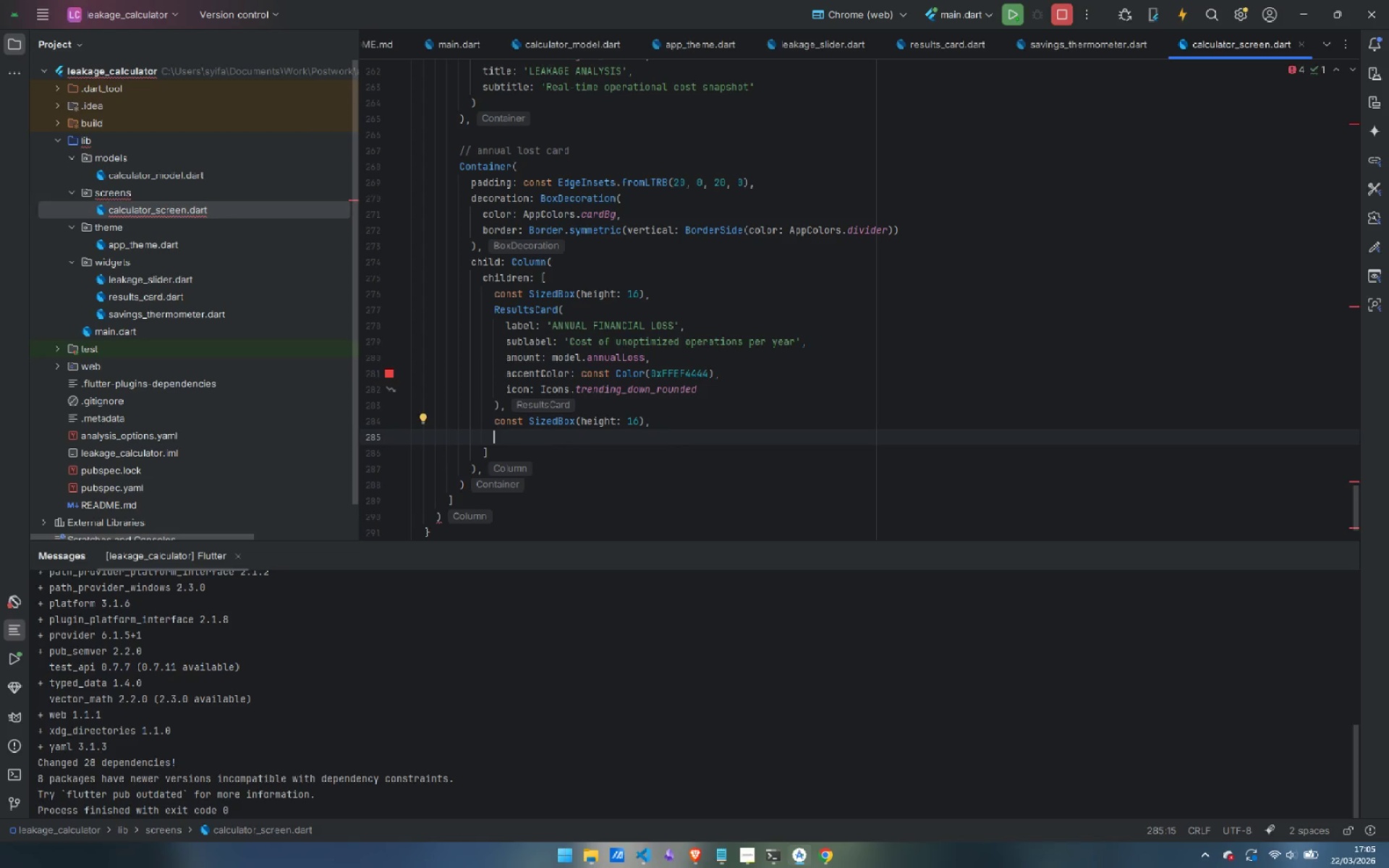 
type(ResultsCard)
 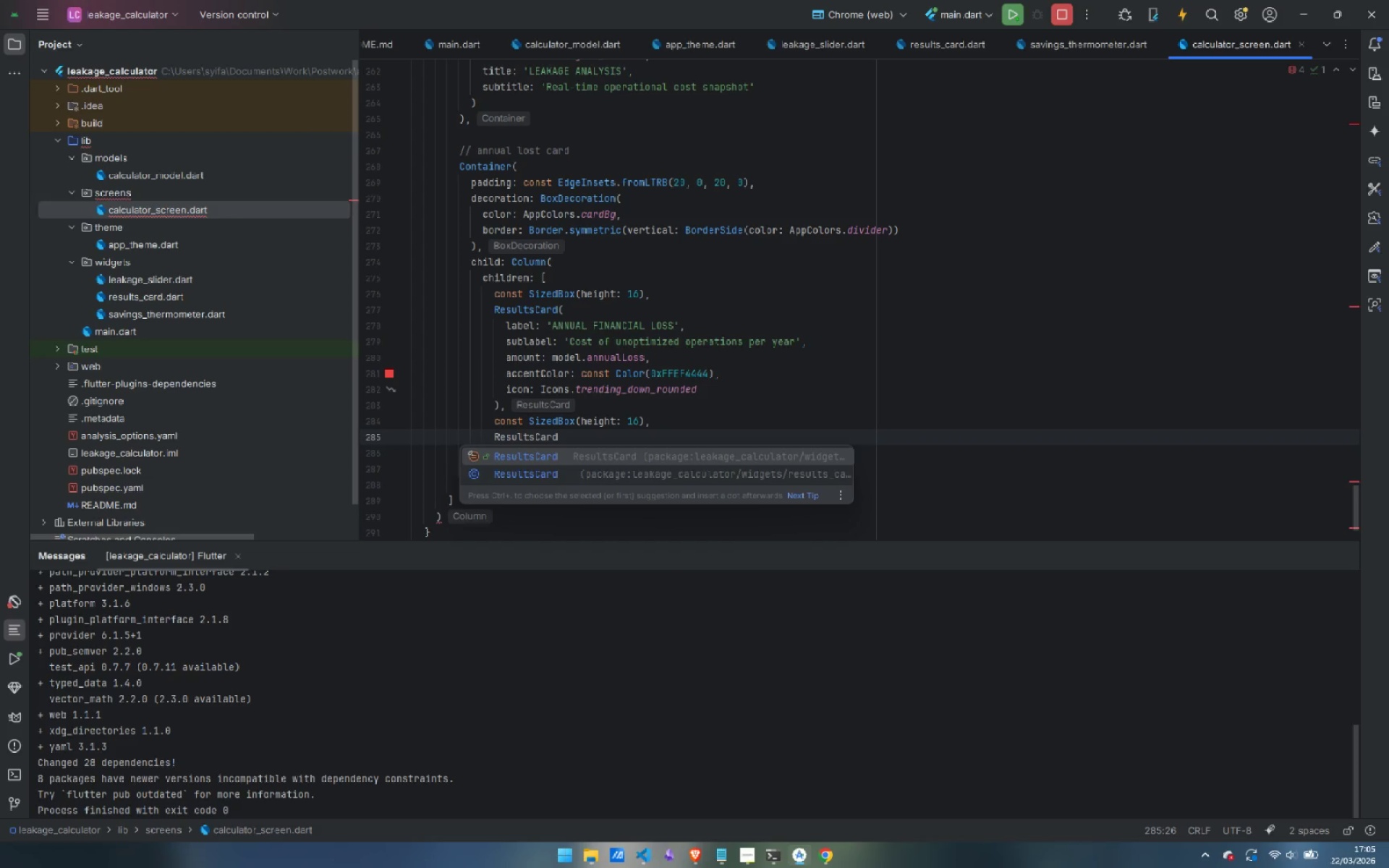 
key(ArrowDown)
 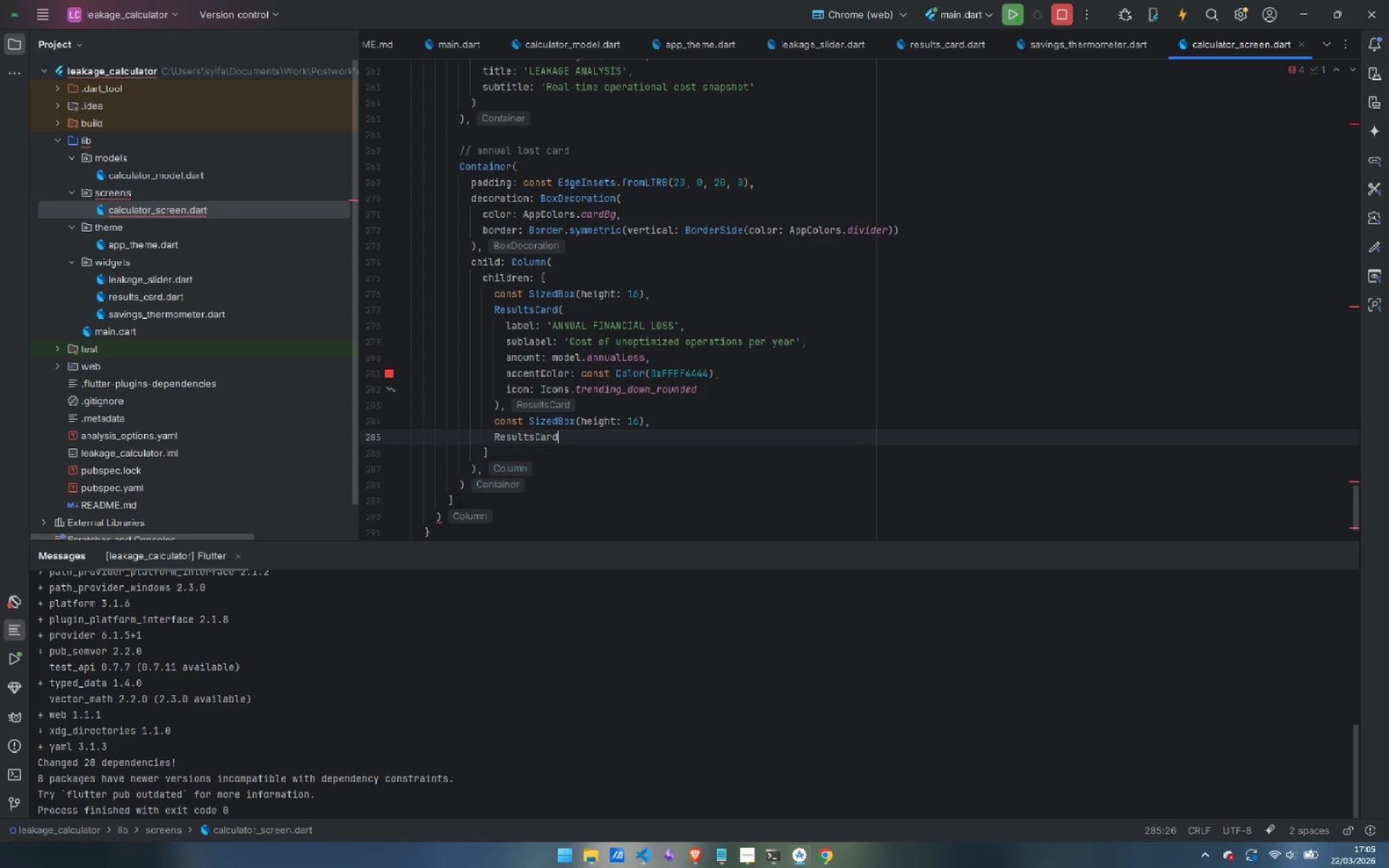 
key(Enter)
 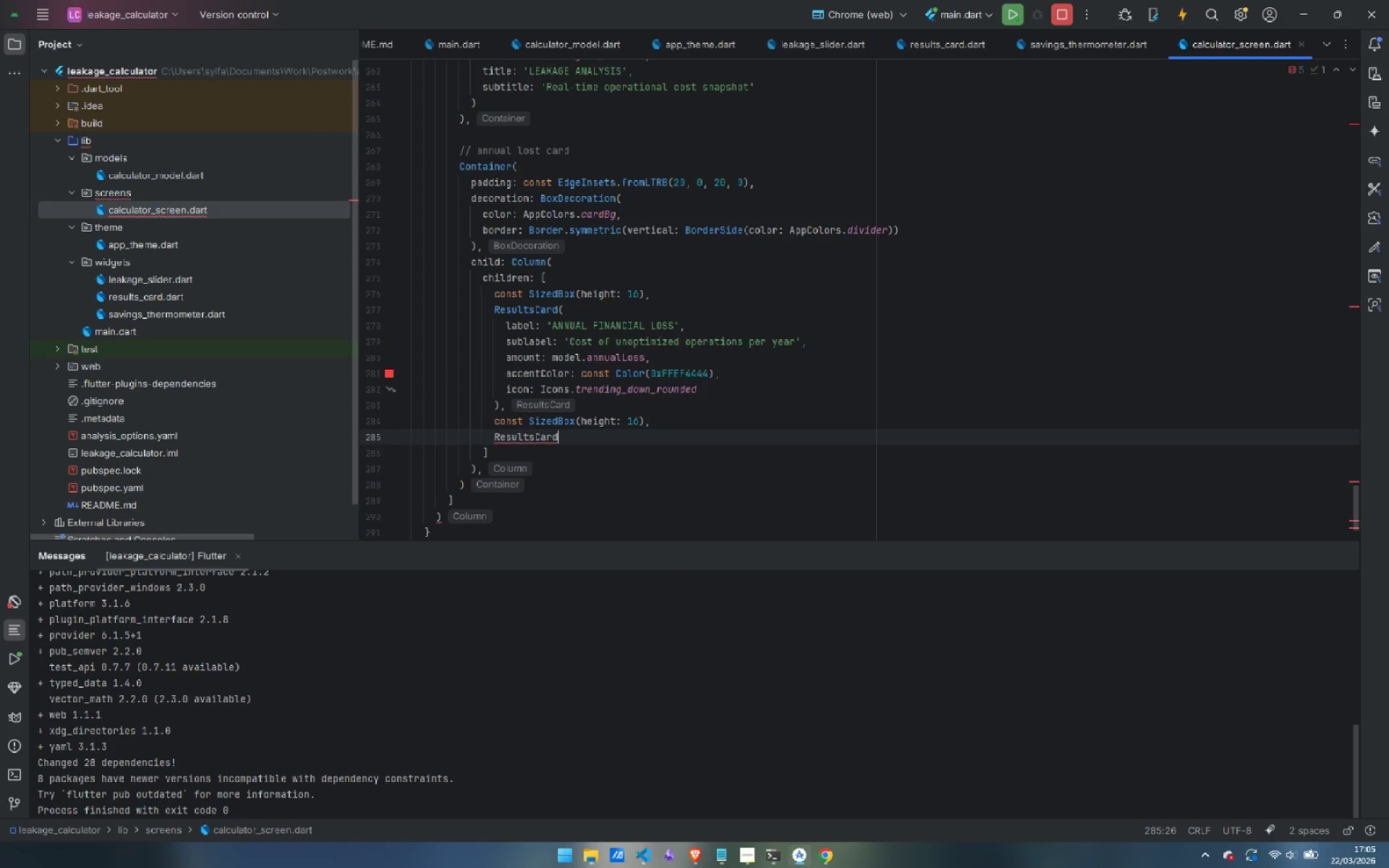 
key(Shift+9)
 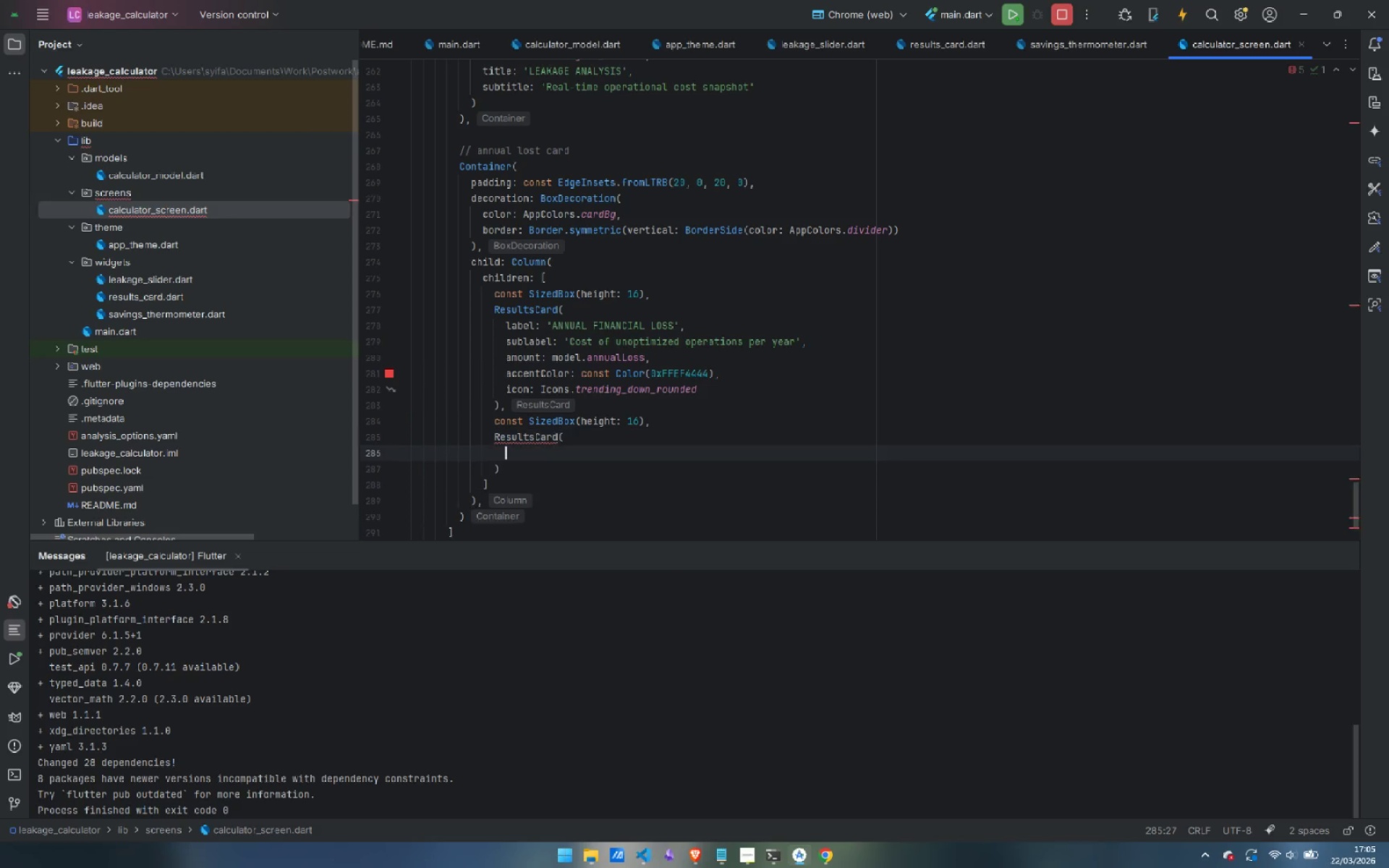 
key(Enter)
 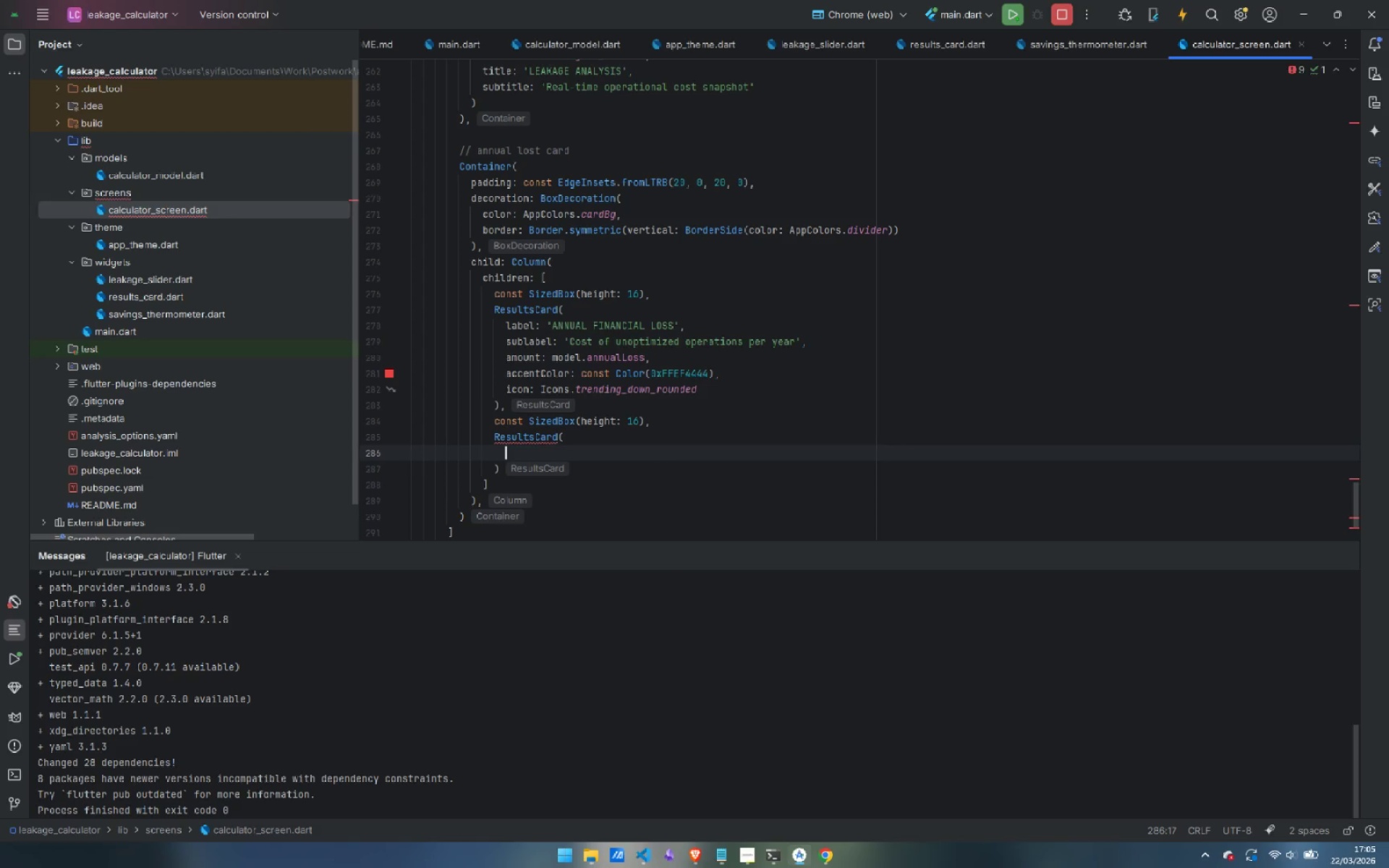 
type(label: 'VANGUAD)
key(Backspace)
type(RD OPTIMIZED SAVINGS)
 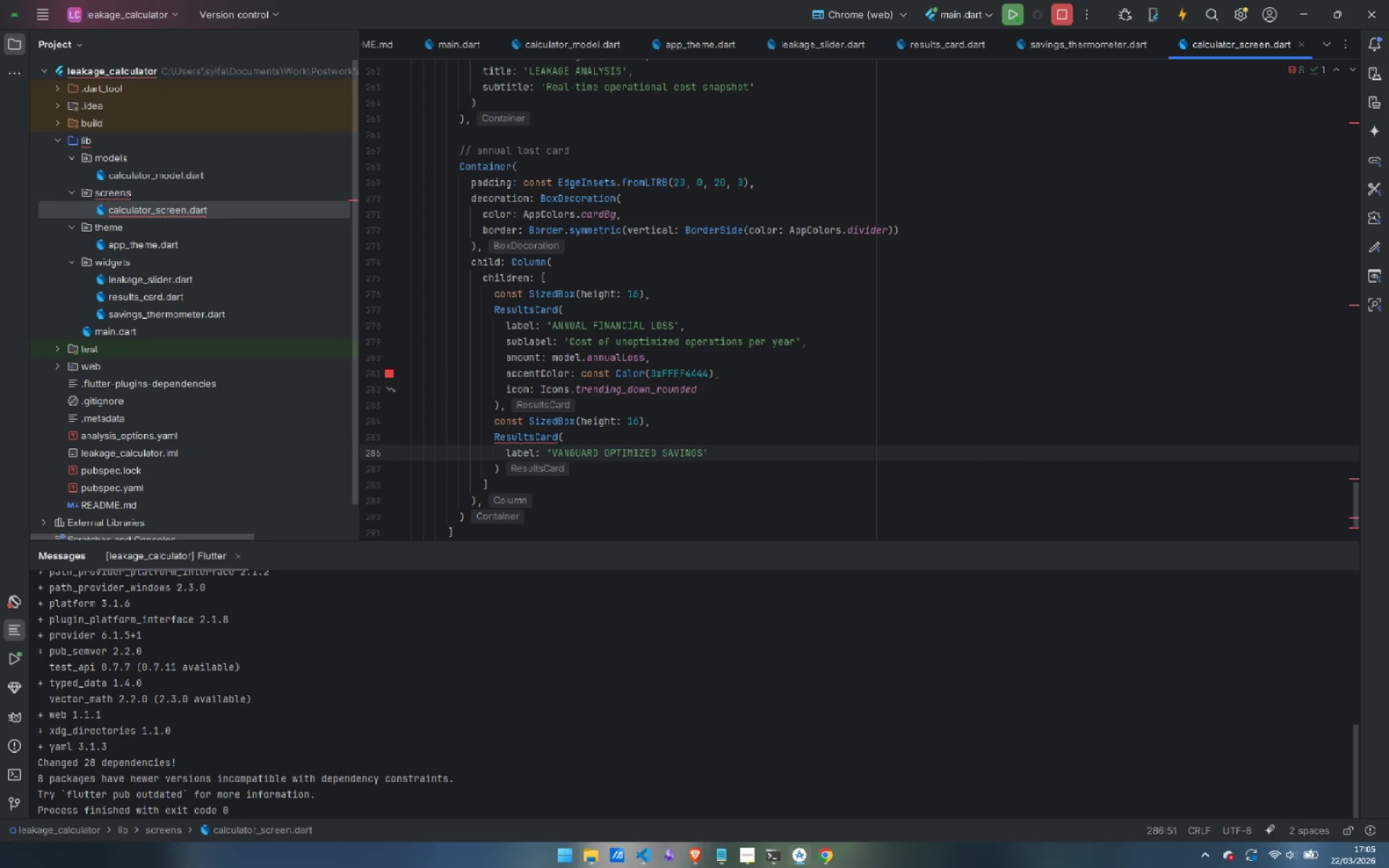 
key(ArrowRight)
 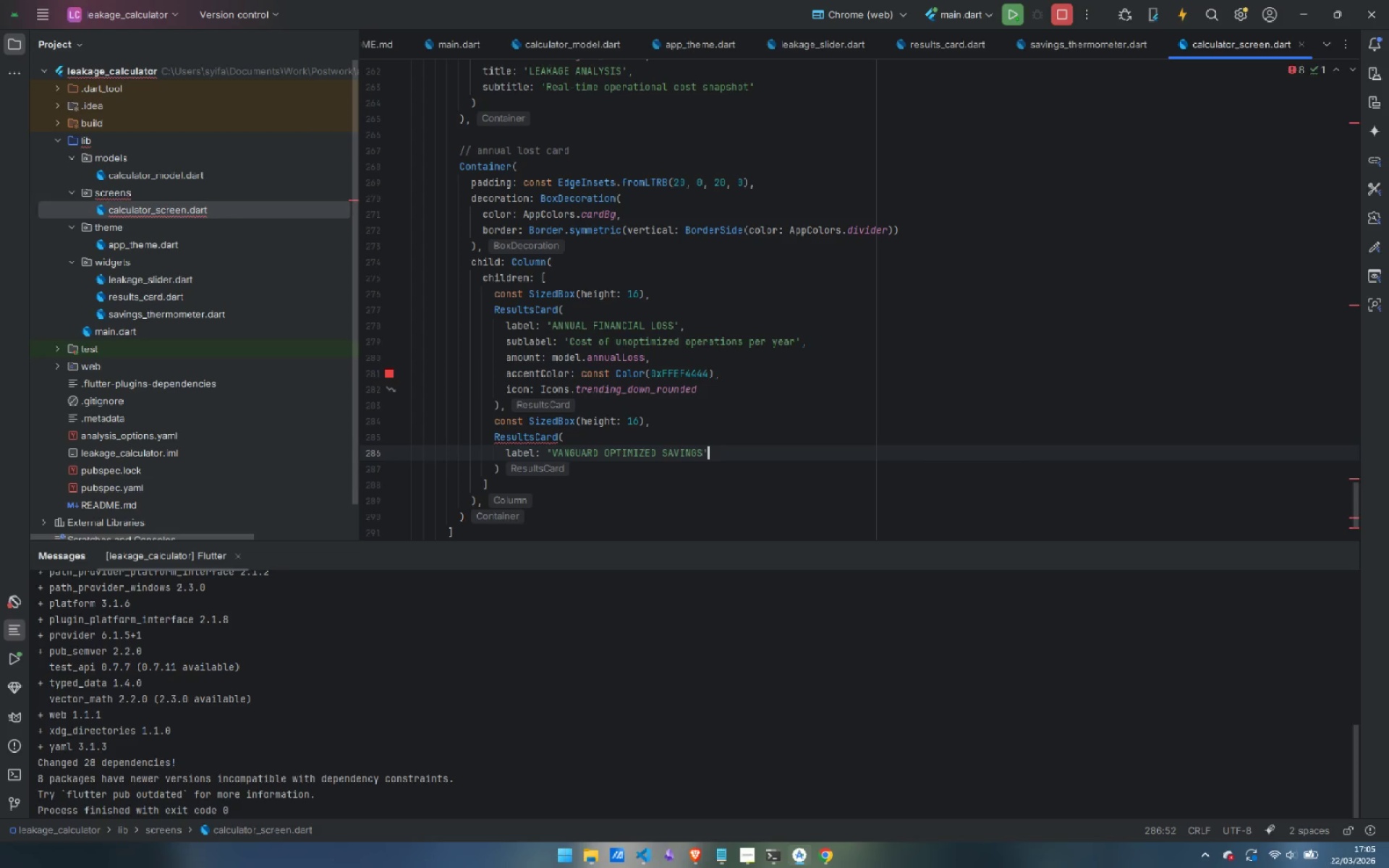 
key(Comma)
 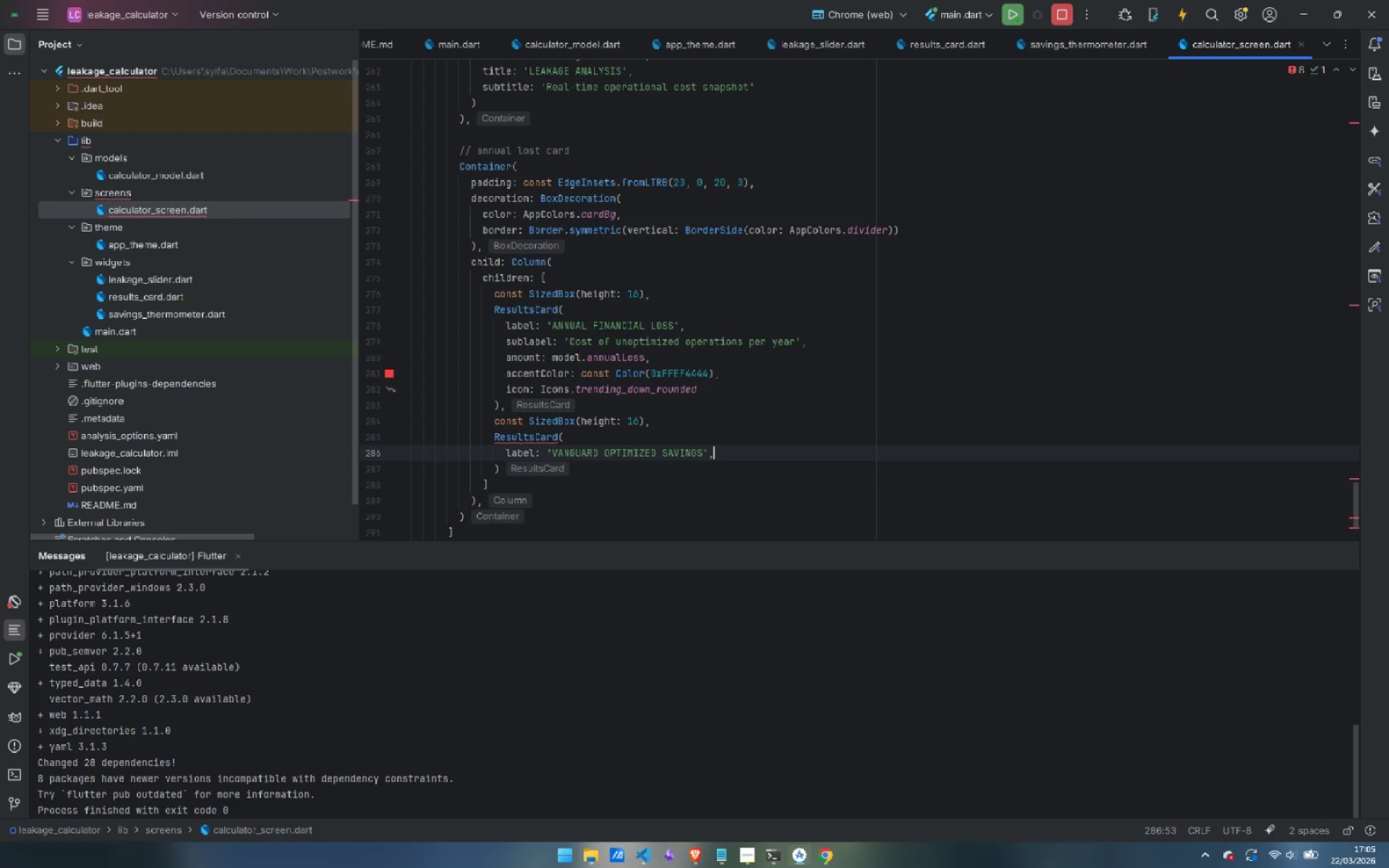 
key(Enter)
 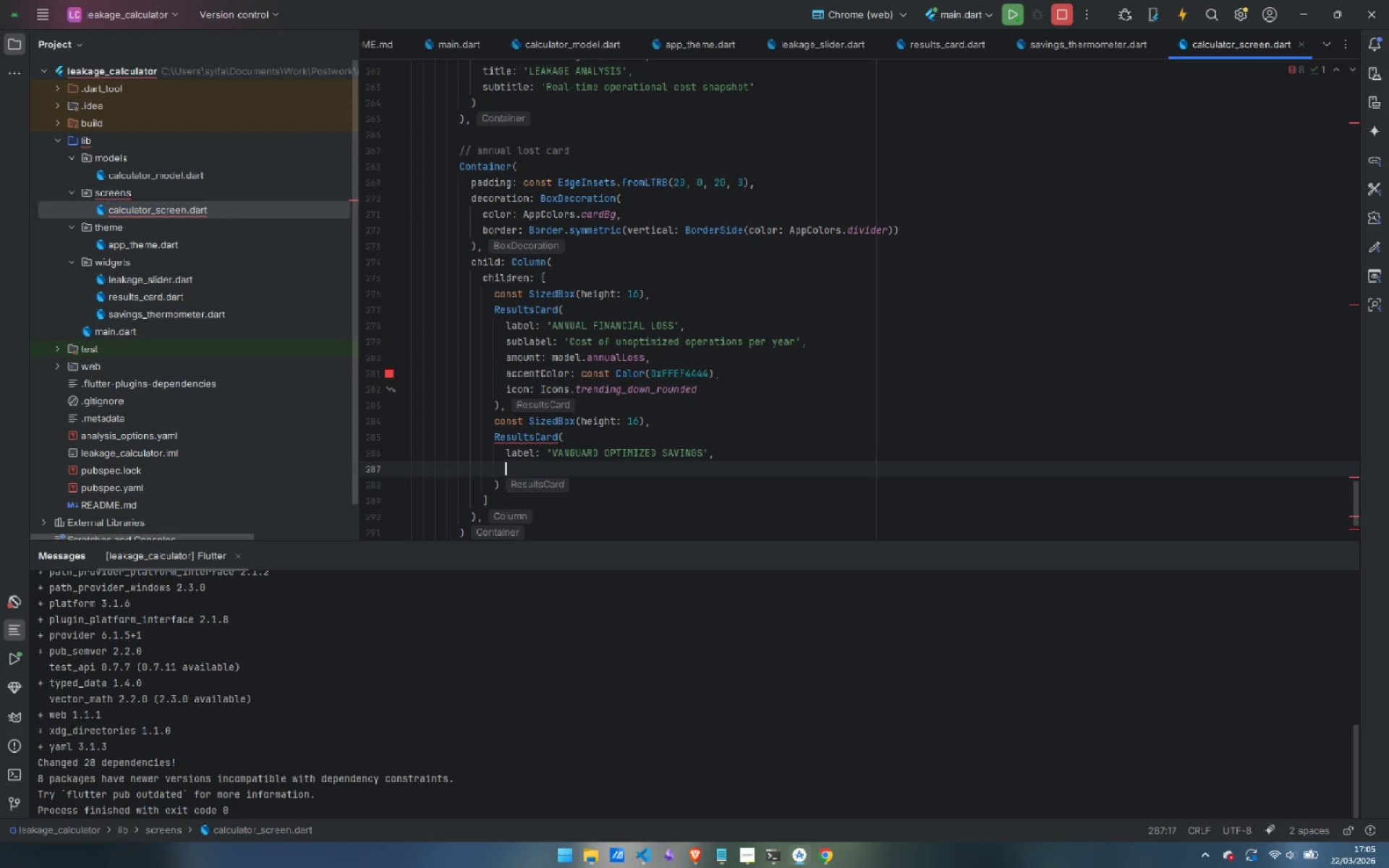 
type(sublabel: '^%%)
key(Backspace)
key(Backspace)
key(Backspace)
type(65% recovery throgu)
key(Backspace)
key(Backspace)
type(ught)
key(Backspace)
type( process optimization)
 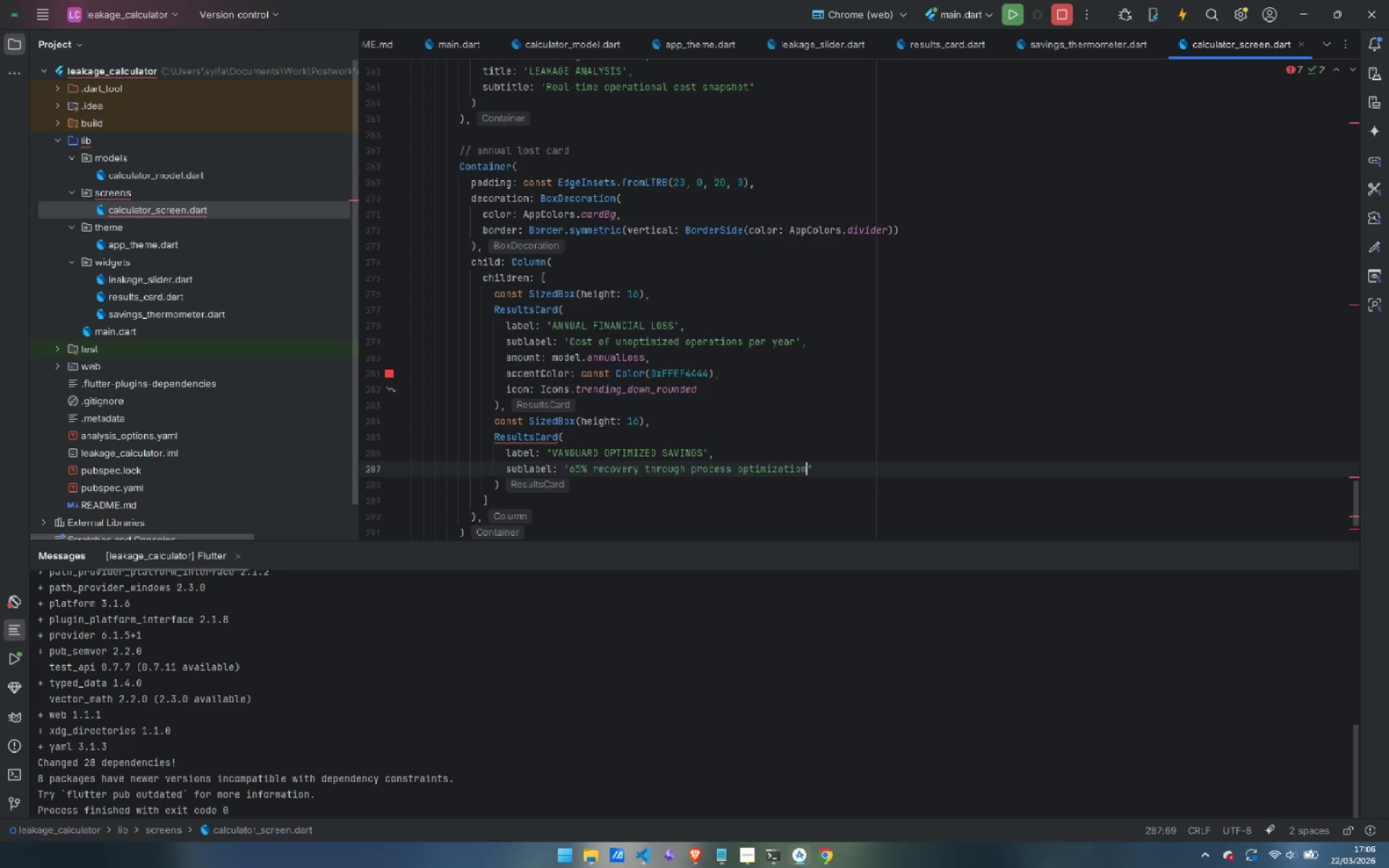 
wait(18.11)
 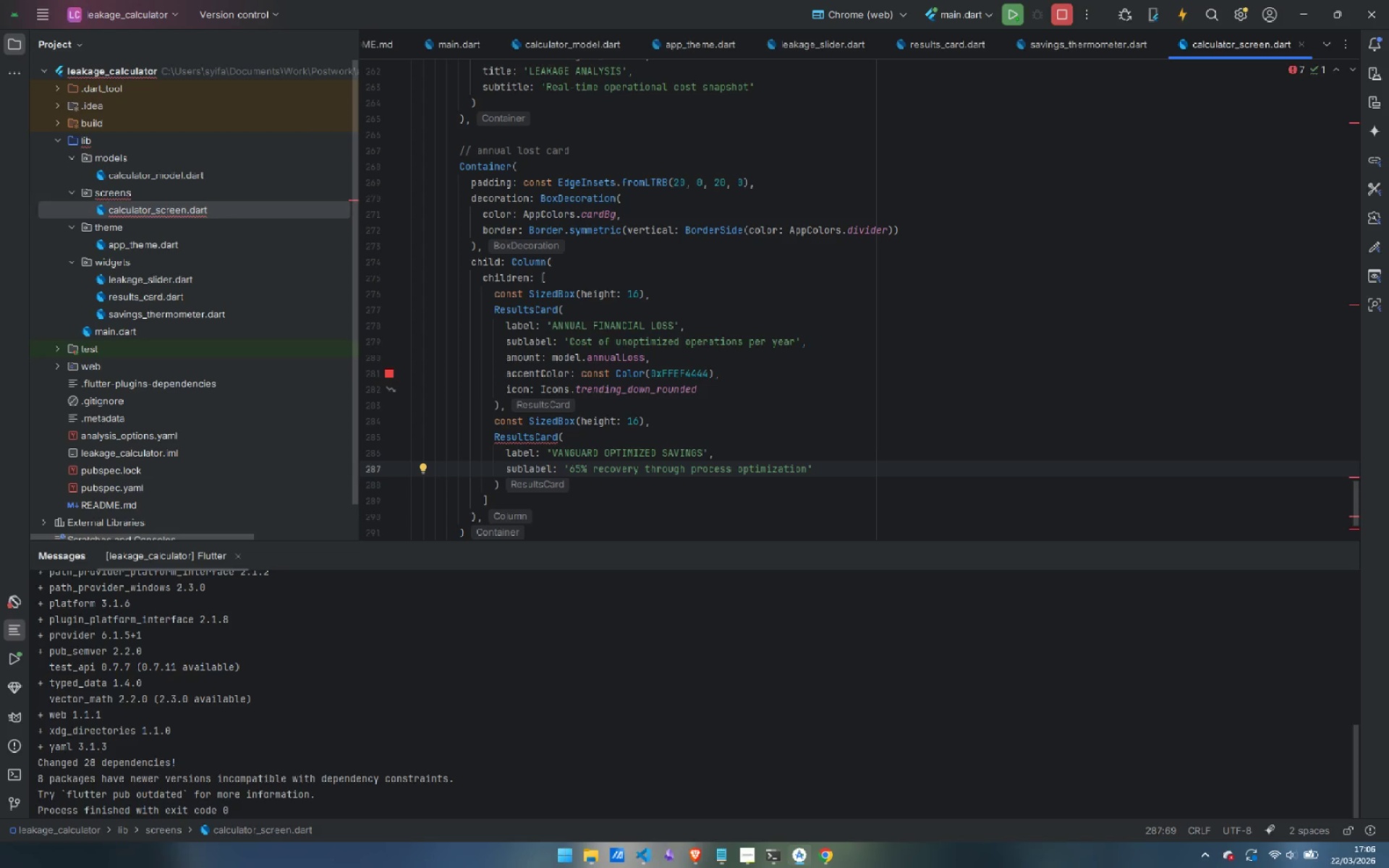 
key(ArrowRight)
 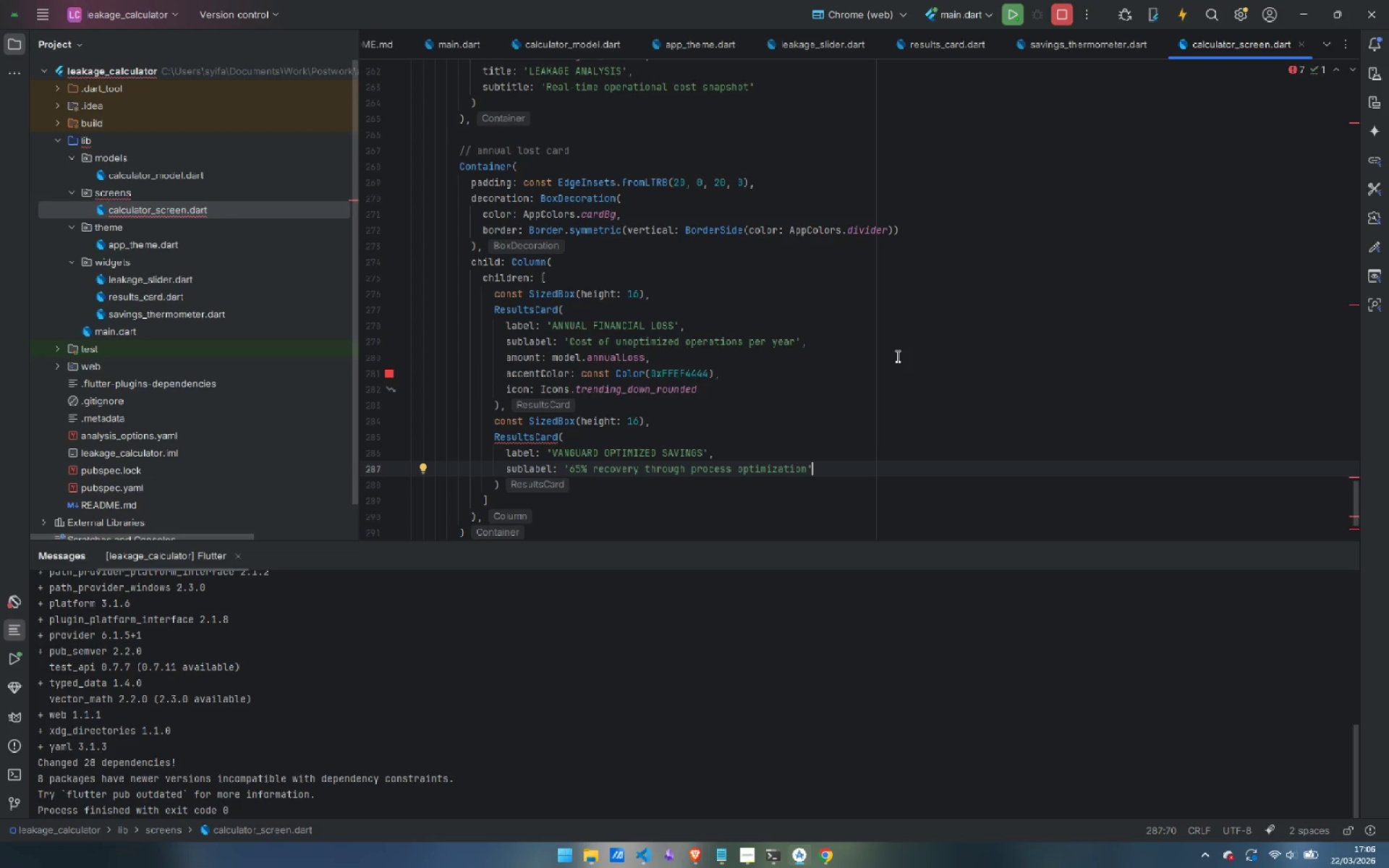 
key(Comma)
 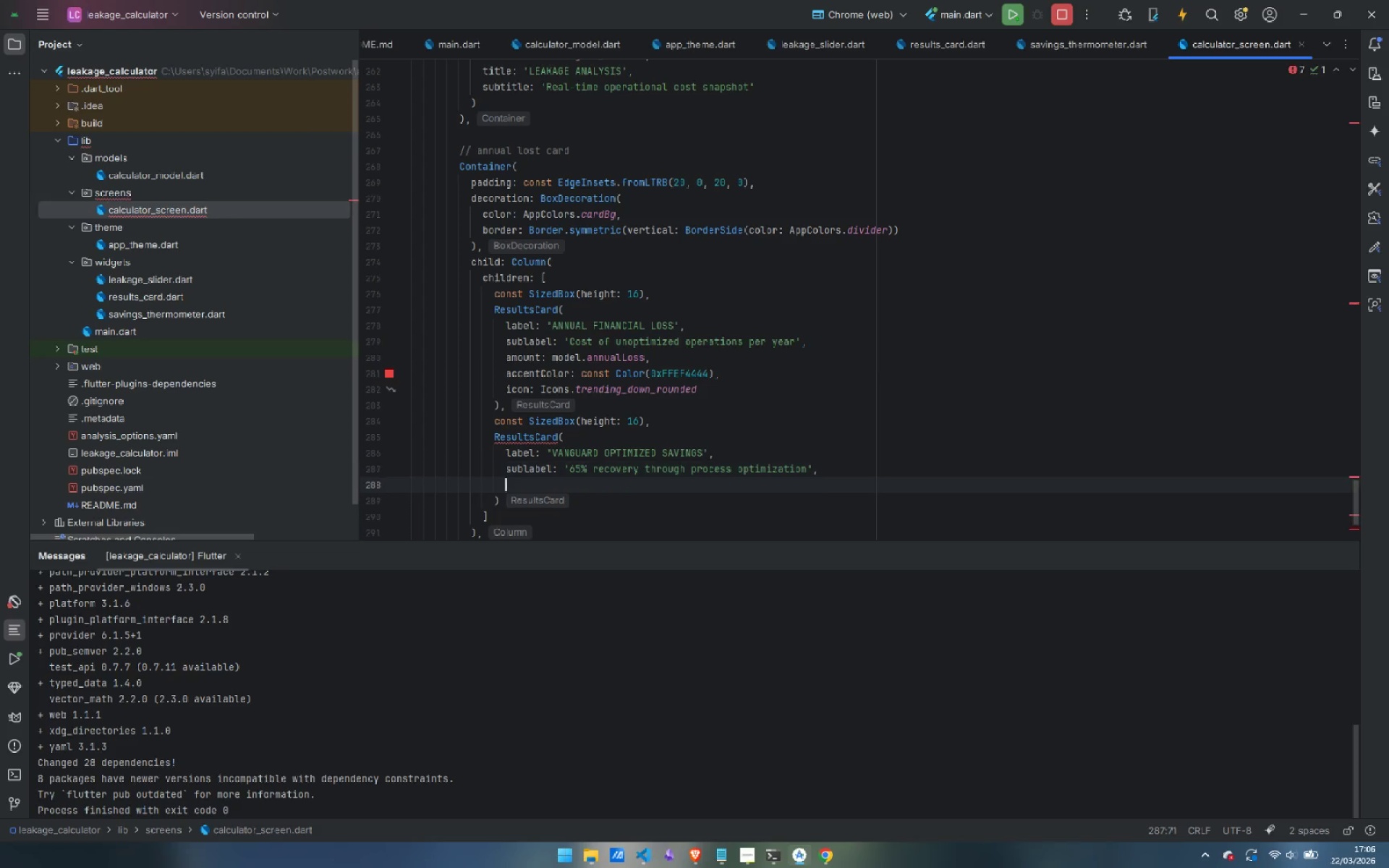 
key(Enter)
 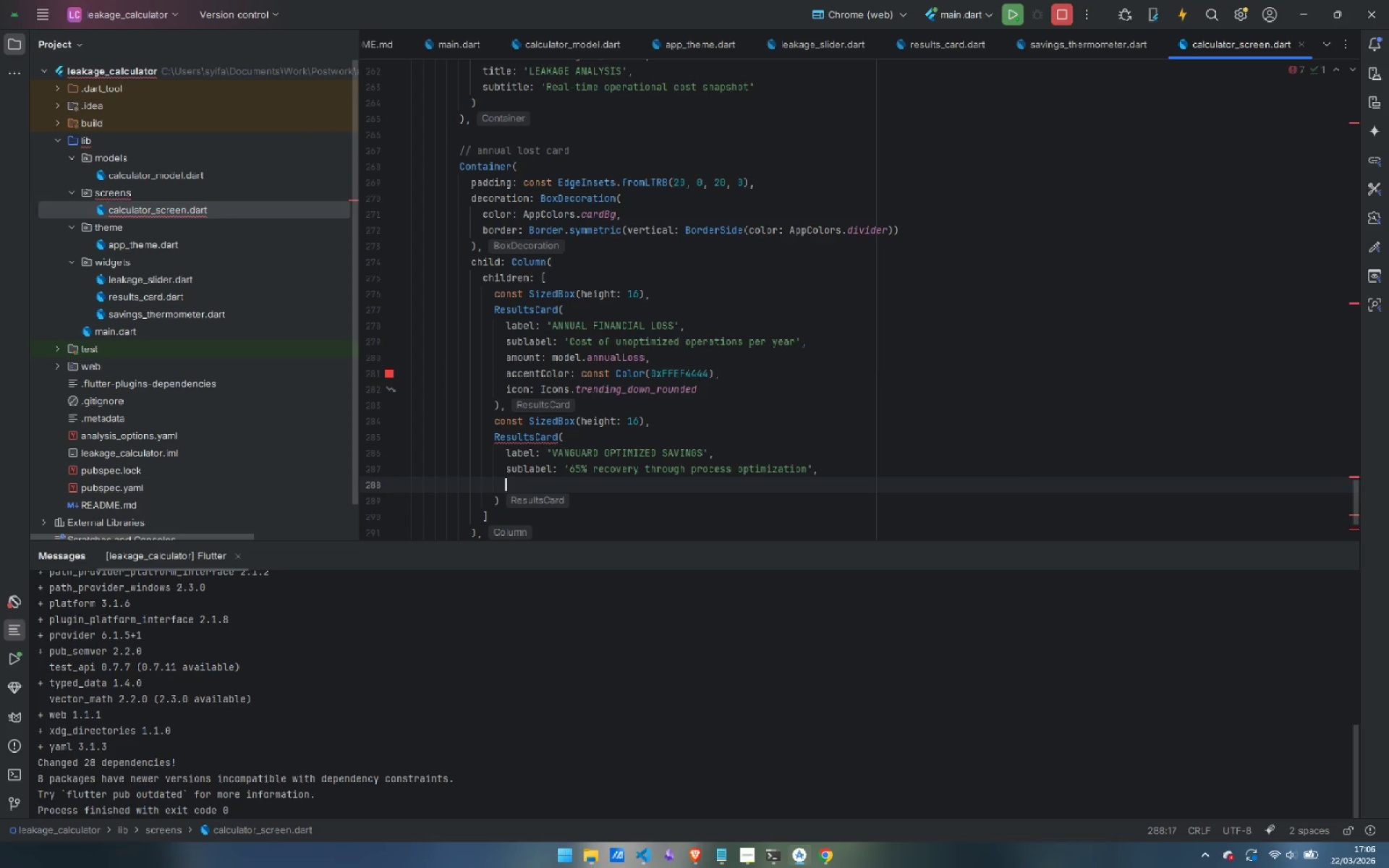 
type(amp)
key(Backspace)
type(ount: )
 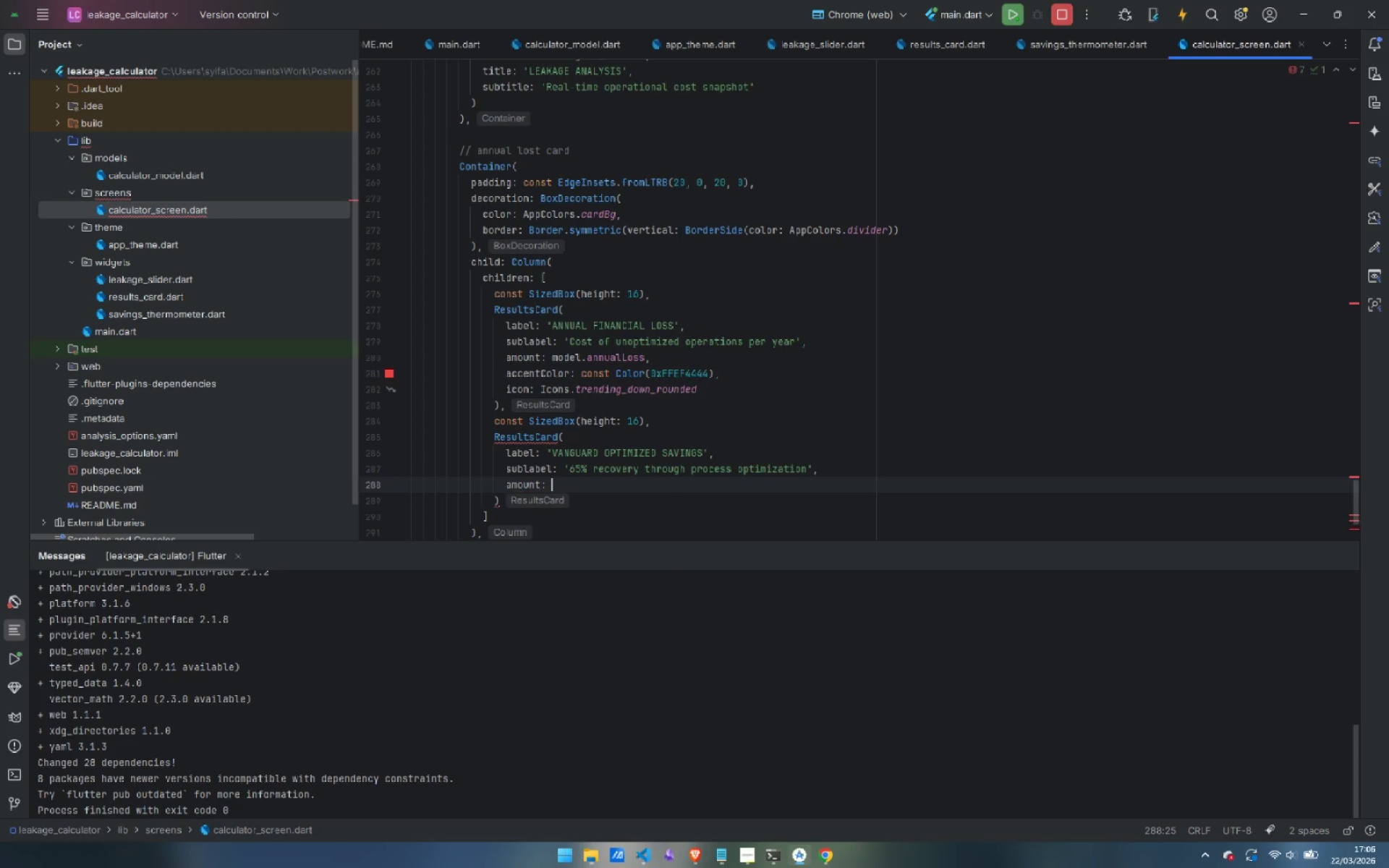 
wait(14.28)
 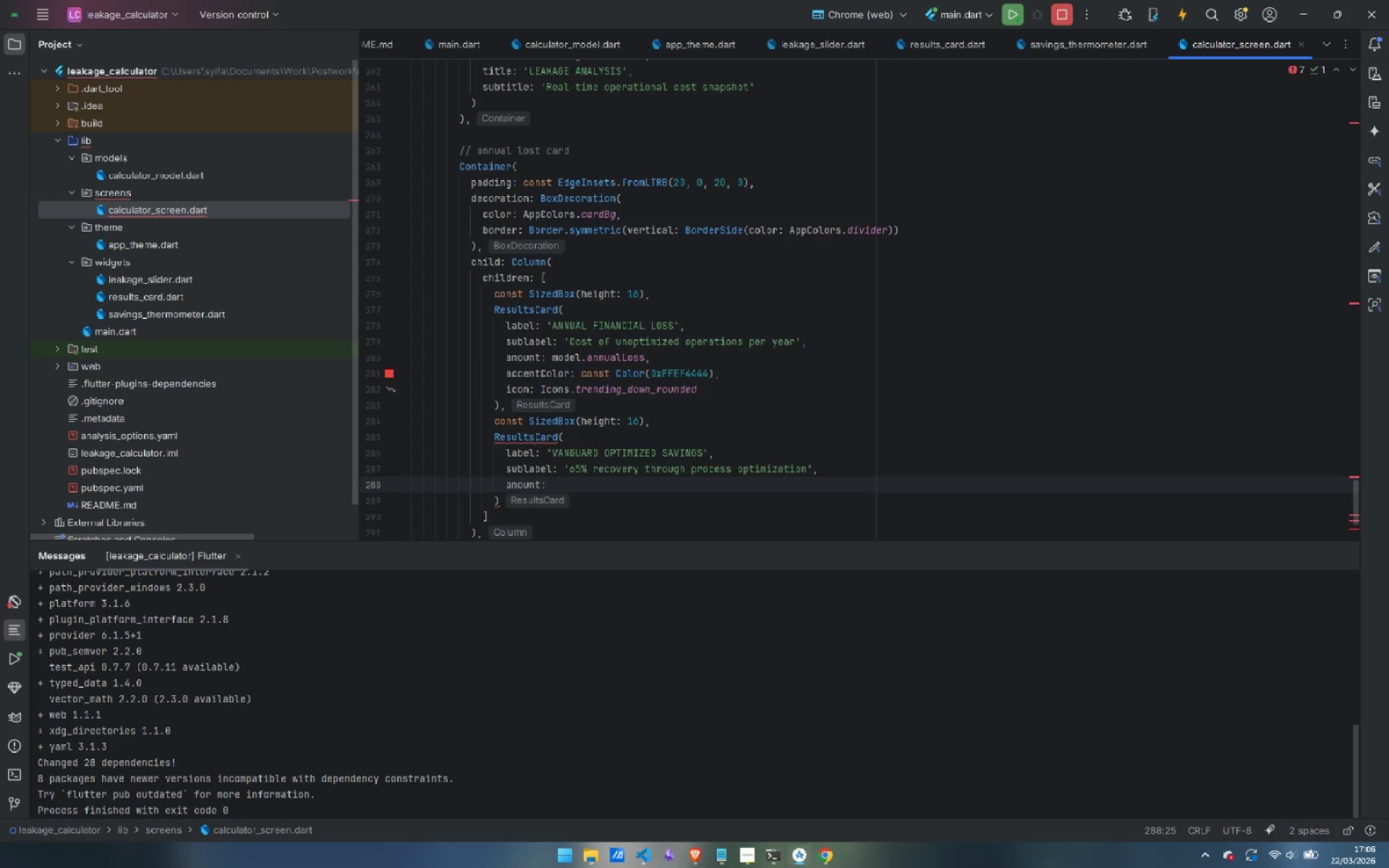 
type(model.potentialSavings,)
 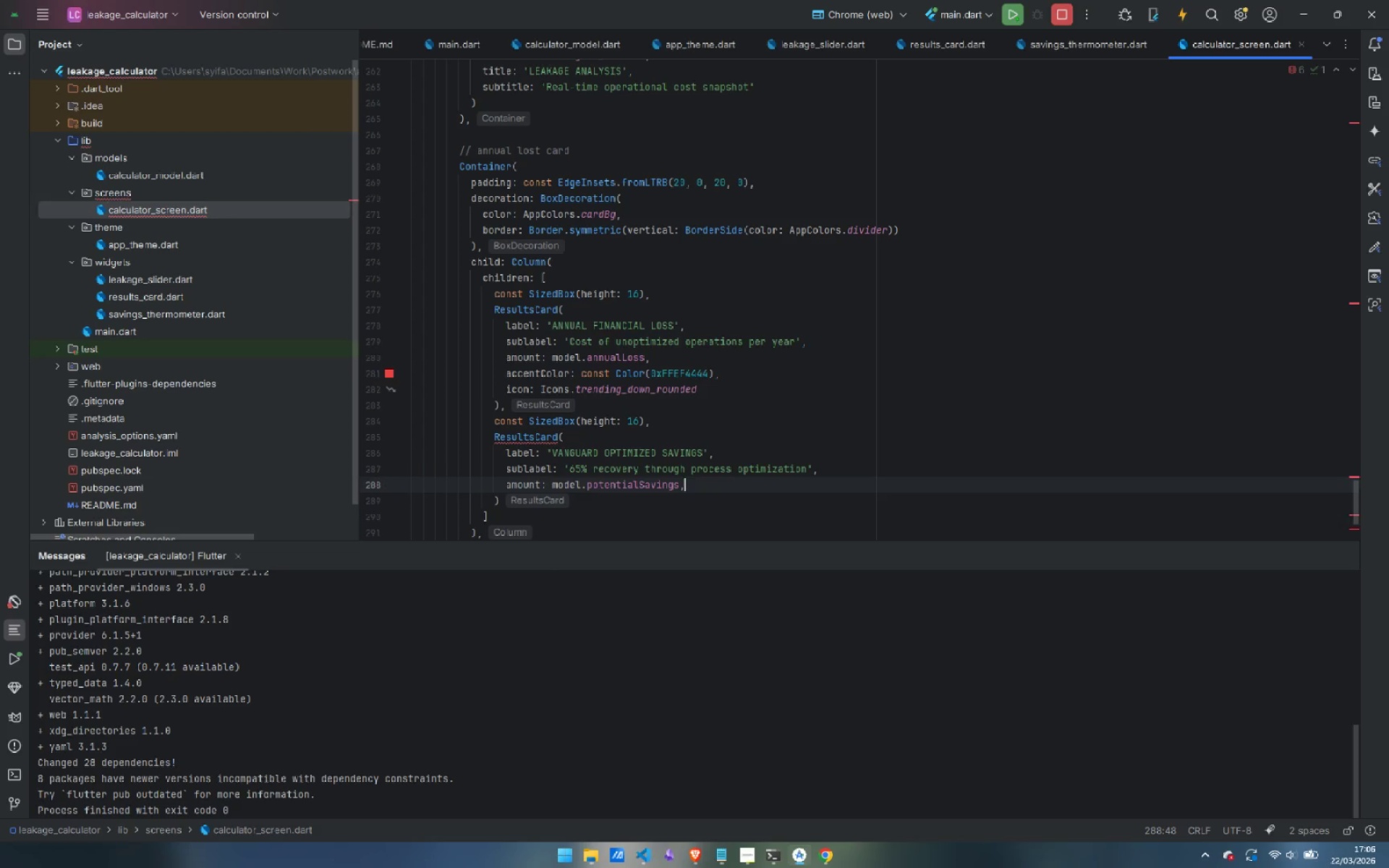 
key(Enter)
 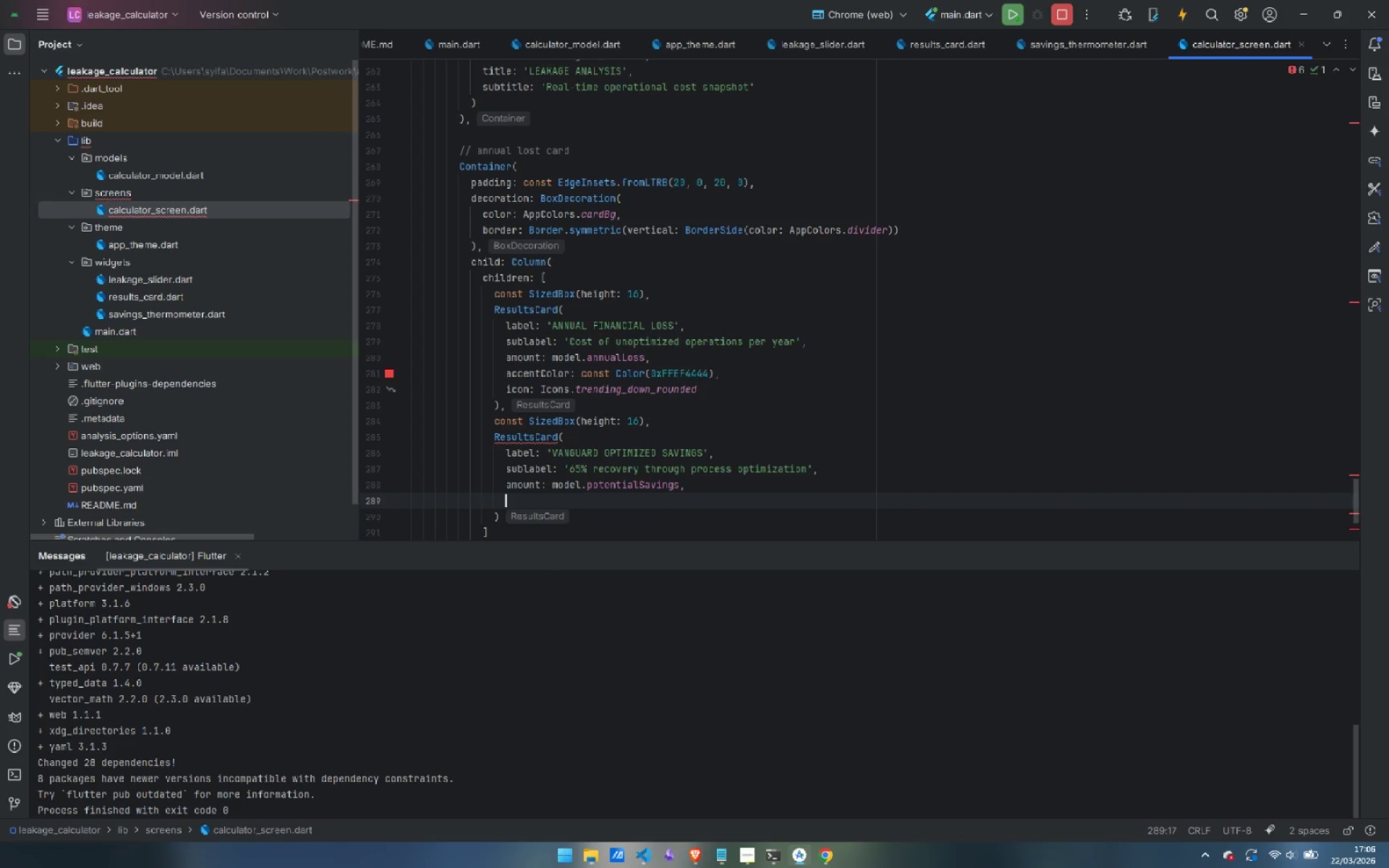 
type(accentColor: AppColors.safery)
key(Backspace)
key(Backspace)
type(tyOrange,)
 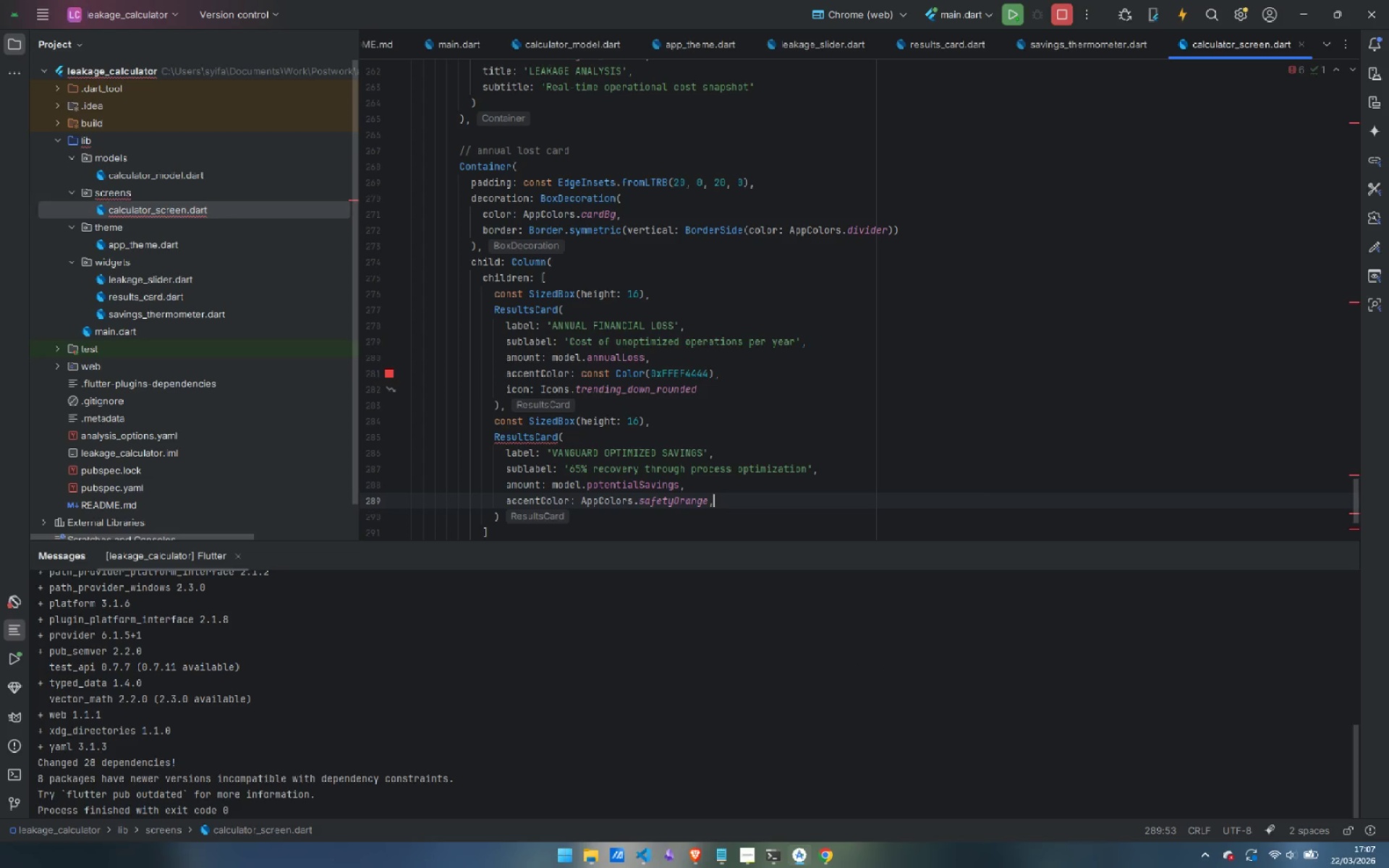 
key(Enter)
 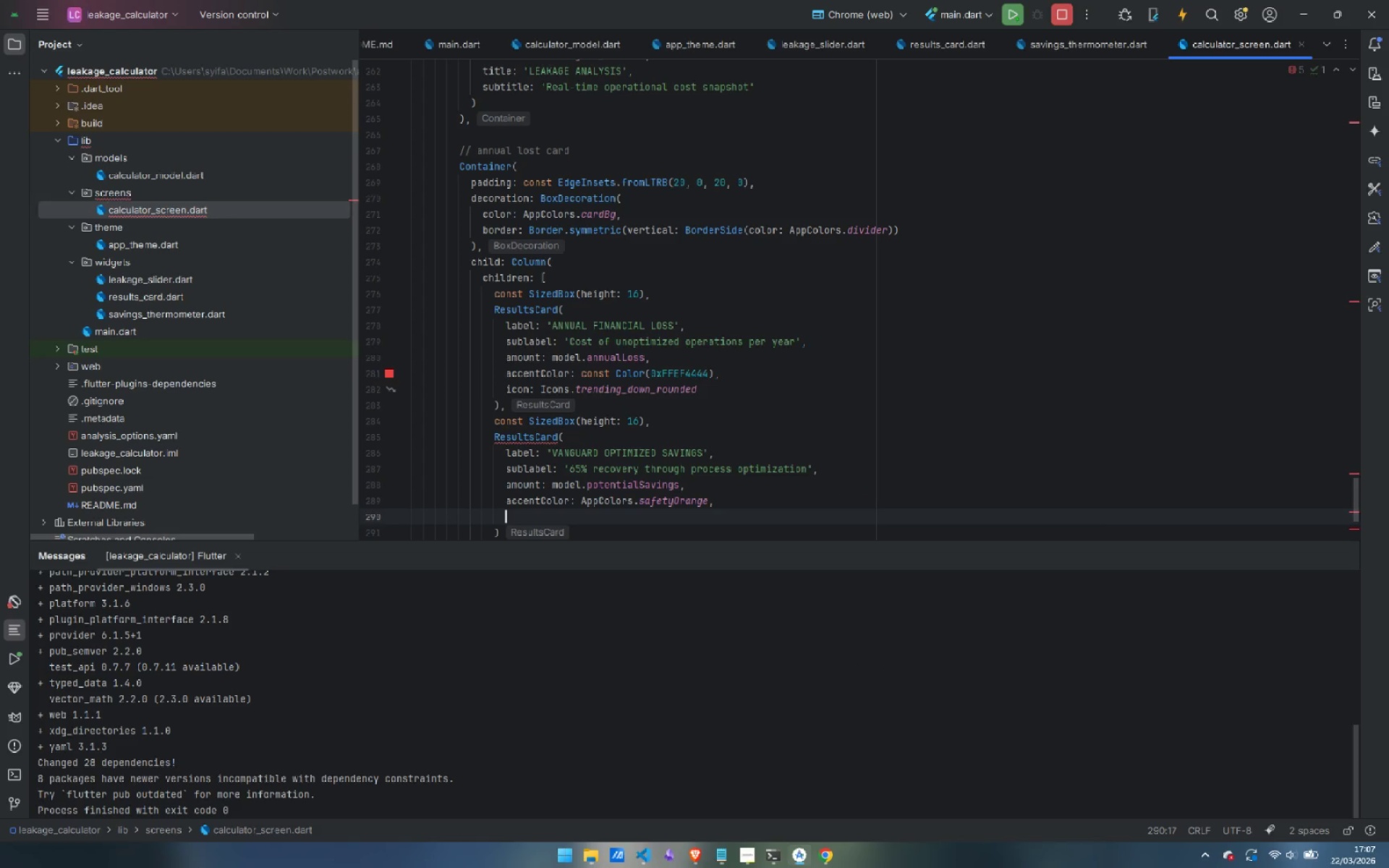 
type(icon: Icons.savings_roundd)
key(Backspace)
type(ed)
 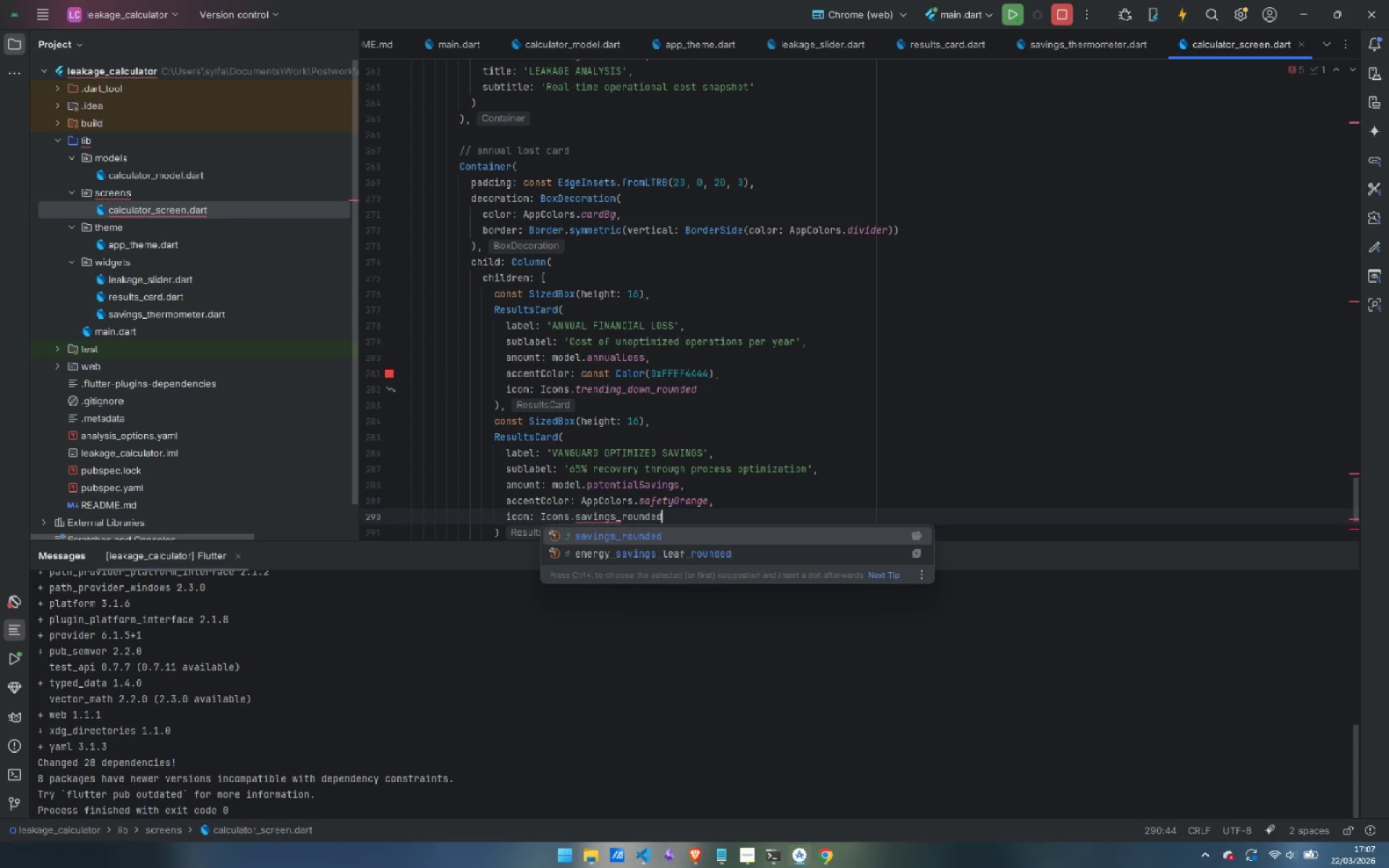 
key(Escape)
 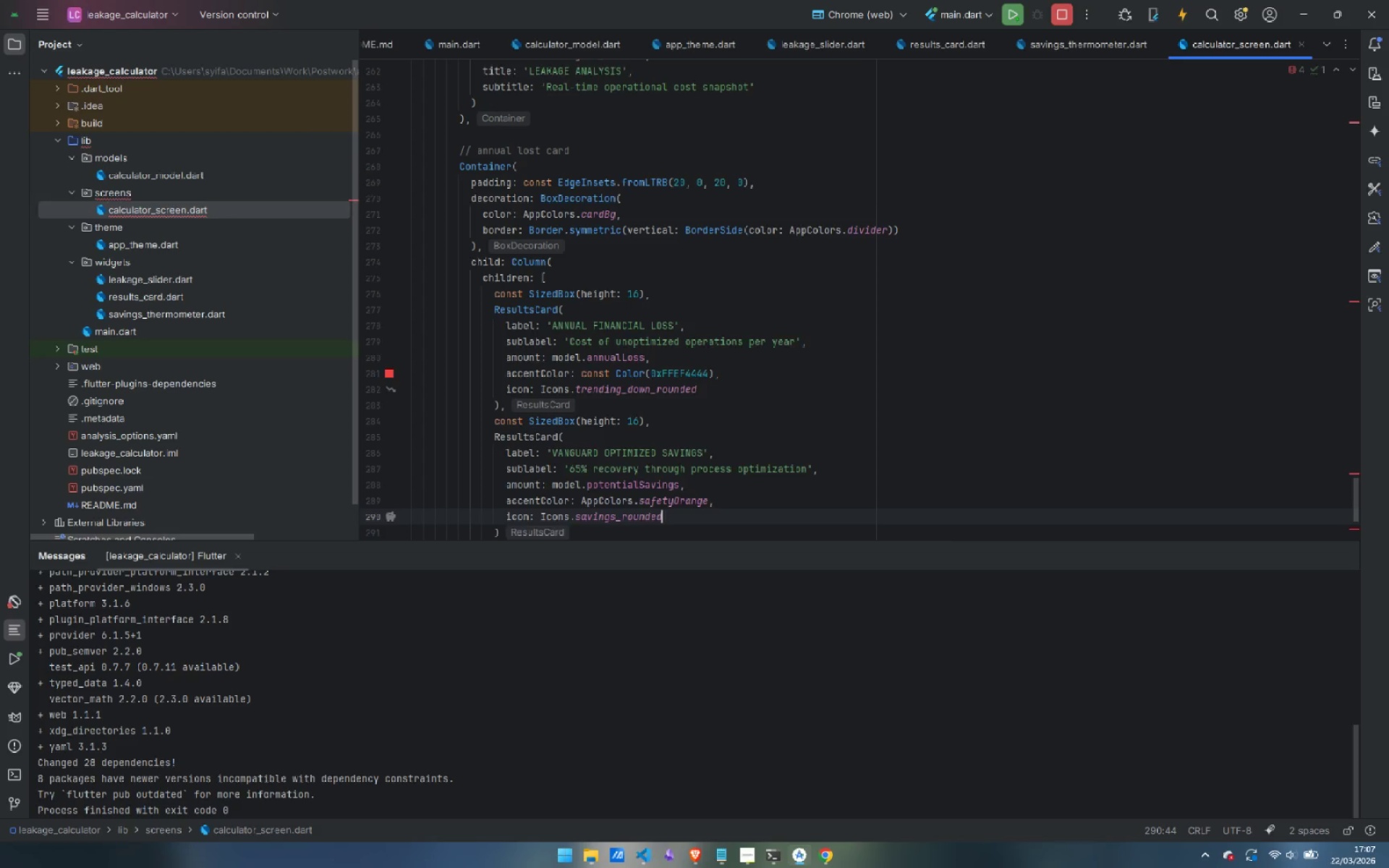 
key(ArrowDown)
 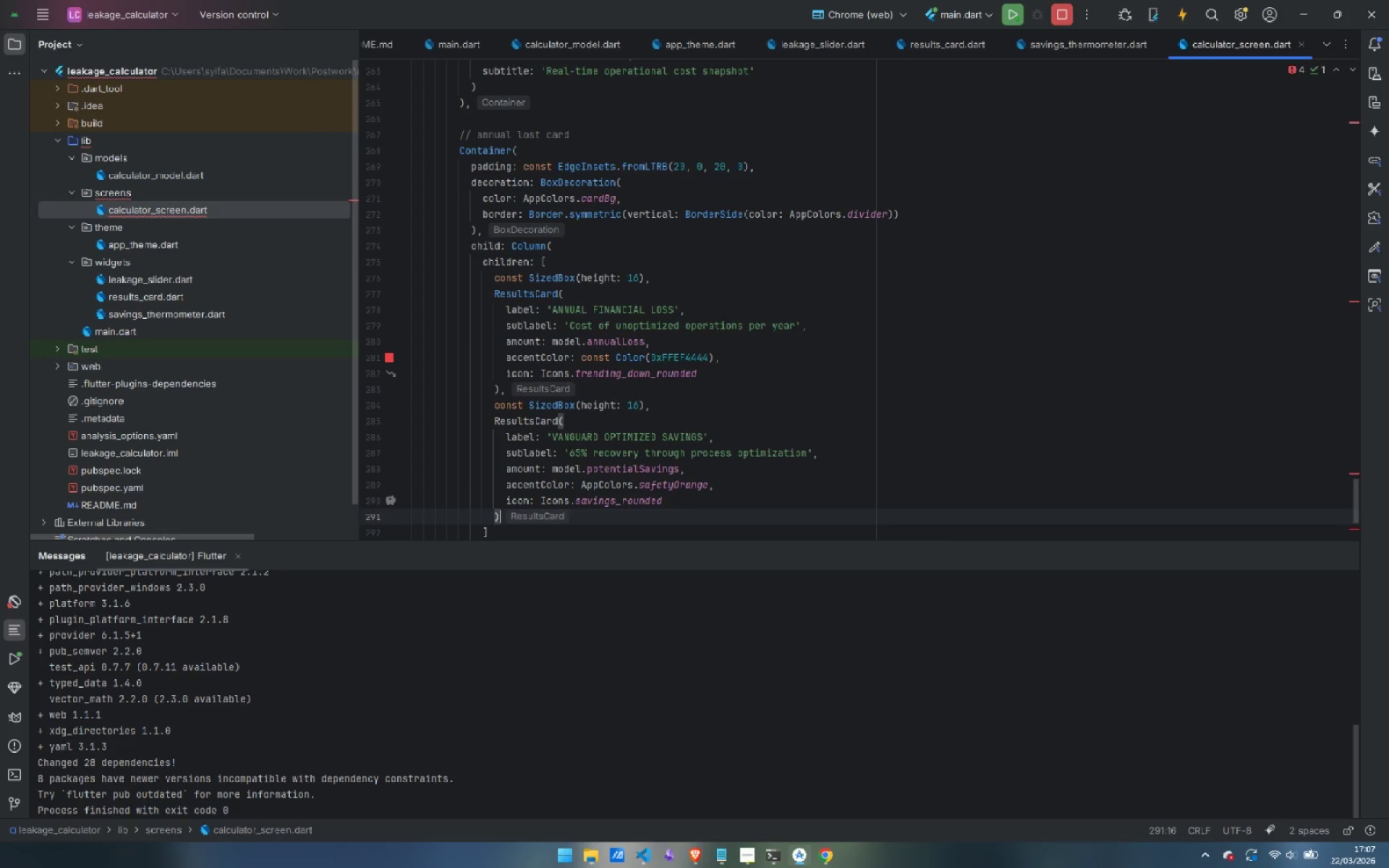 
key(Comma)
 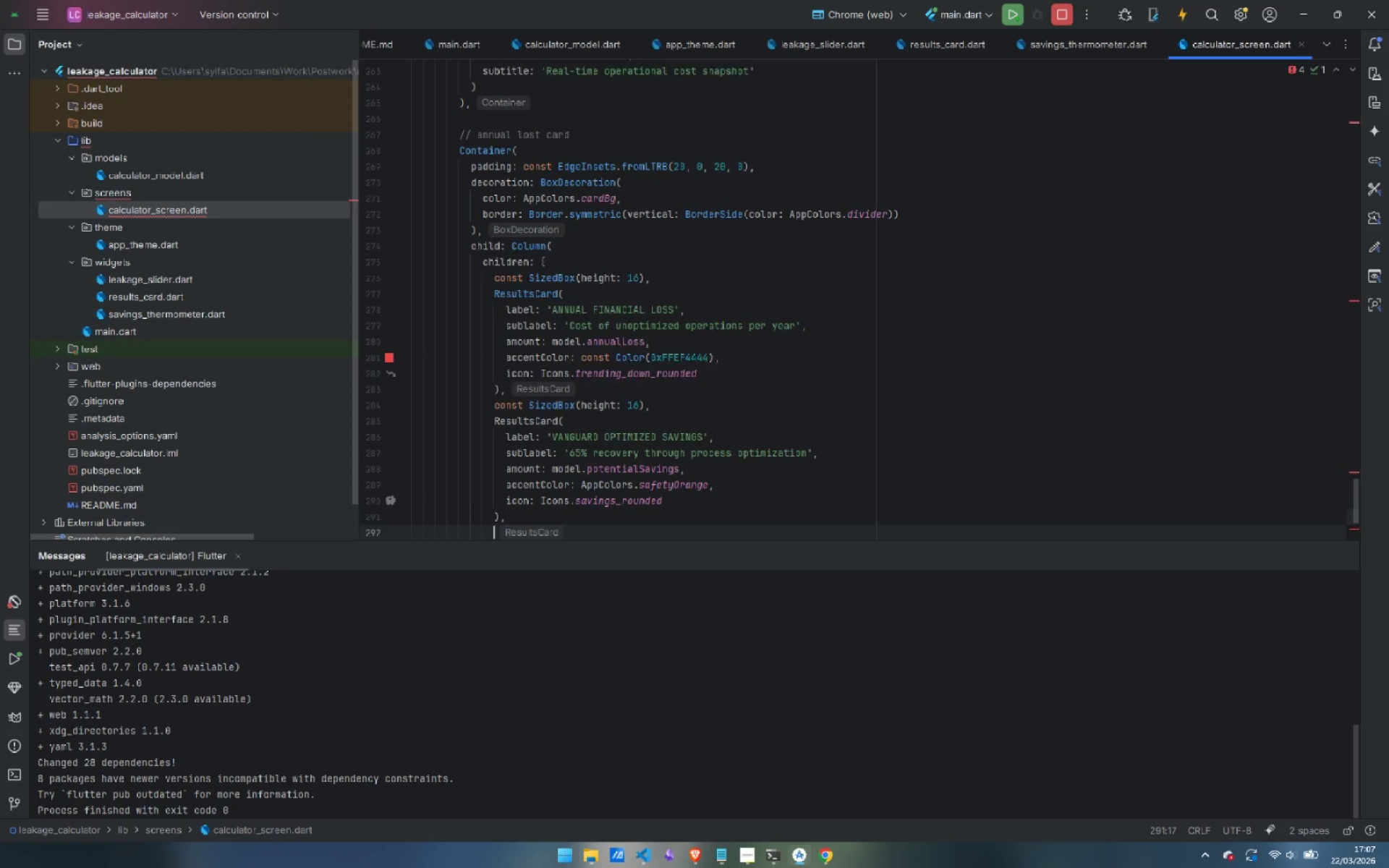 
key(Enter)
 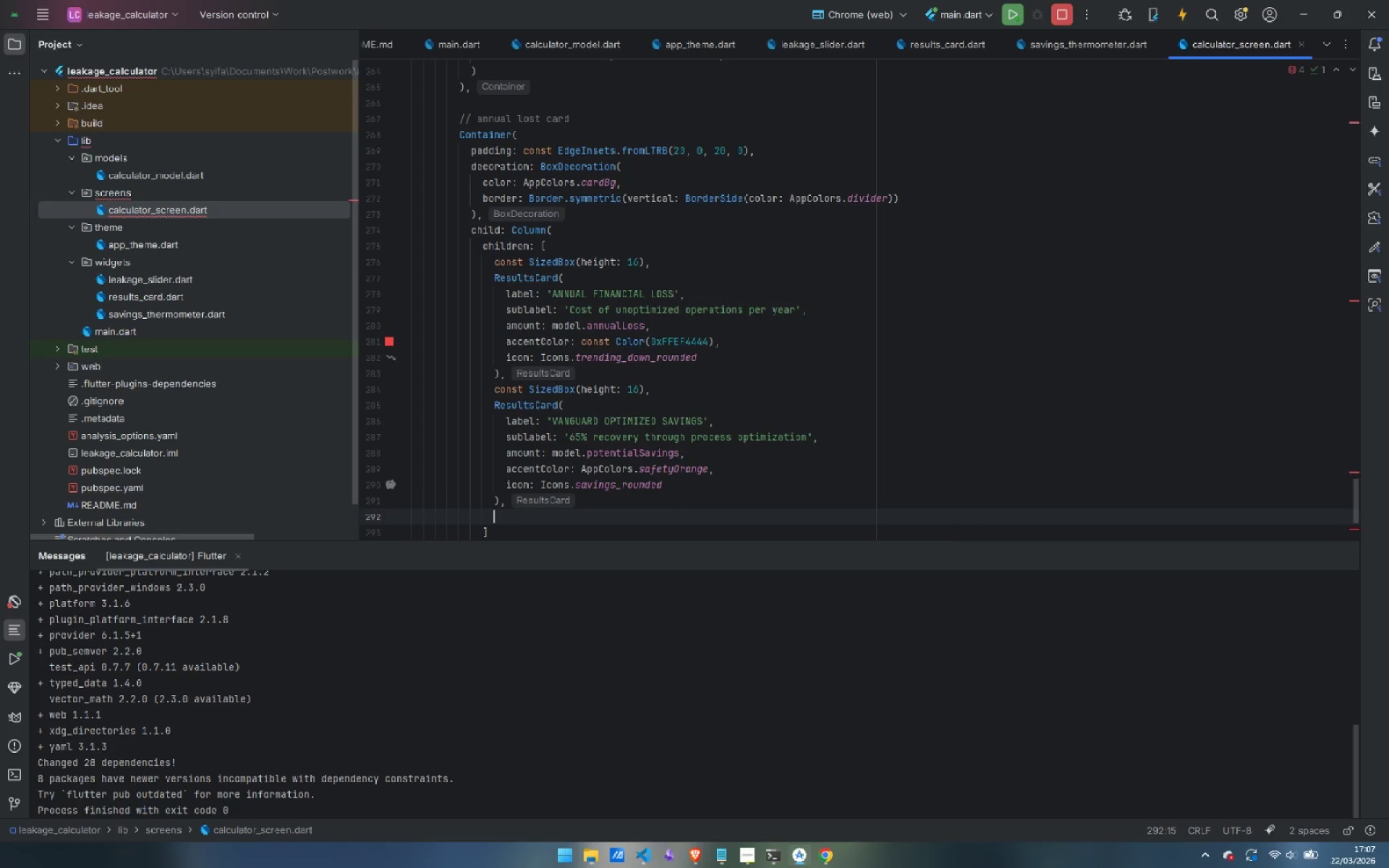 
type(const SizedBox(heght)
key(Backspace)
key(Backspace)
key(Backspace)
type(ight: 16)
 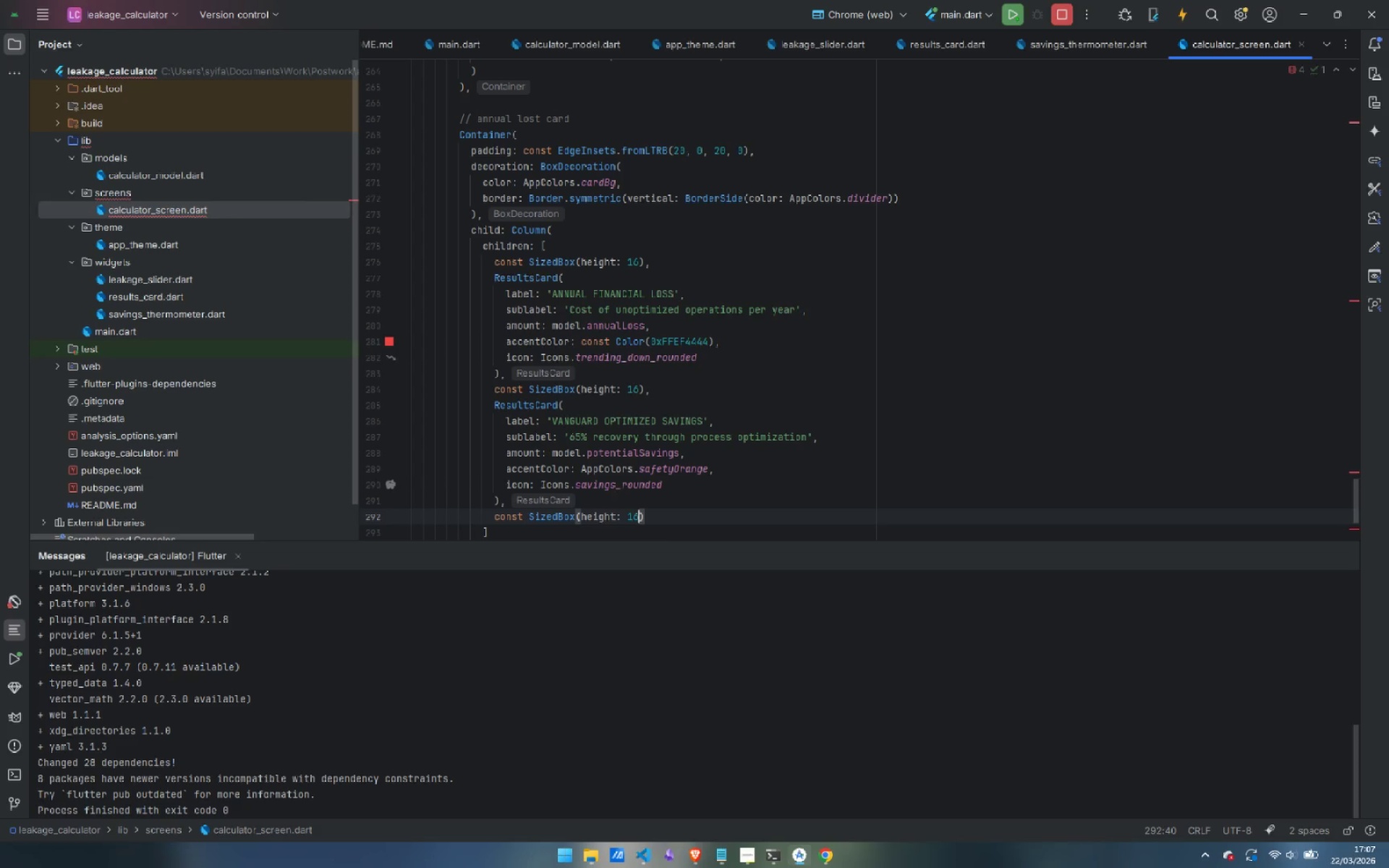 
key(ArrowDown)
 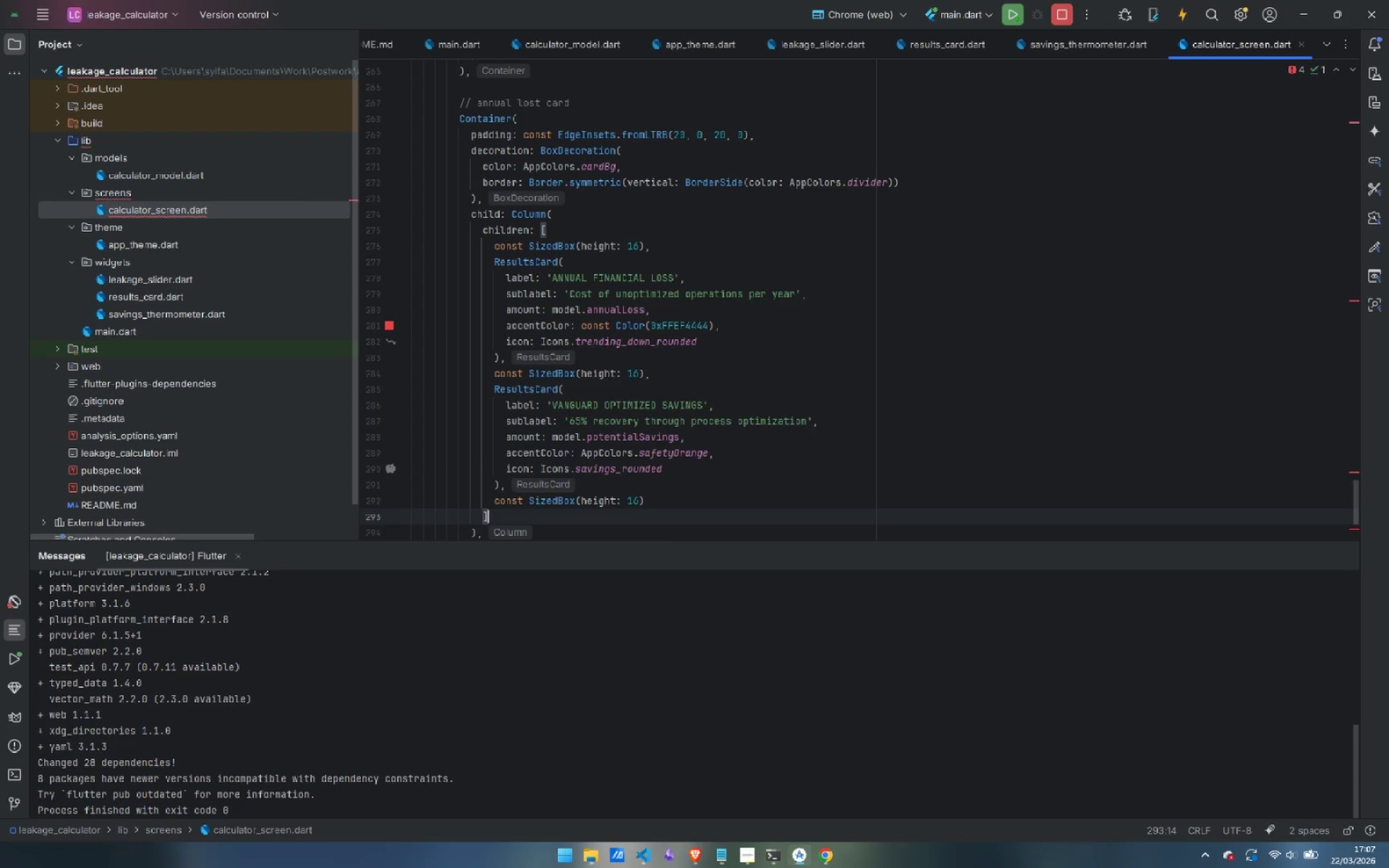 
key(ArrowDown)
 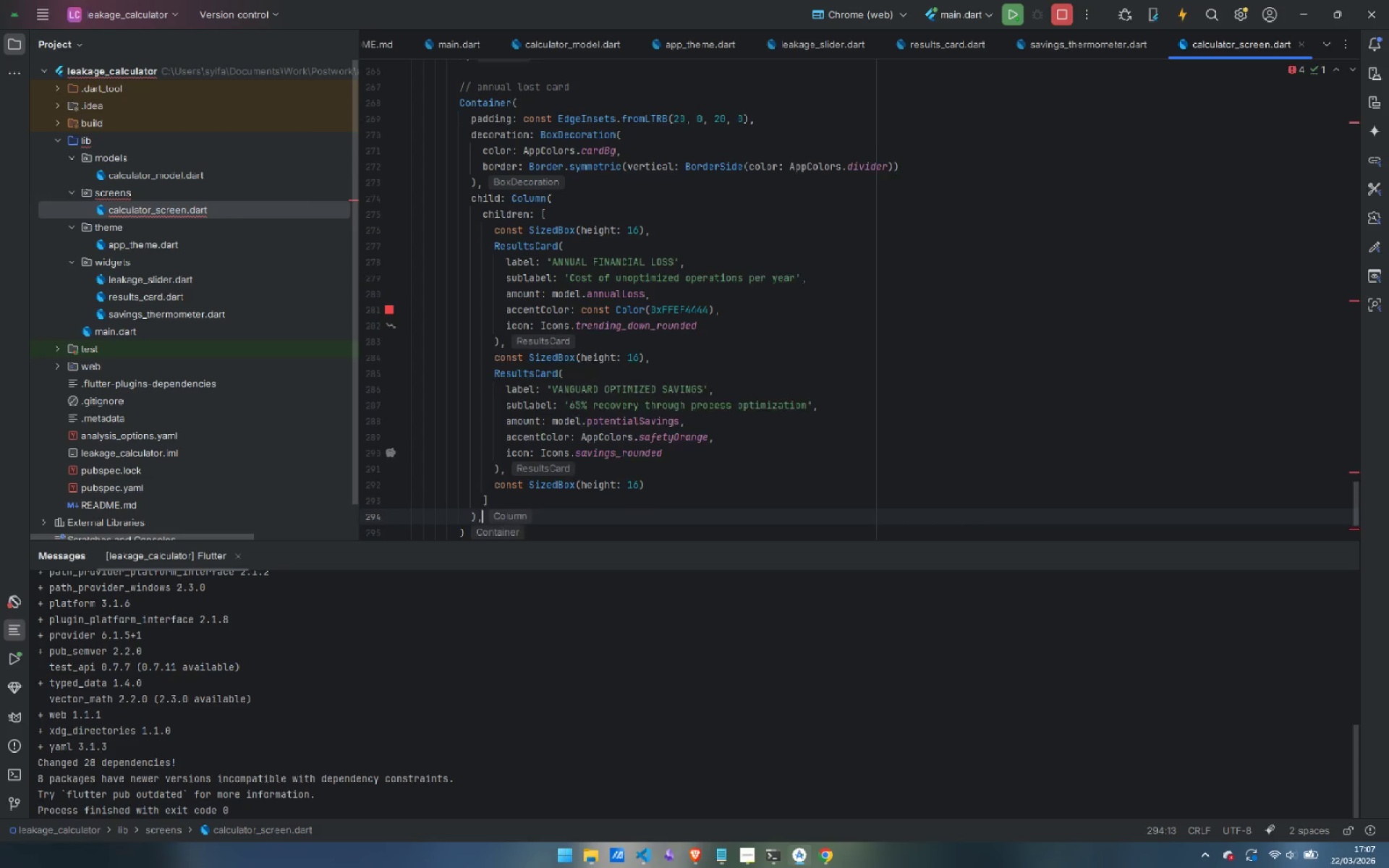 
key(ArrowDown)
 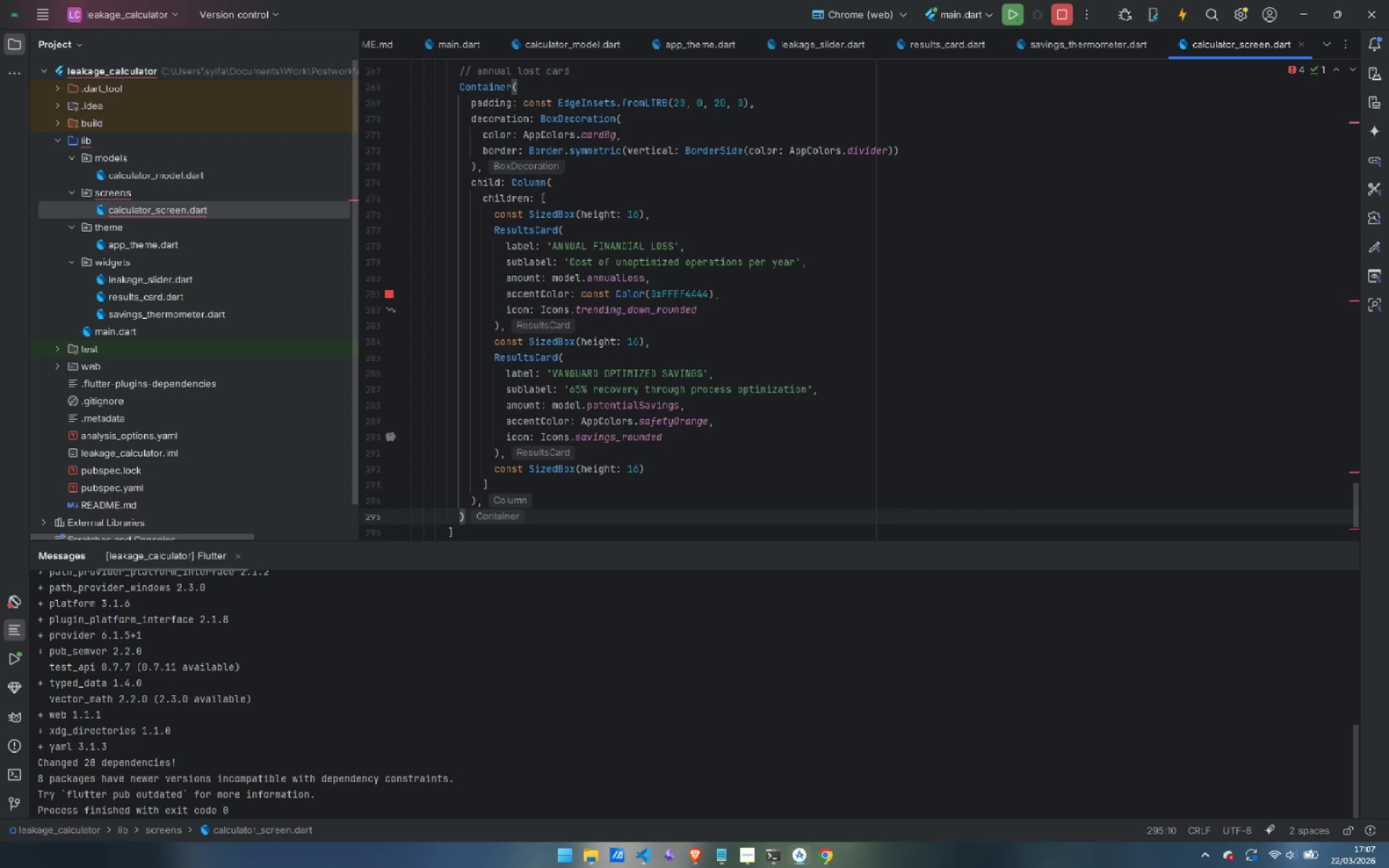 
key(Comma)
 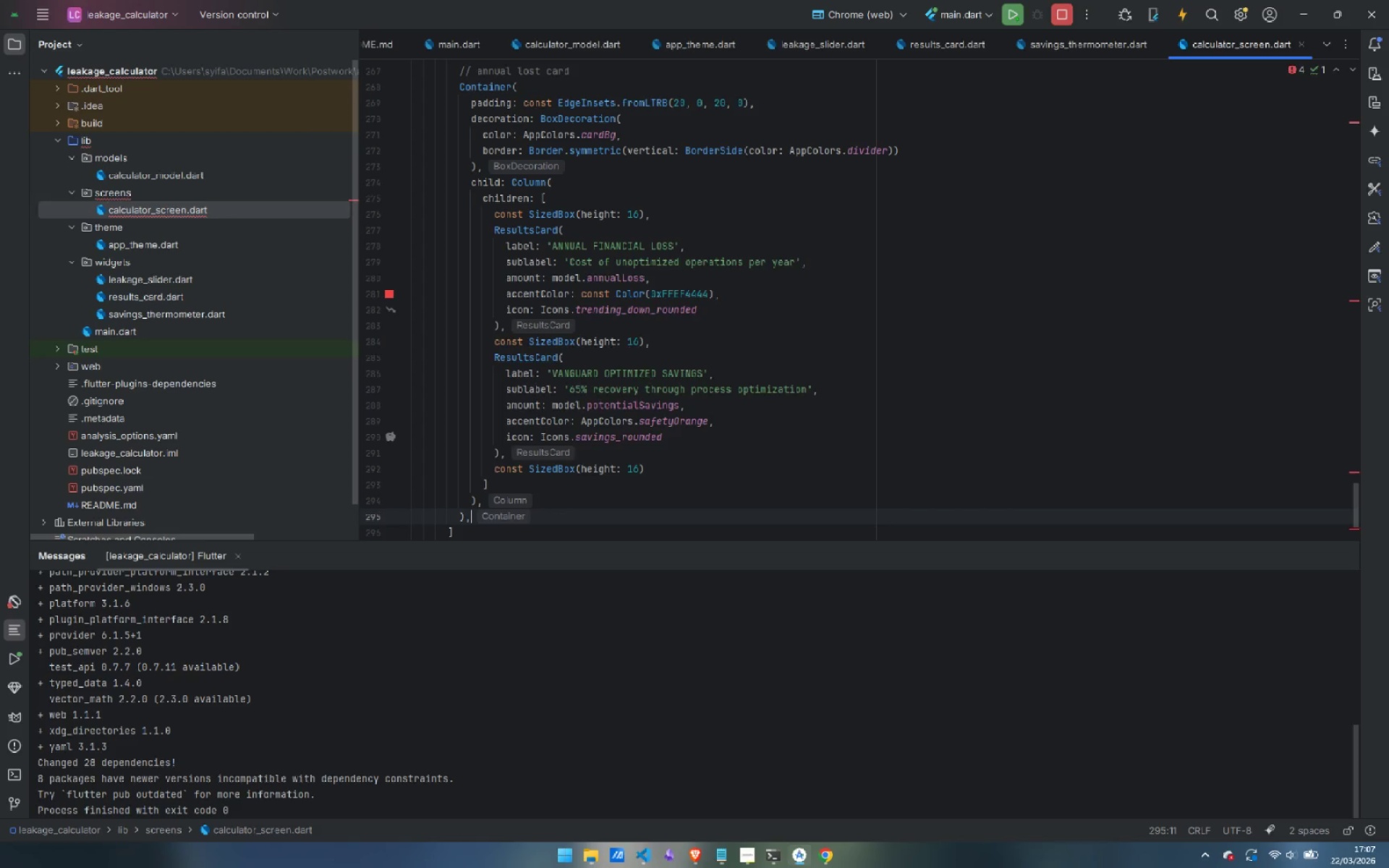 
key(Enter)
 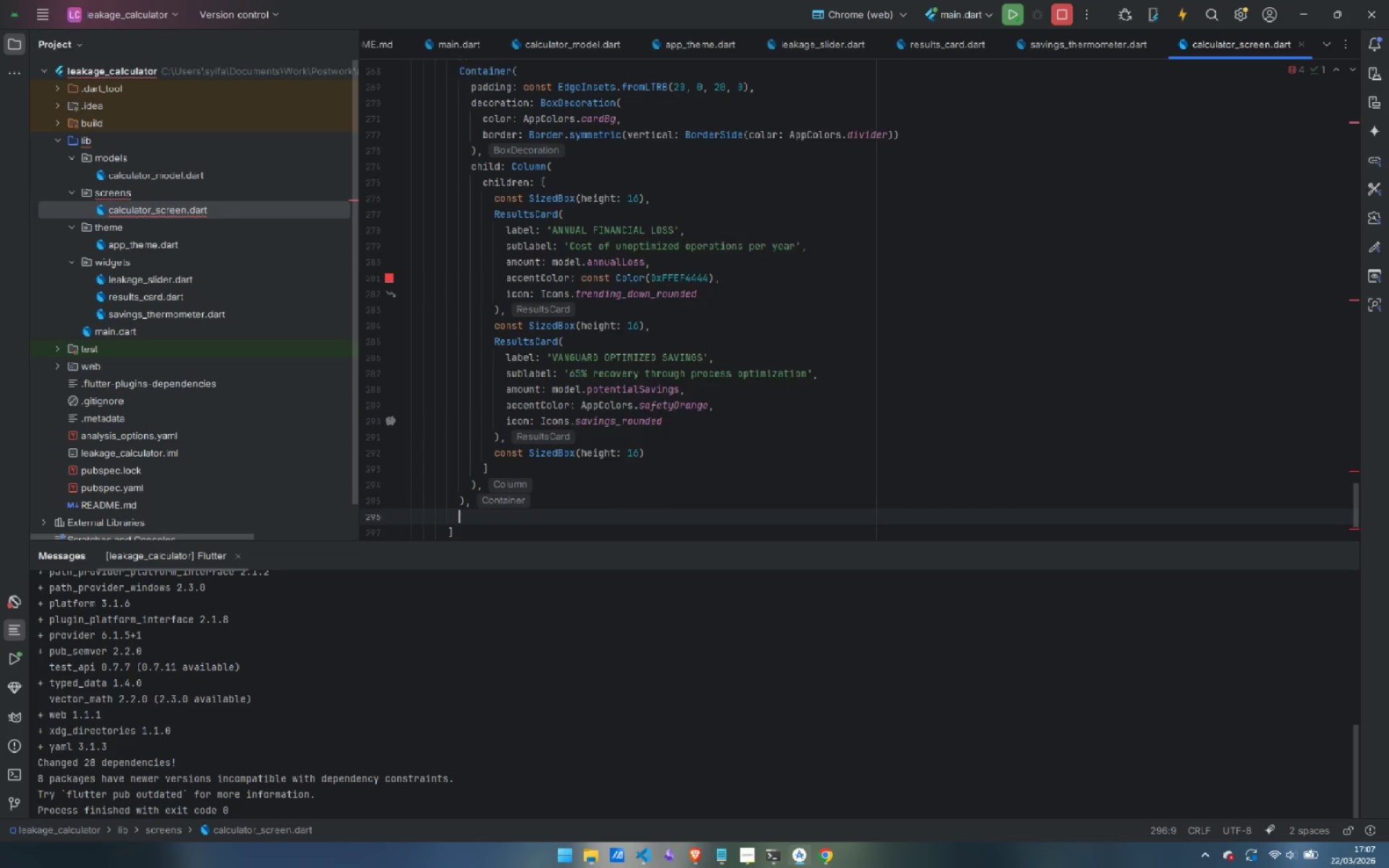 
key(Enter)
 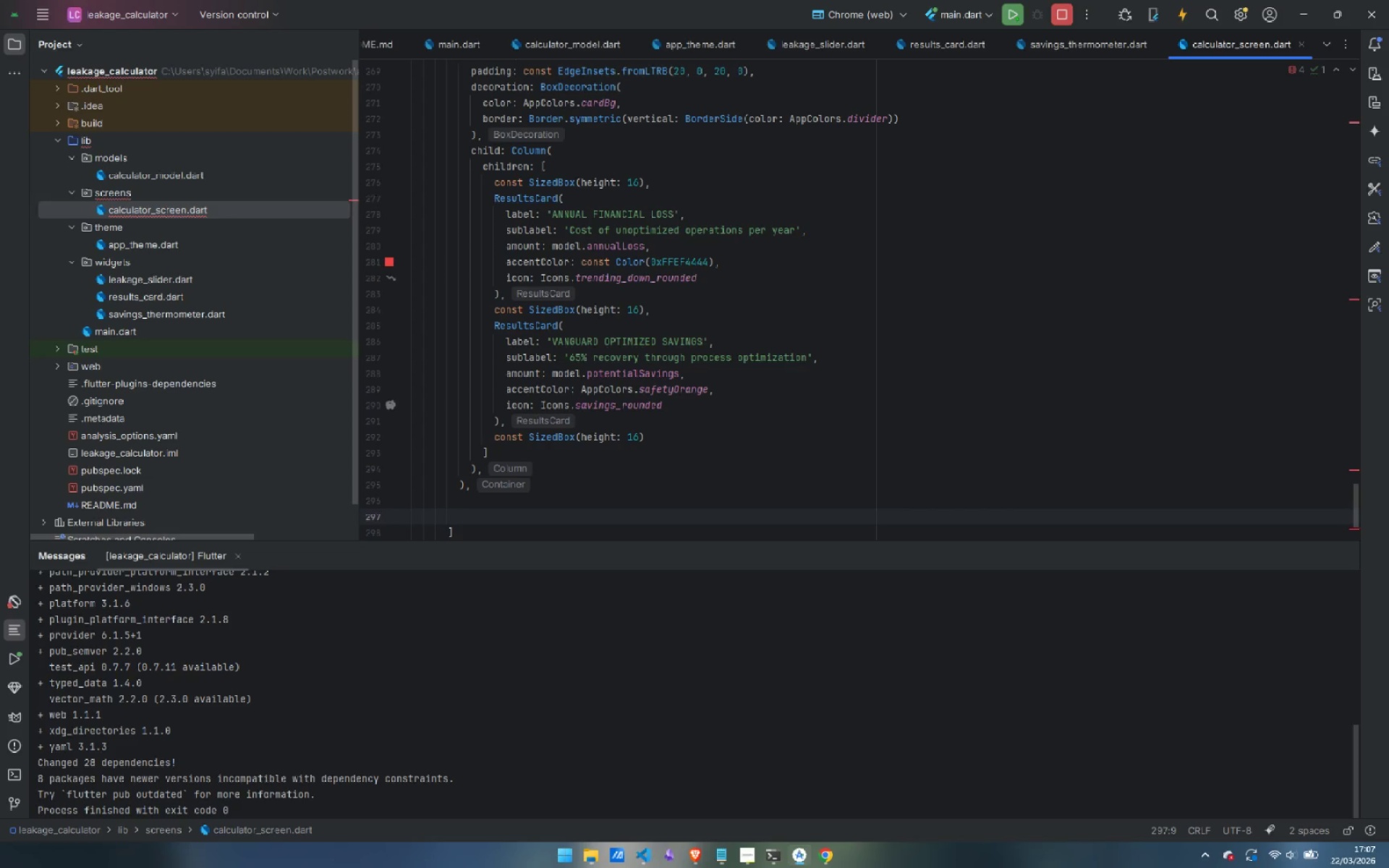 
type(// thermometet)
key(Backspace)
type(r section)
 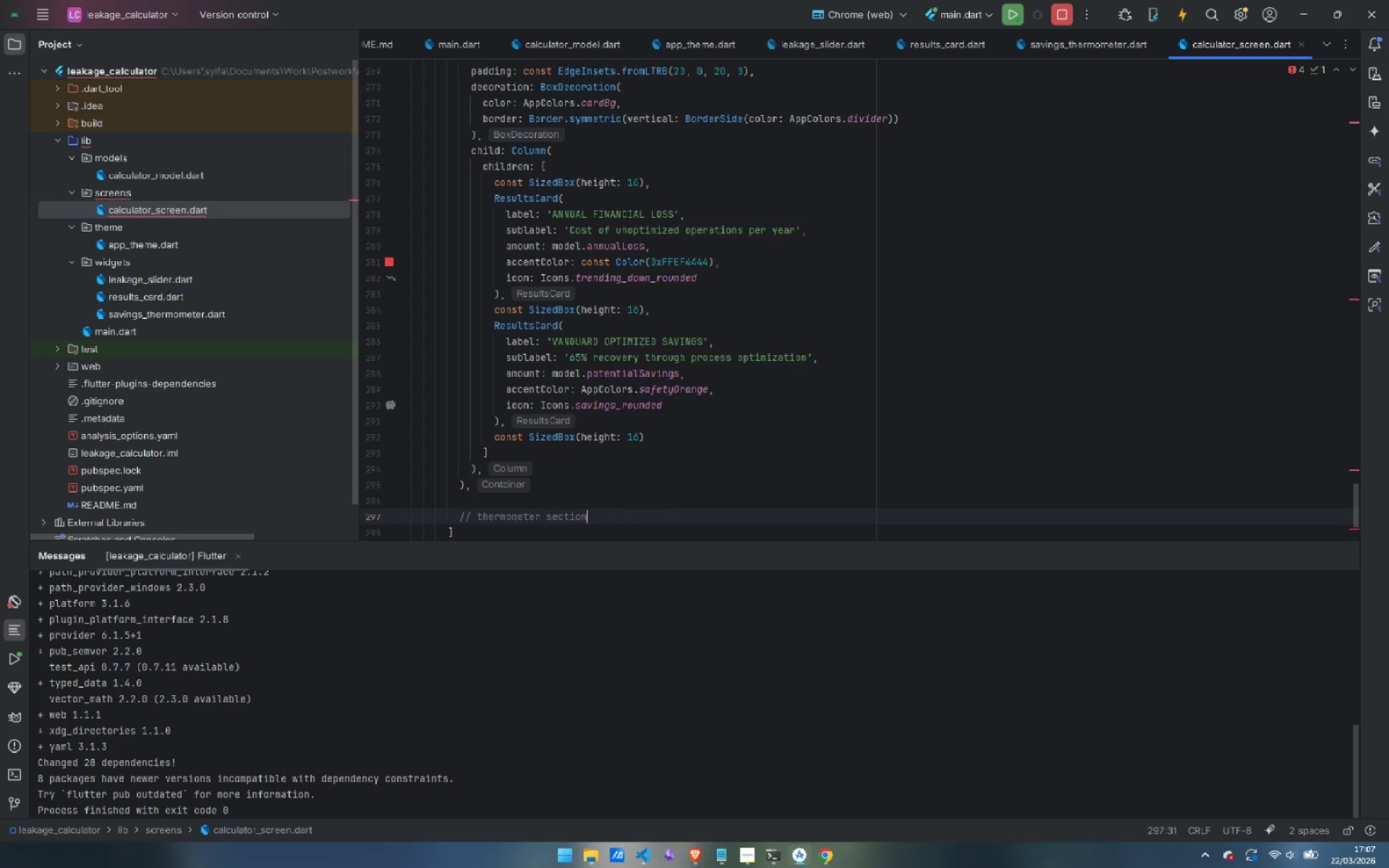 
key(Enter)
 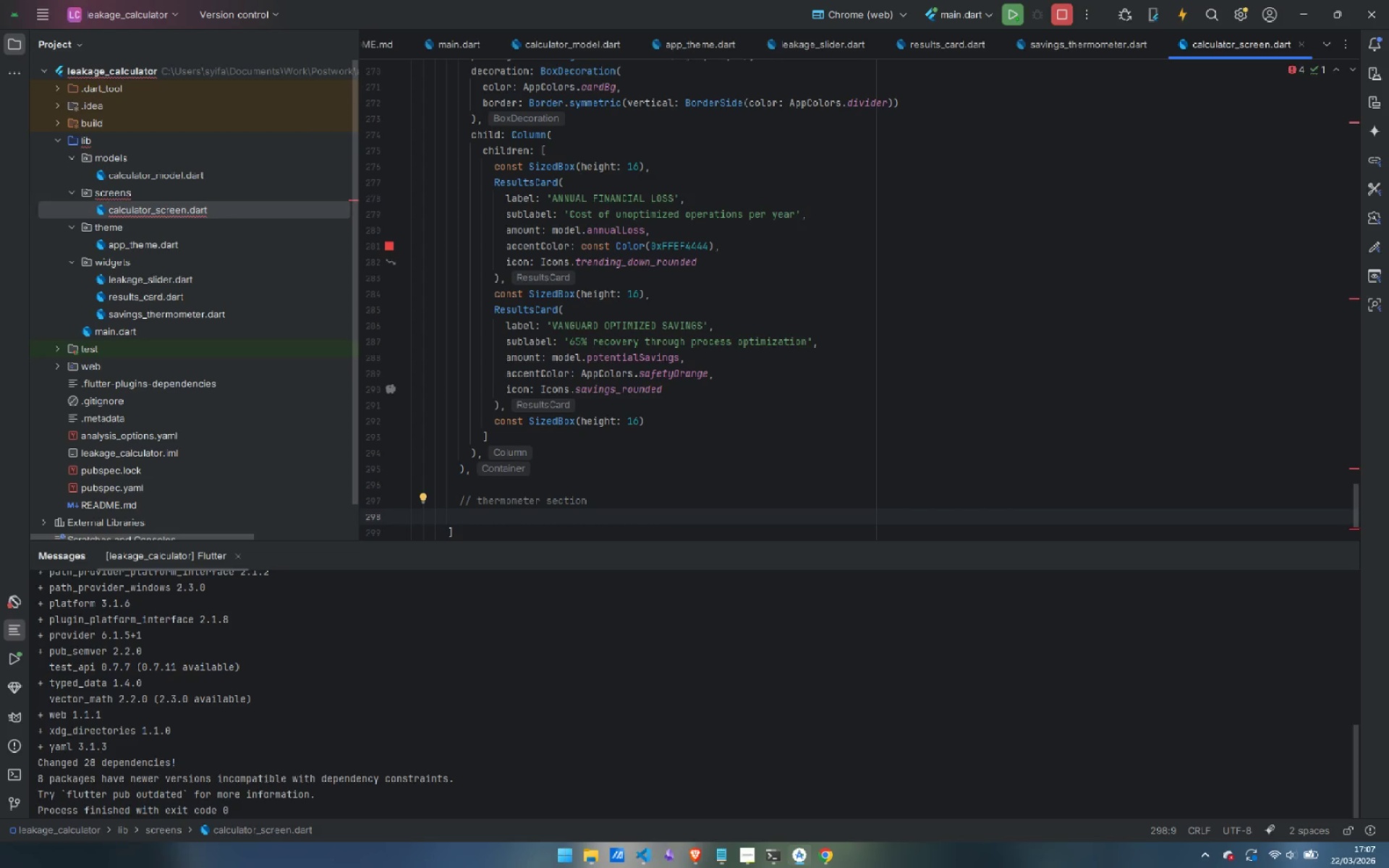 
type(Container()
 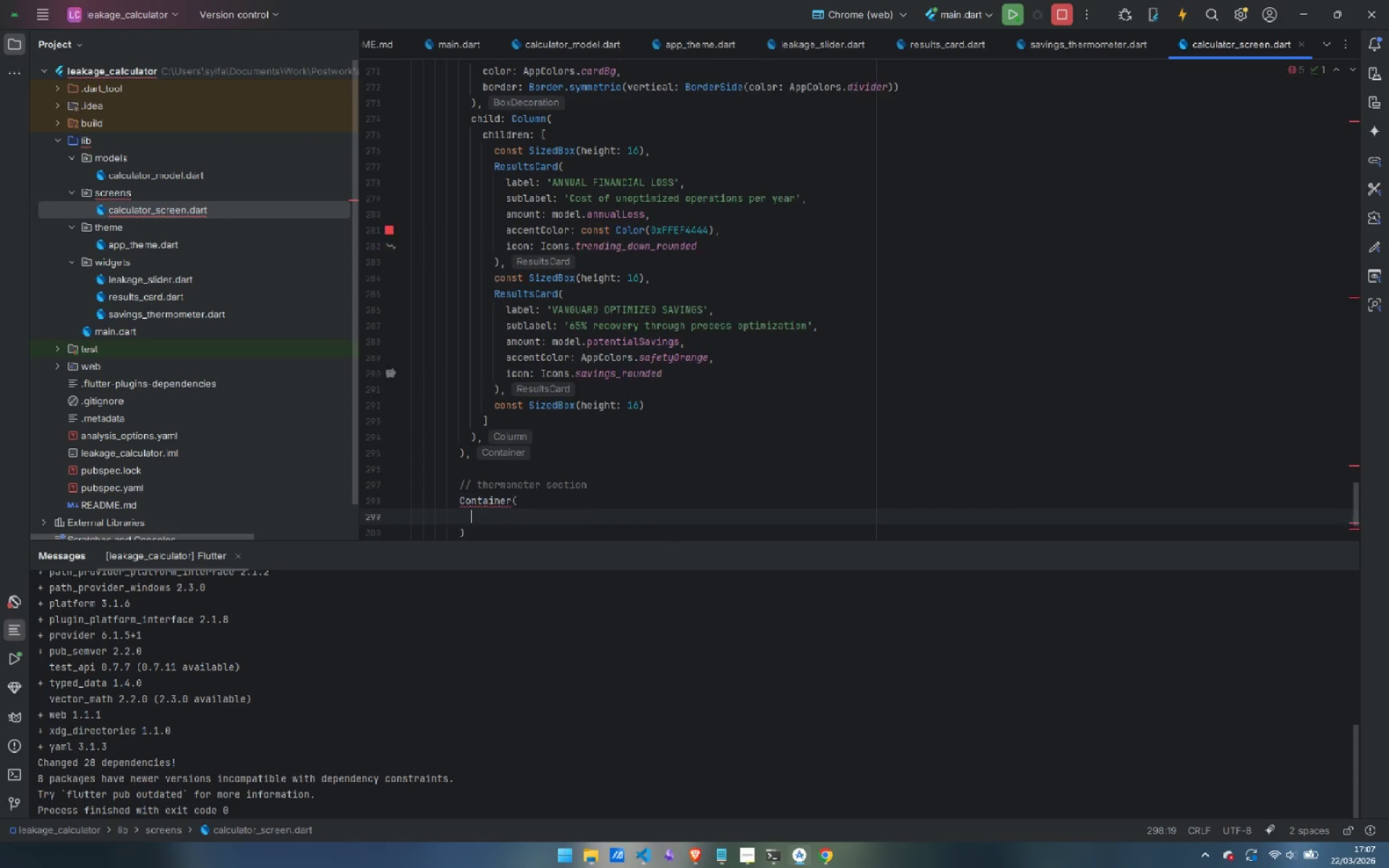 
key(Enter)
 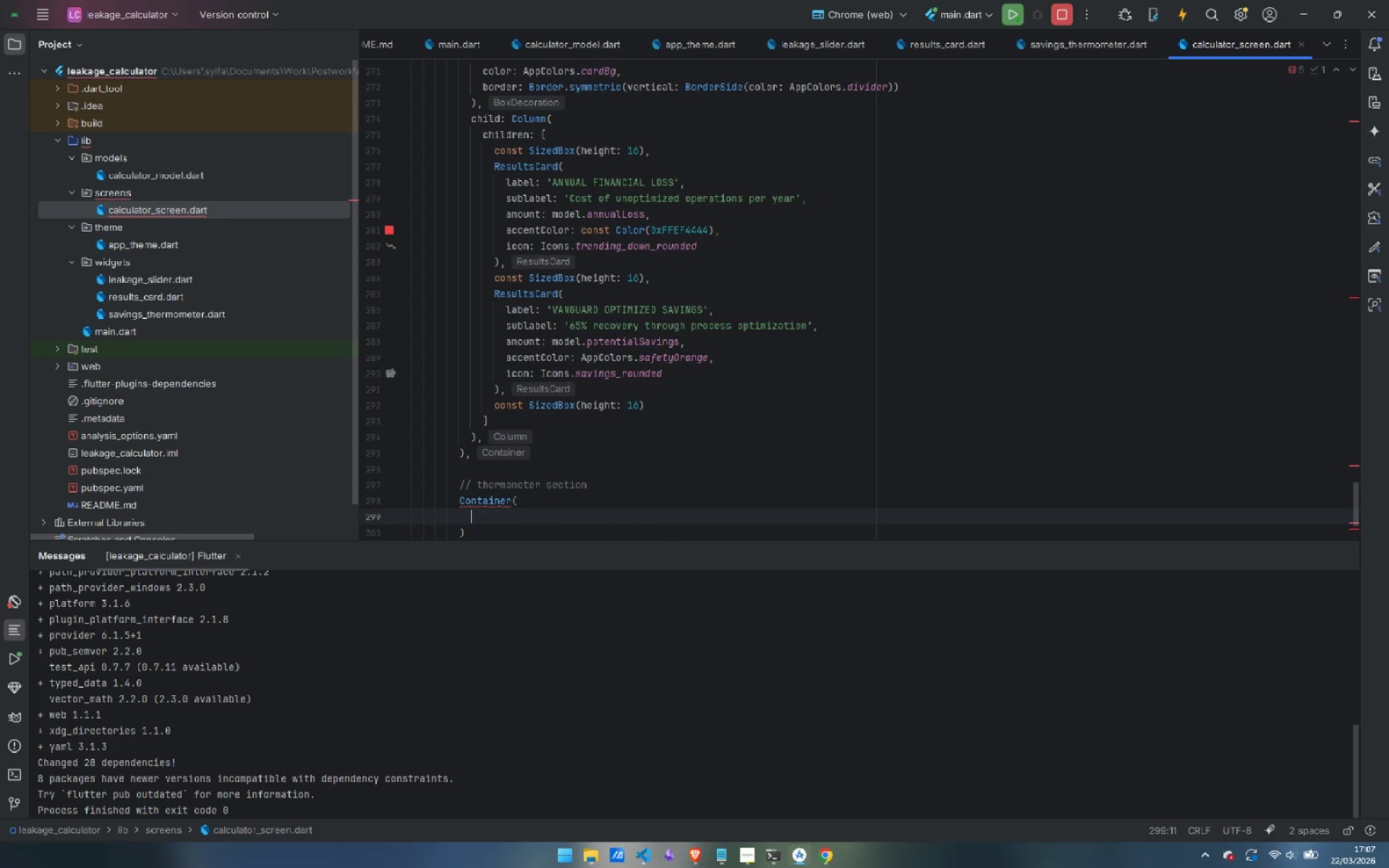 
type(width: double.infinity,)
 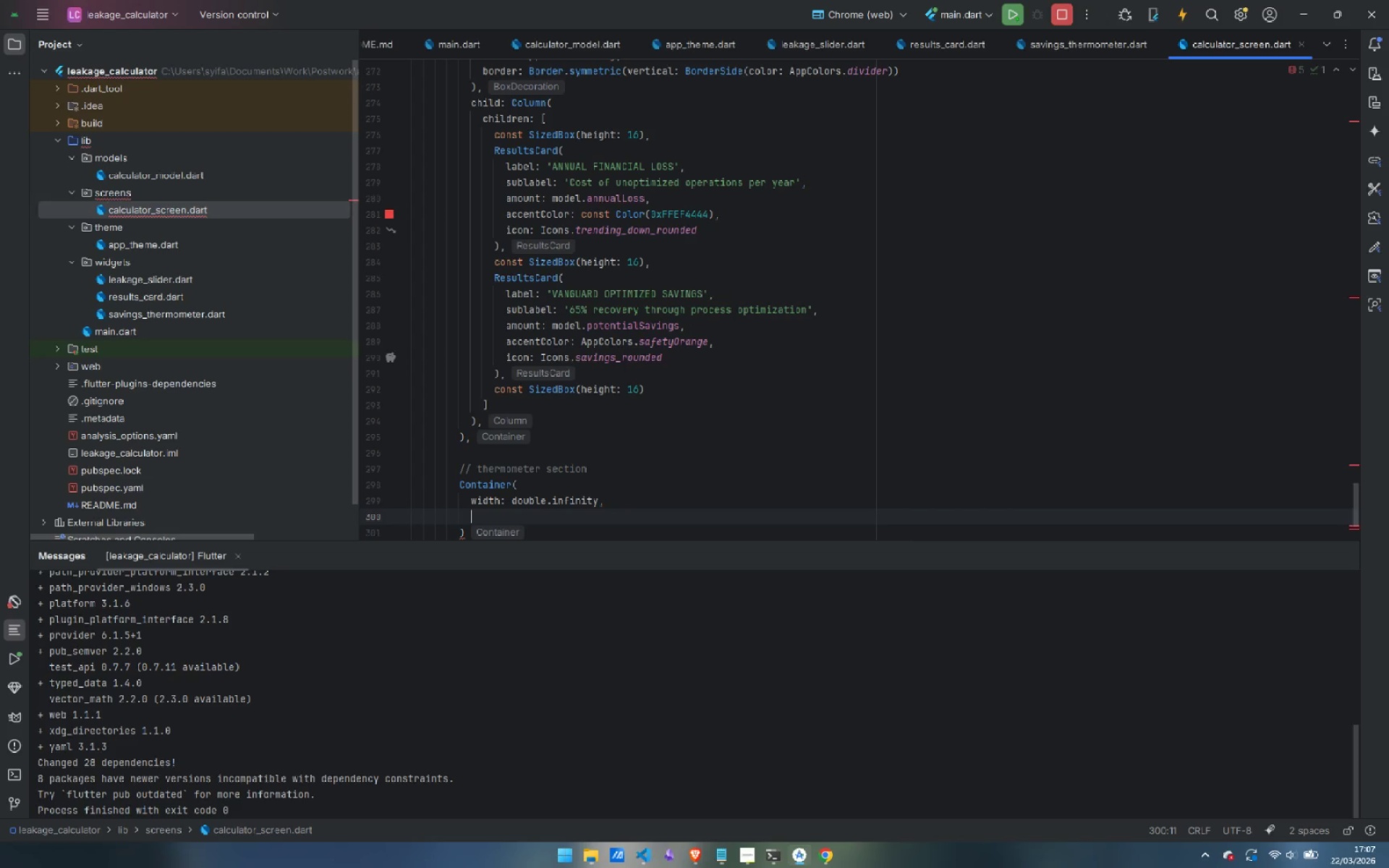 
 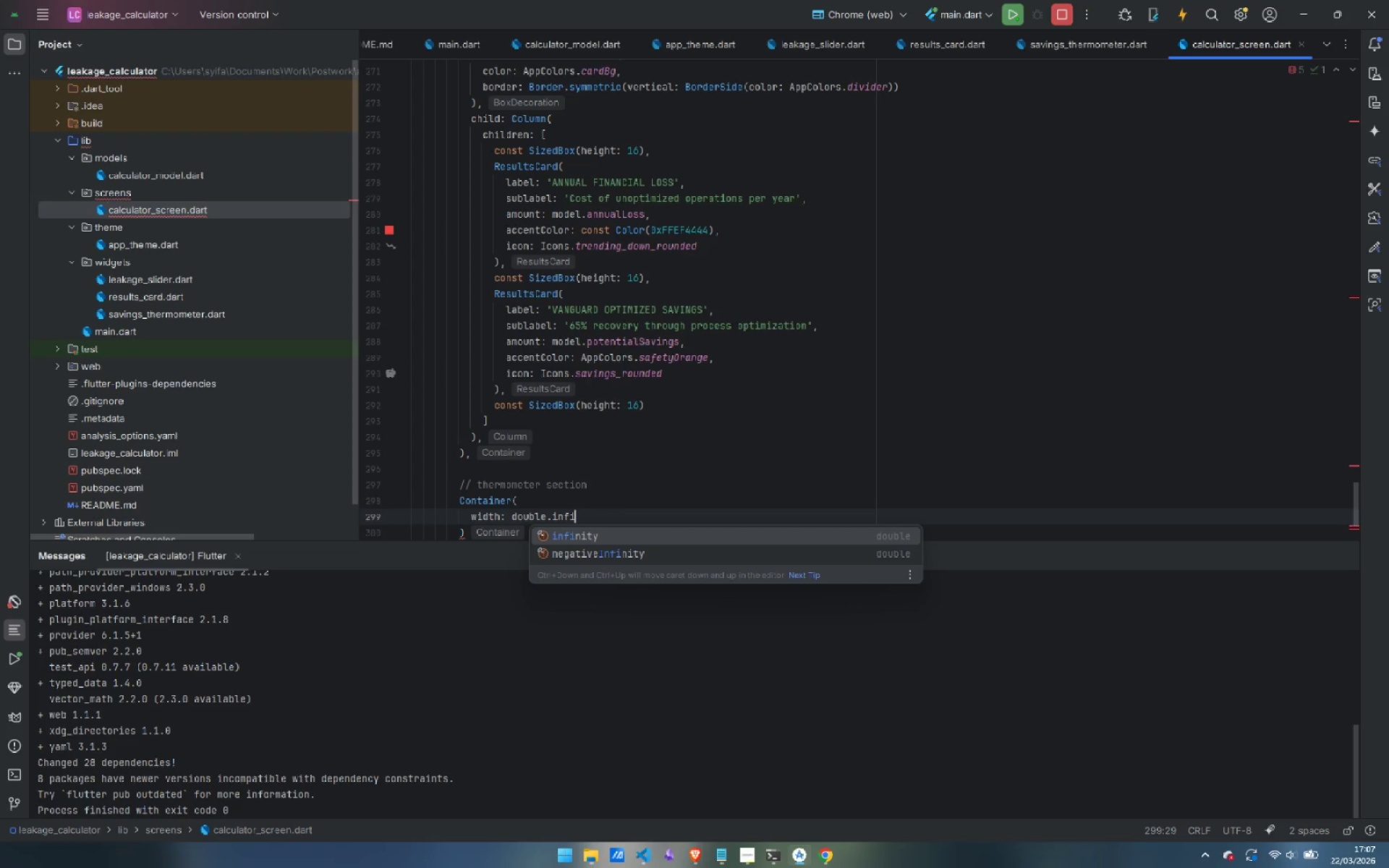 
key(Enter)
 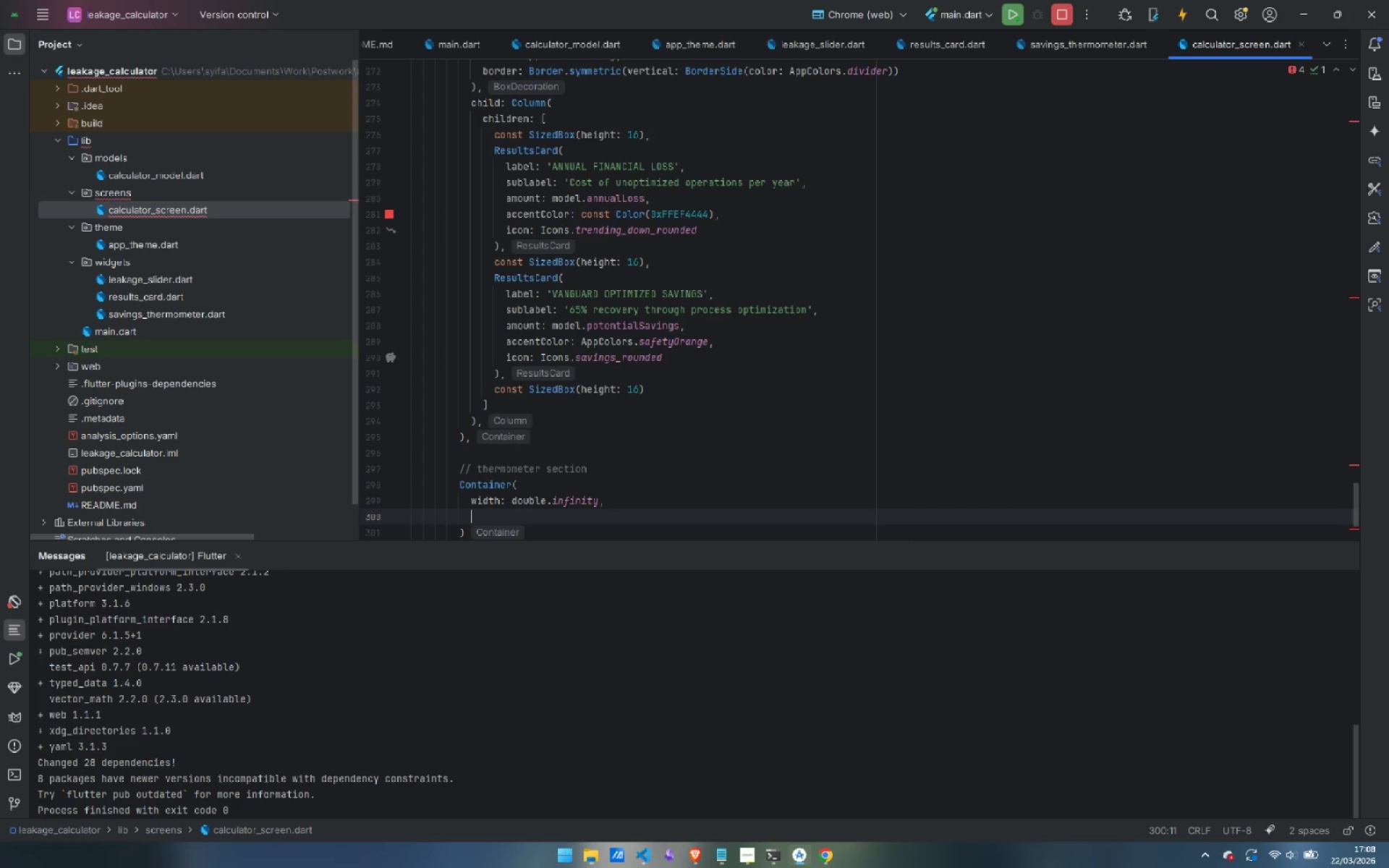 
type(padding: const EdgeInser)
key(Backspace)
type(ts.all(28)
 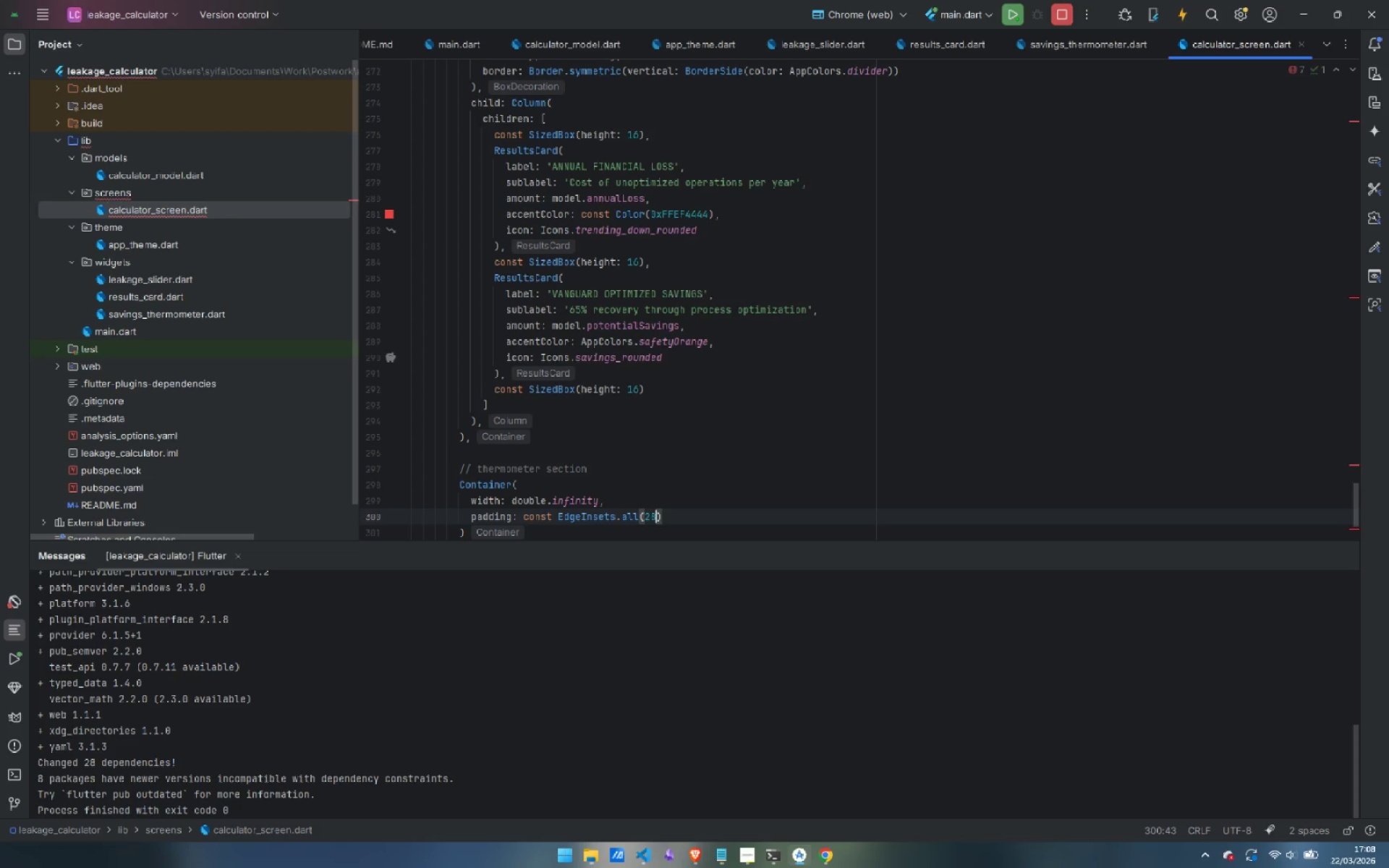 
key(ArrowRight)
 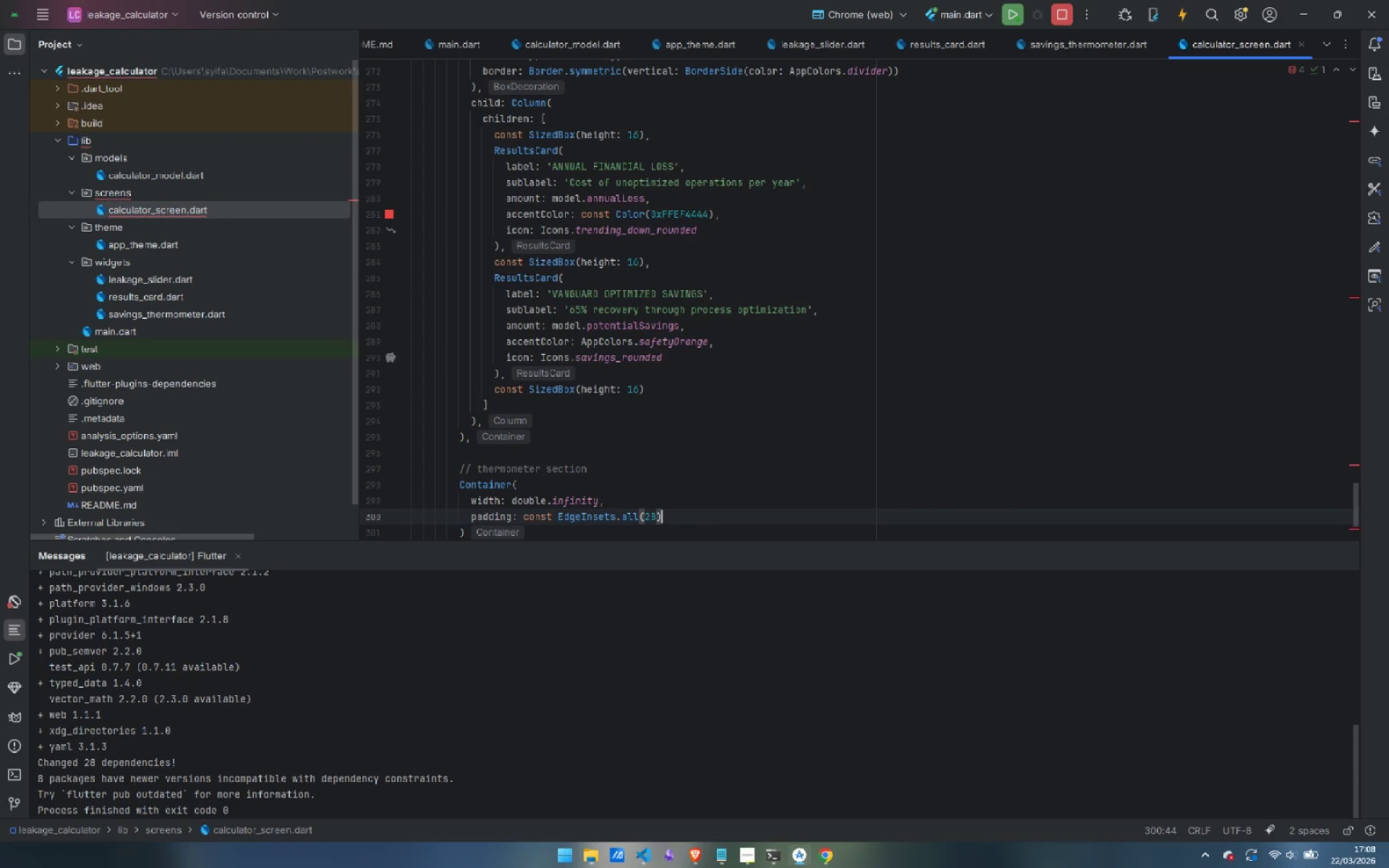 
key(Comma)
 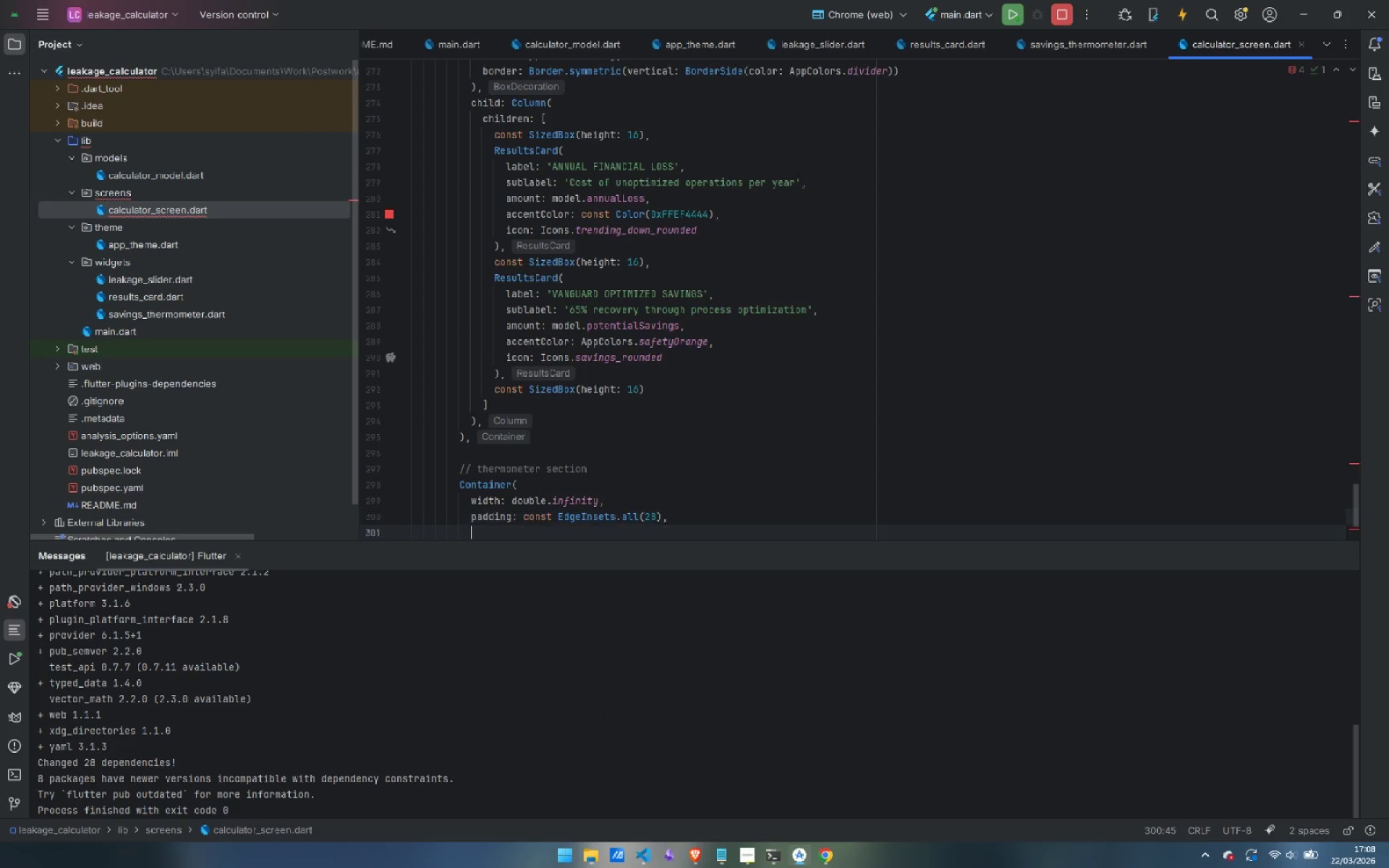 
key(Enter)
 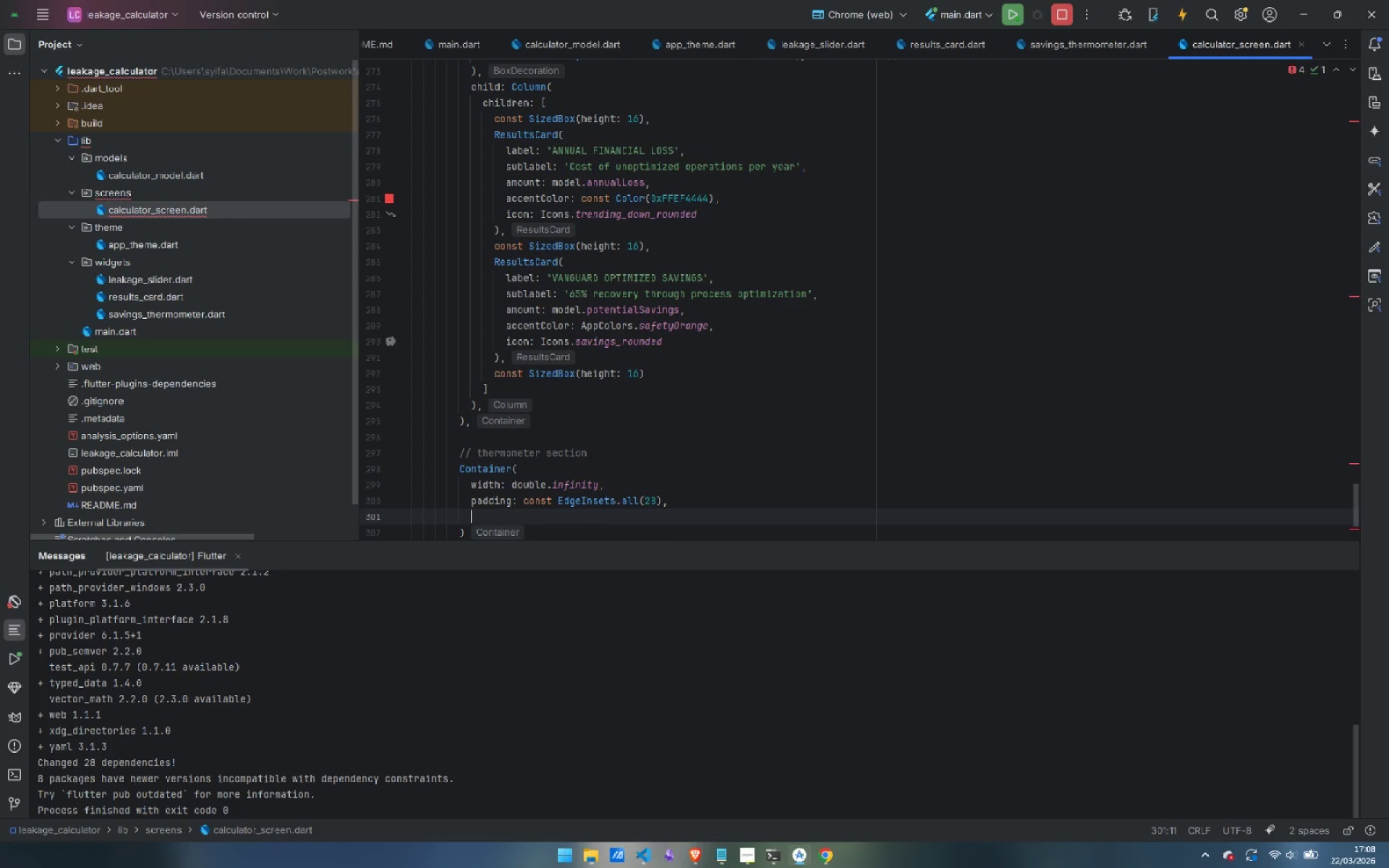 
type(decoration: BoxDecoration()
 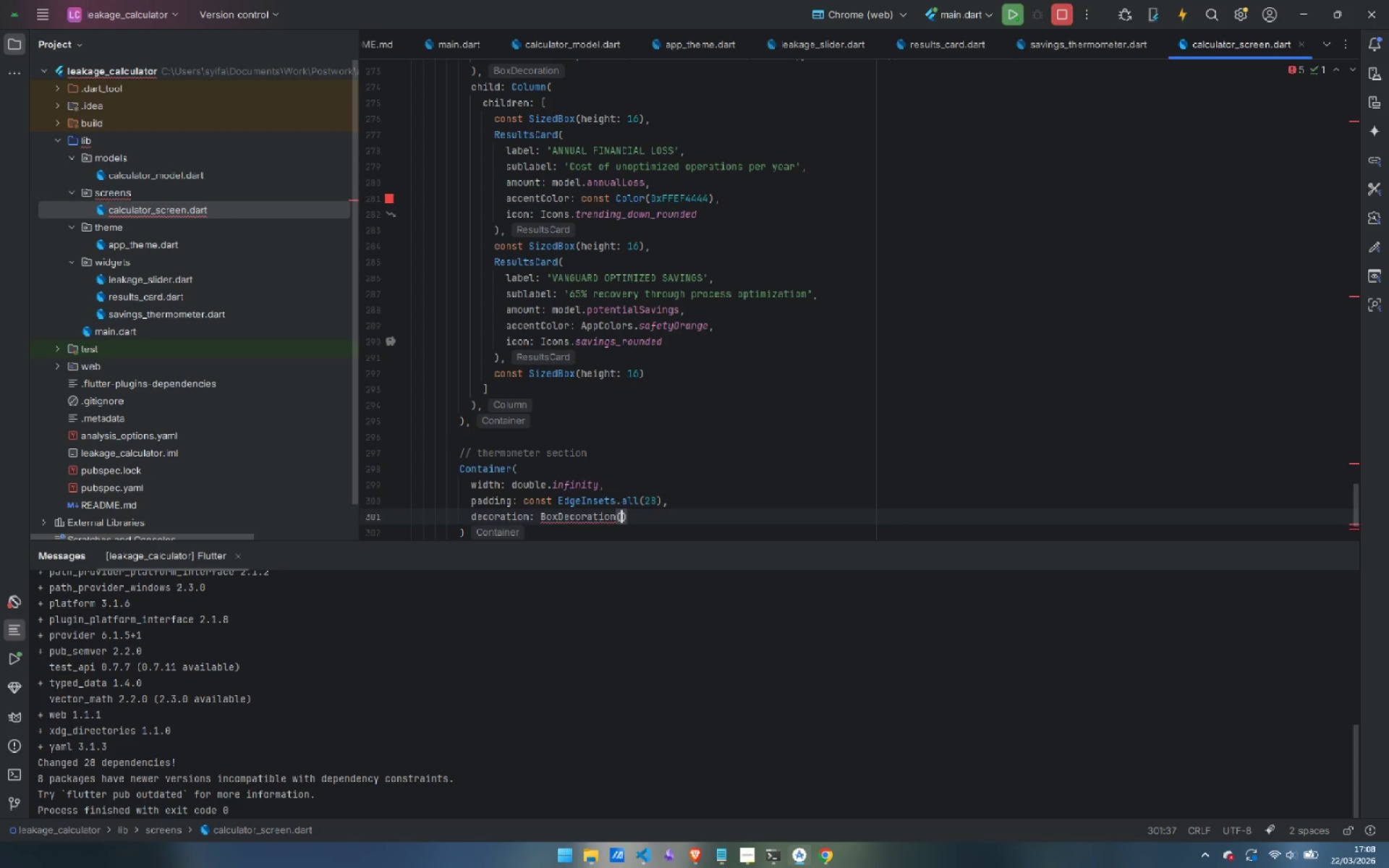 
key(Enter)
 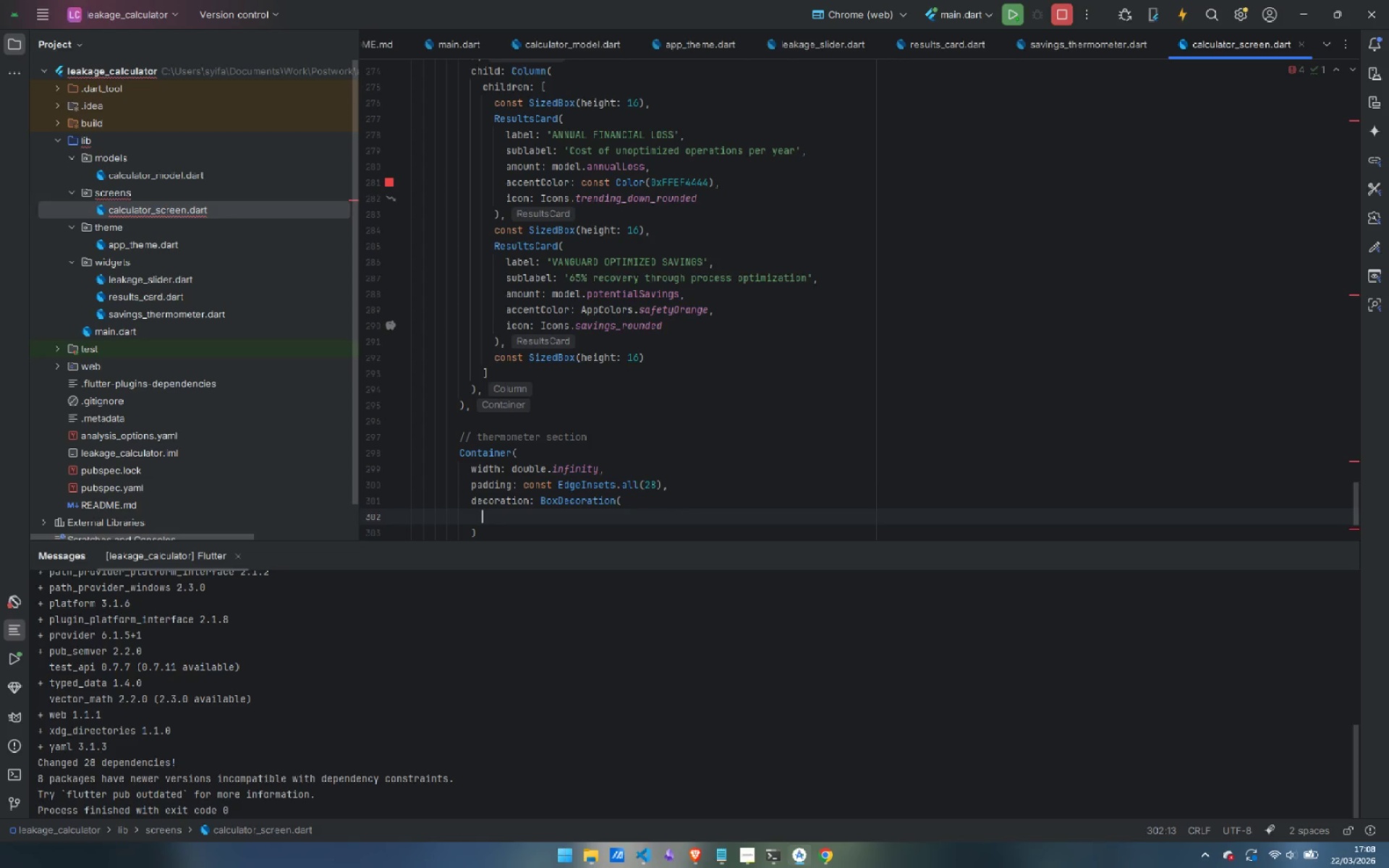 
type(color: AppColors.naymid)
key(Backspace)
key(Backspace)
key(Backspace)
key(Backspace)
type(vyMid*)
key(Backspace)
type(()
key(Backspace)
type(,)
 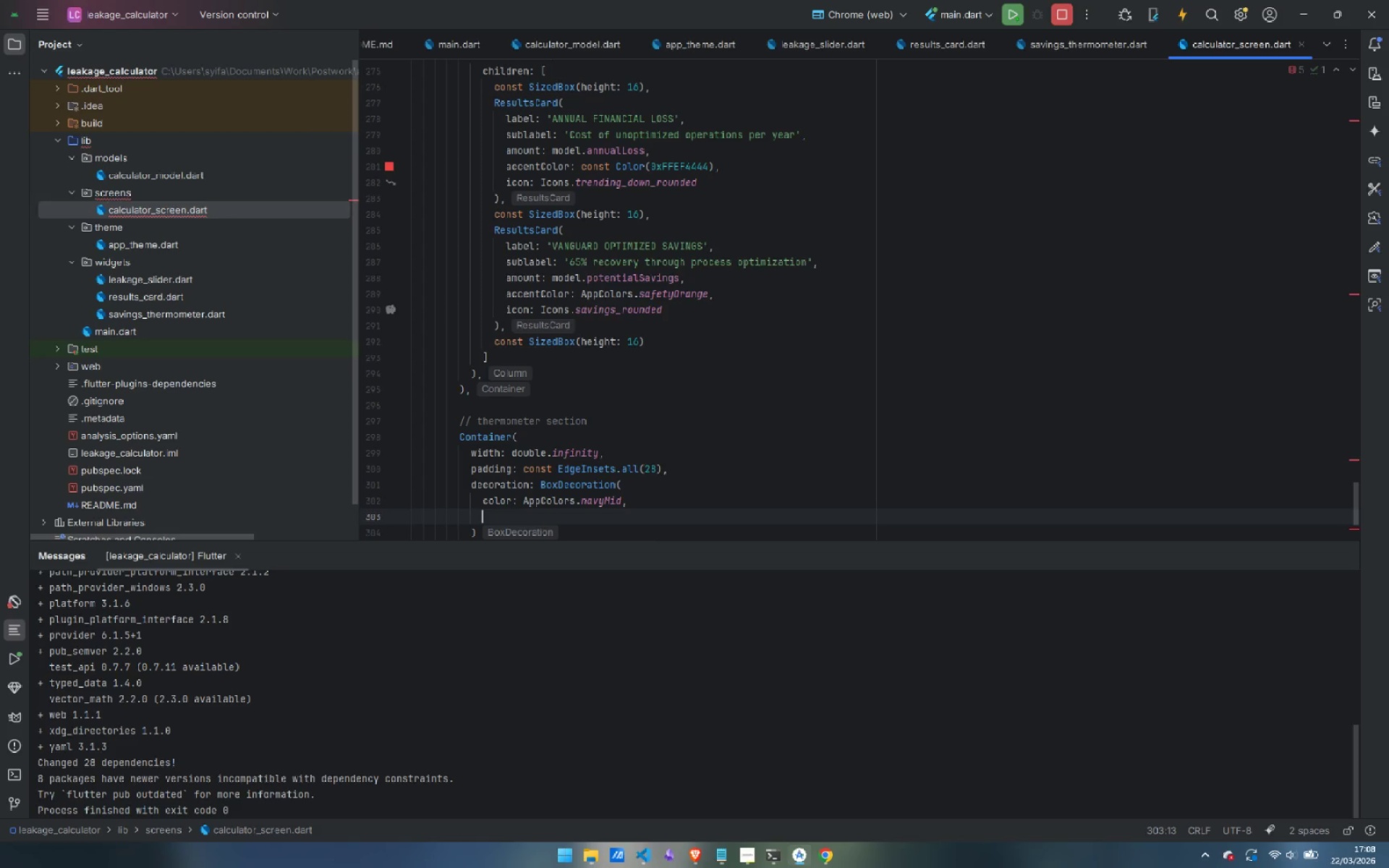 
 